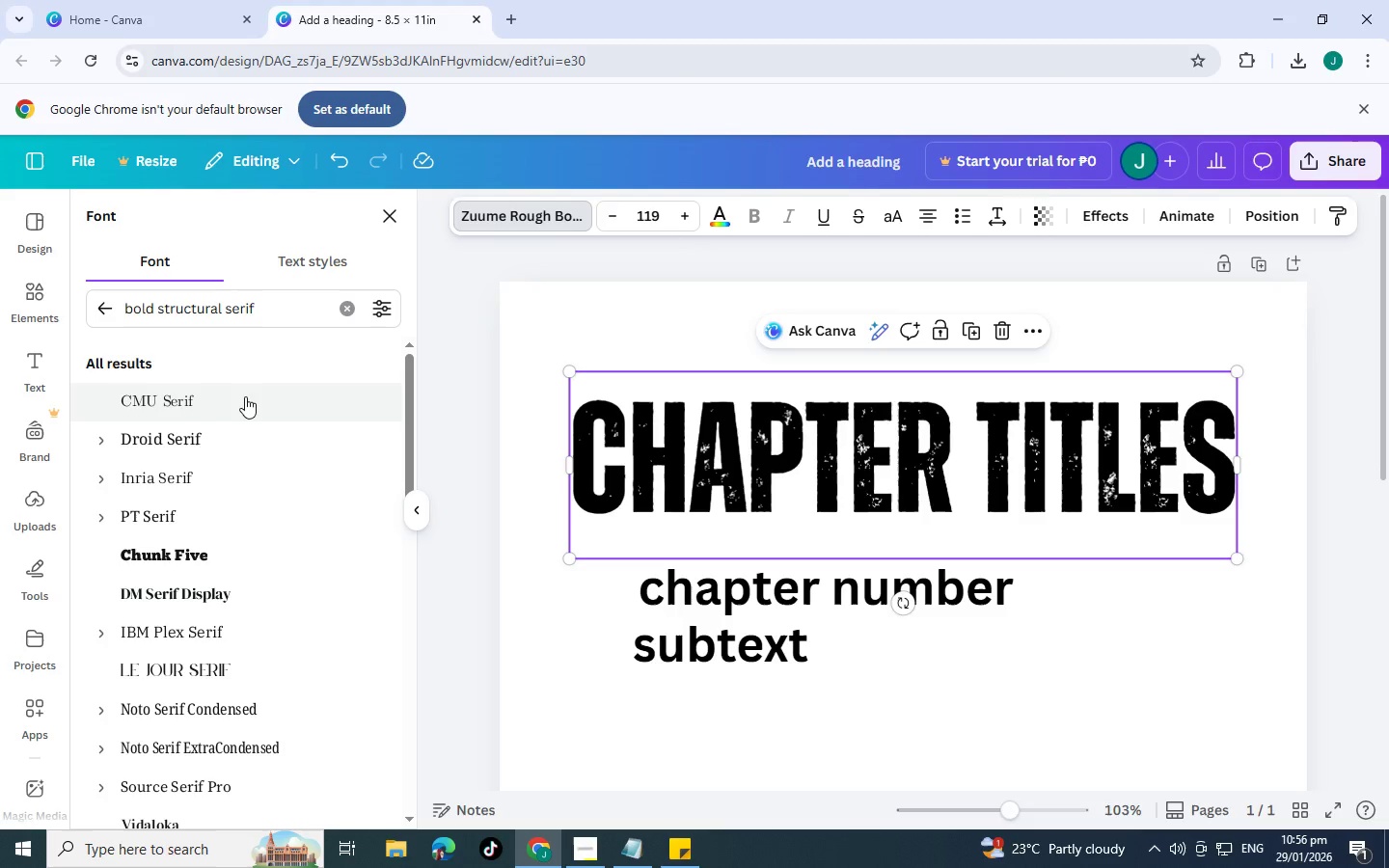 
left_click([250, 404])
 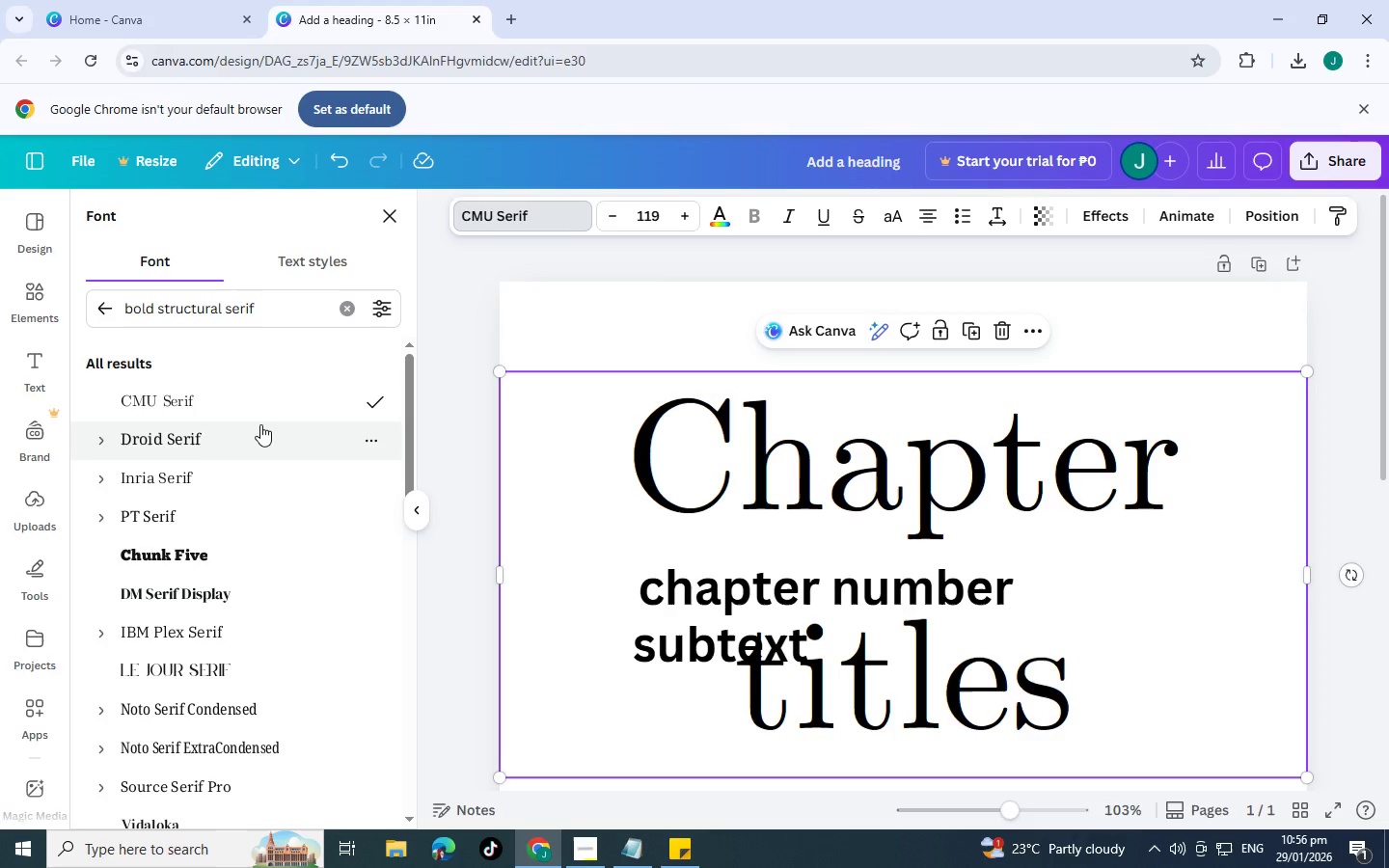 
left_click([264, 437])
 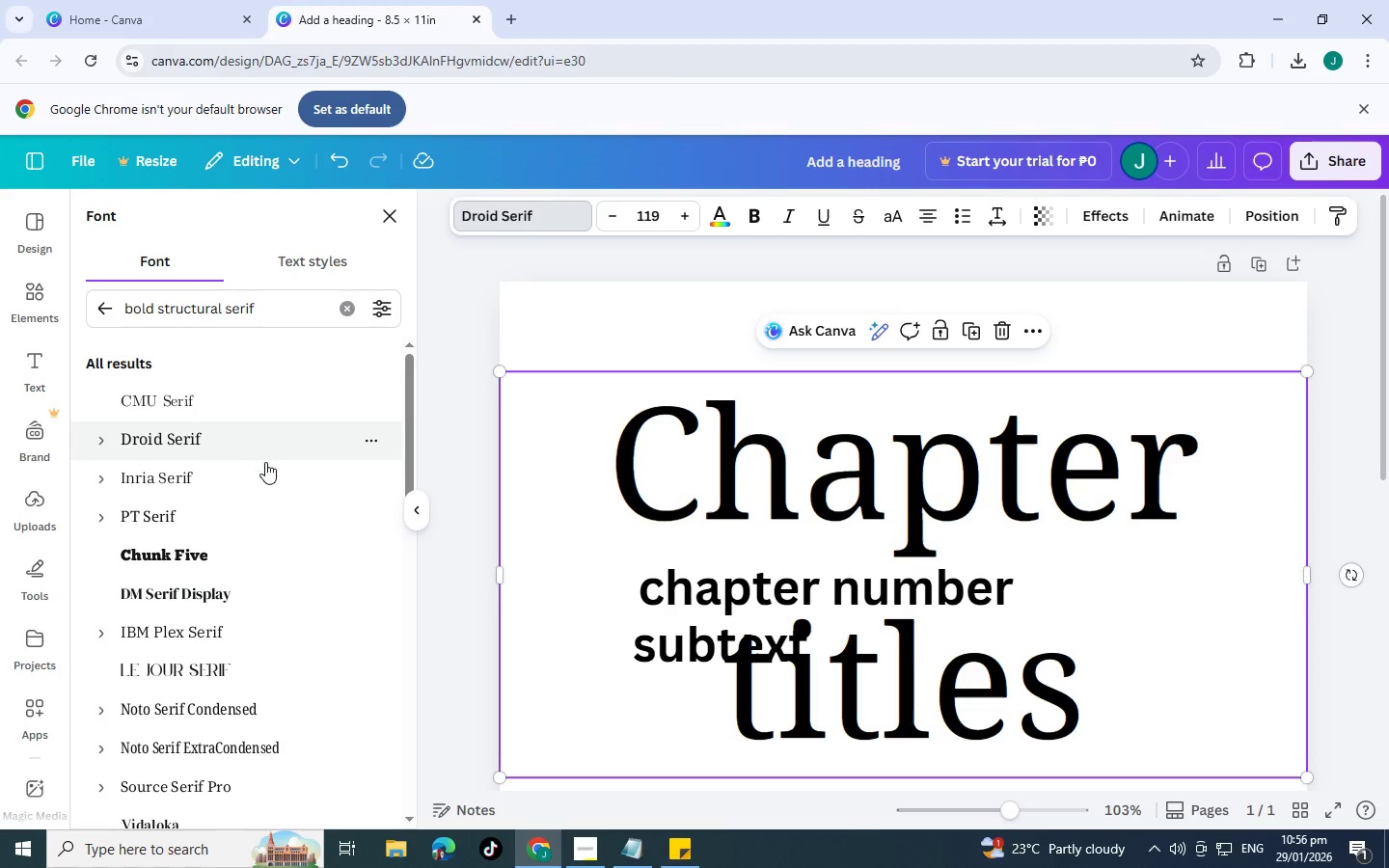 
left_click([265, 476])
 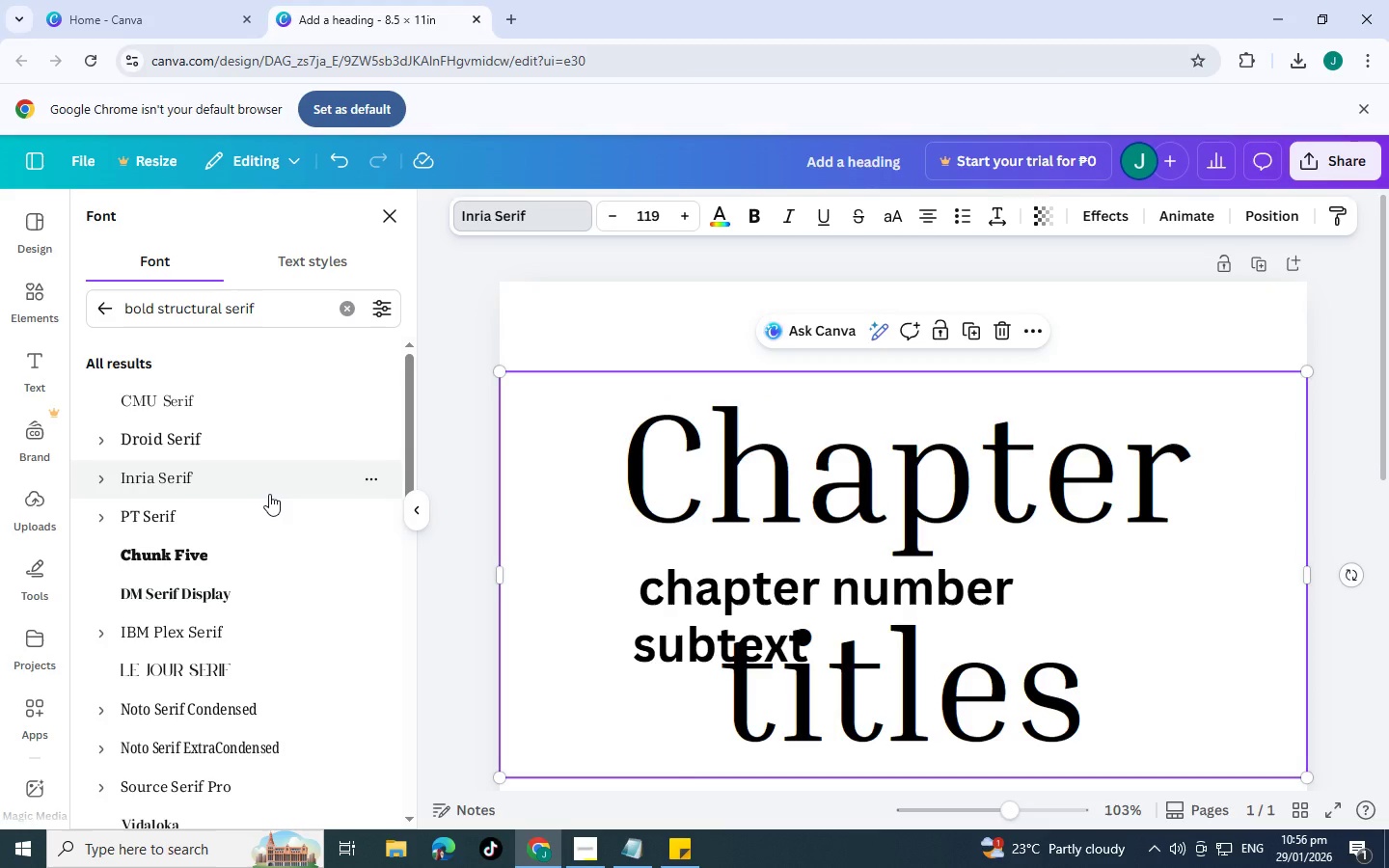 
left_click([269, 519])
 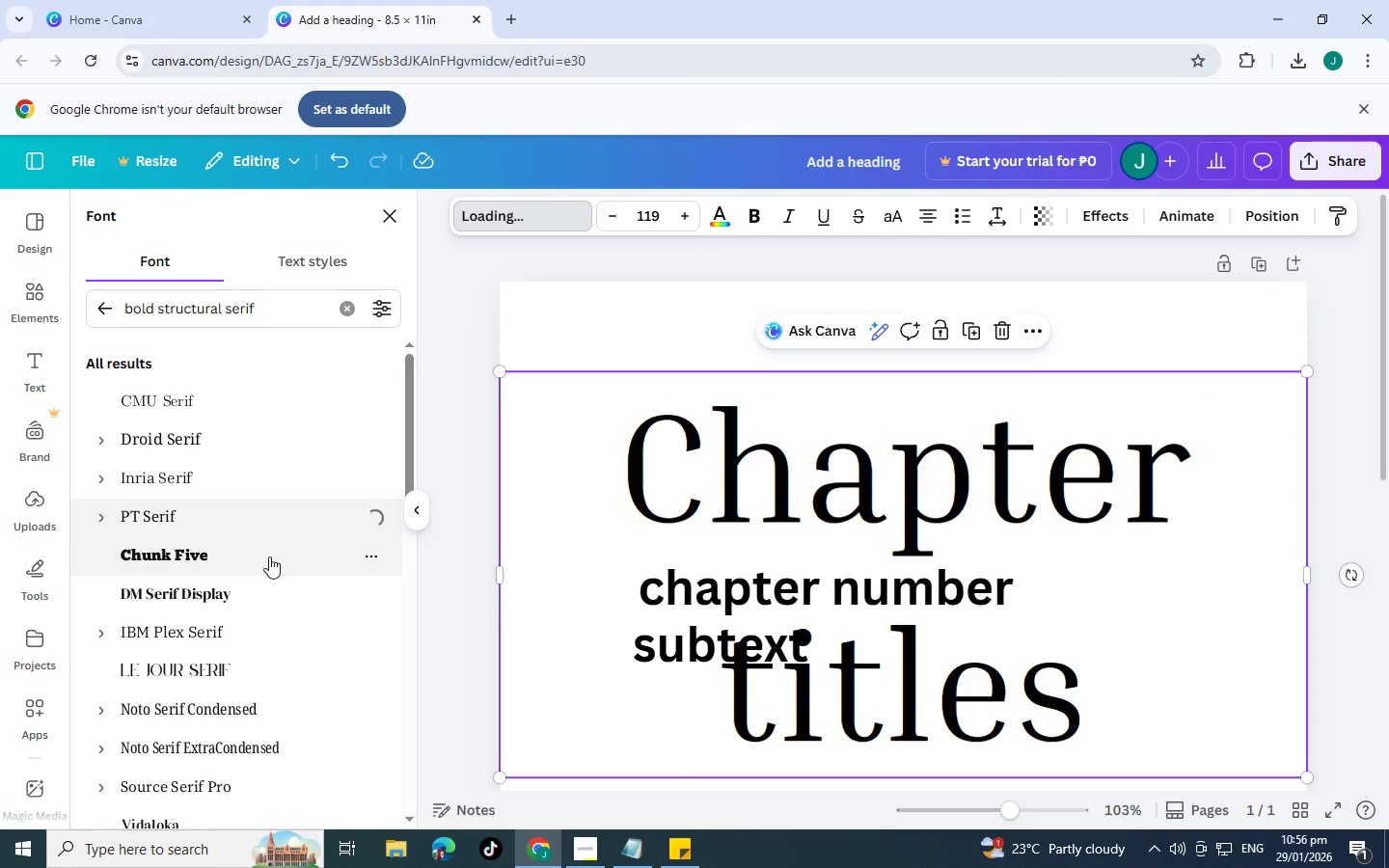 
left_click([269, 556])
 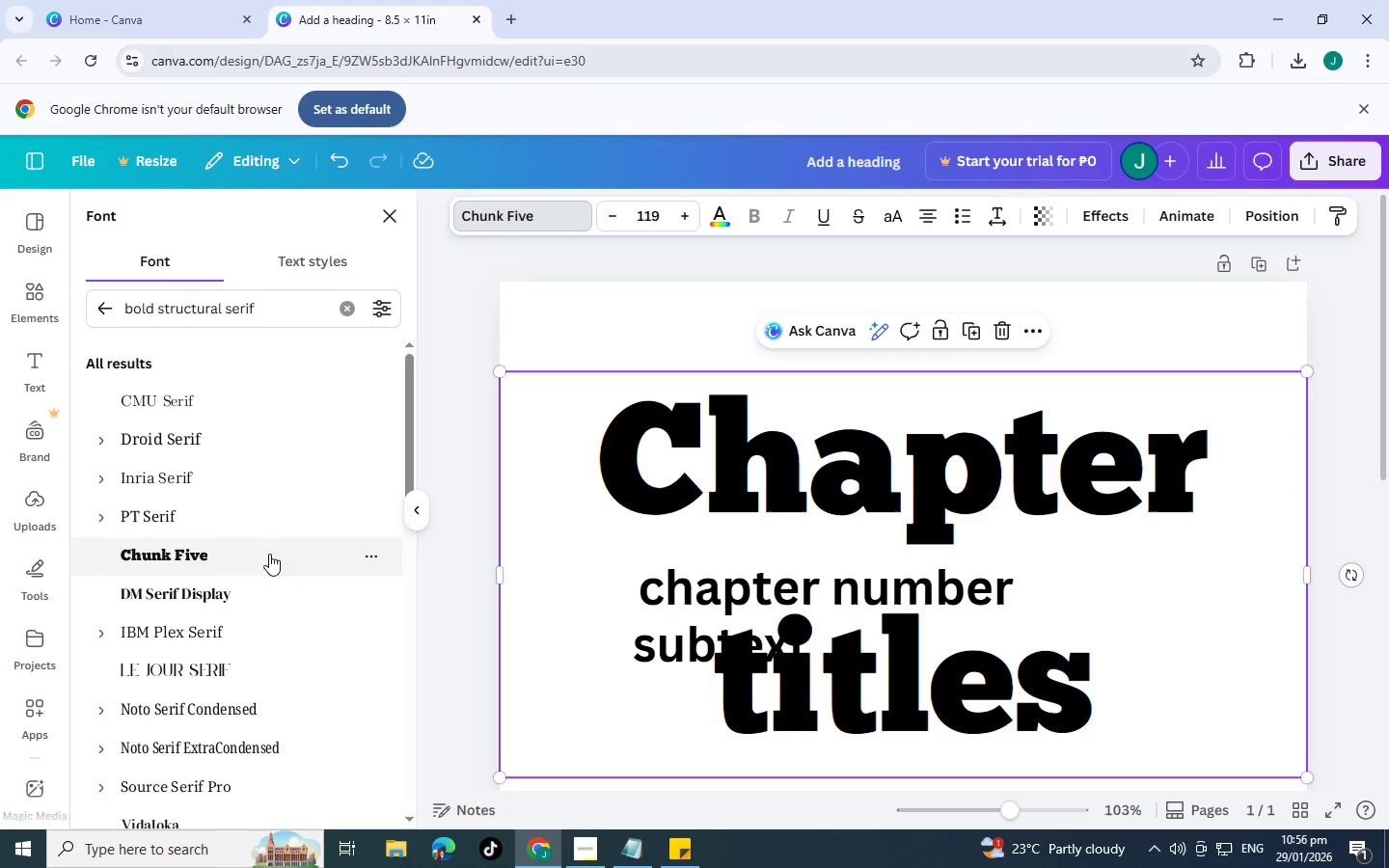 
scroll: coordinate [268, 550], scroll_direction: down, amount: 1.0
 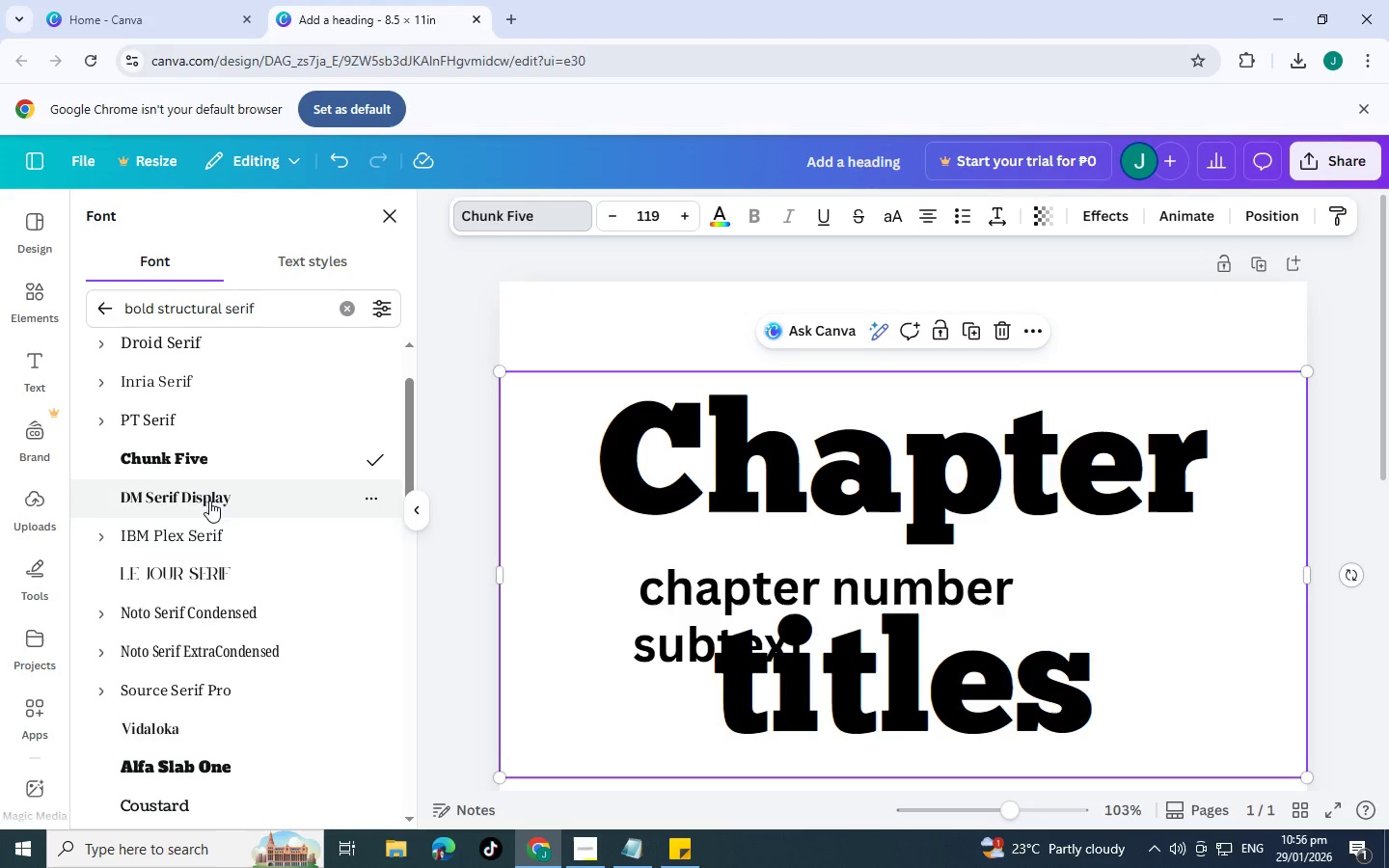 
left_click([209, 501])
 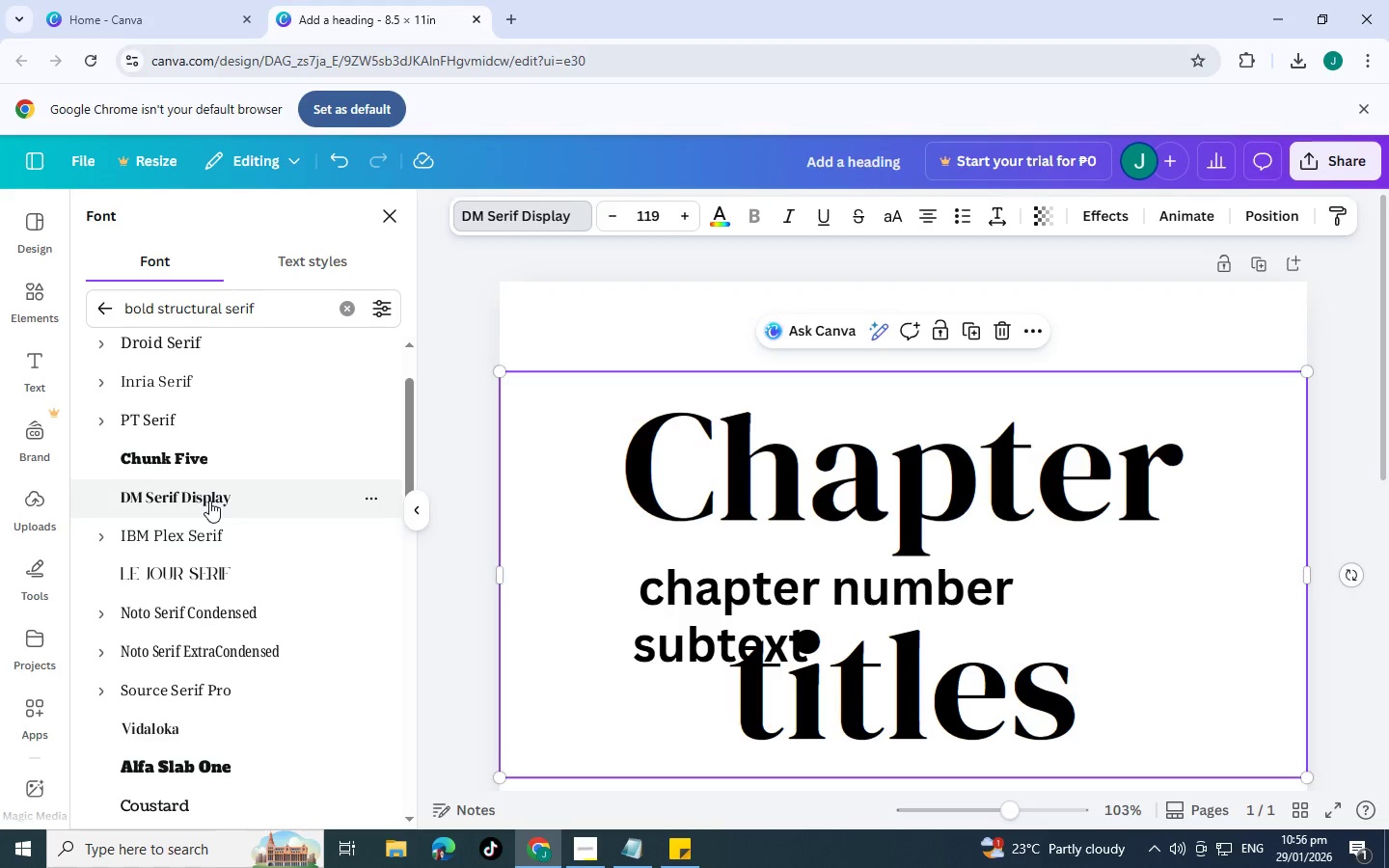 
wait(7.27)
 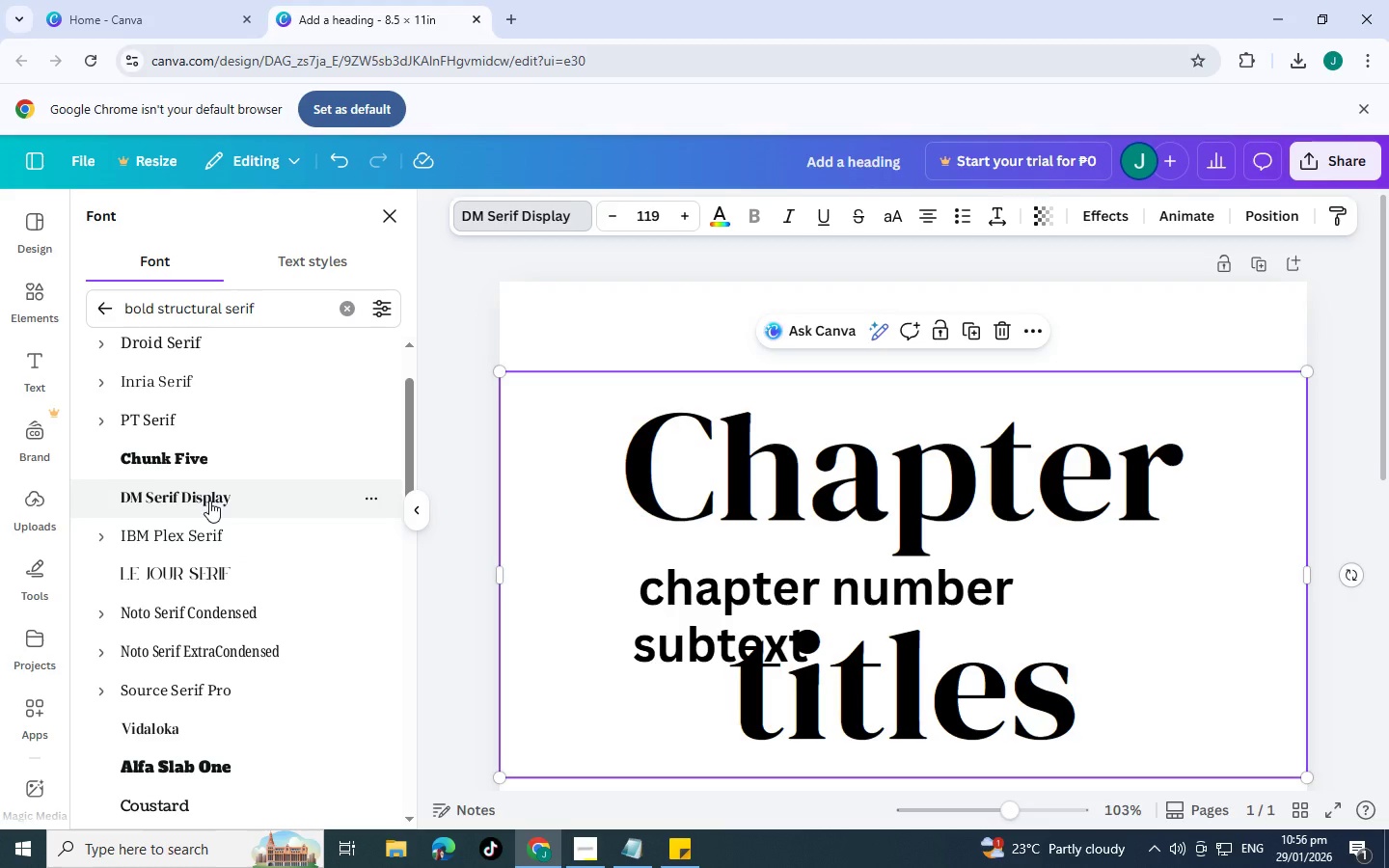 
scroll: coordinate [206, 499], scroll_direction: down, amount: 2.0
 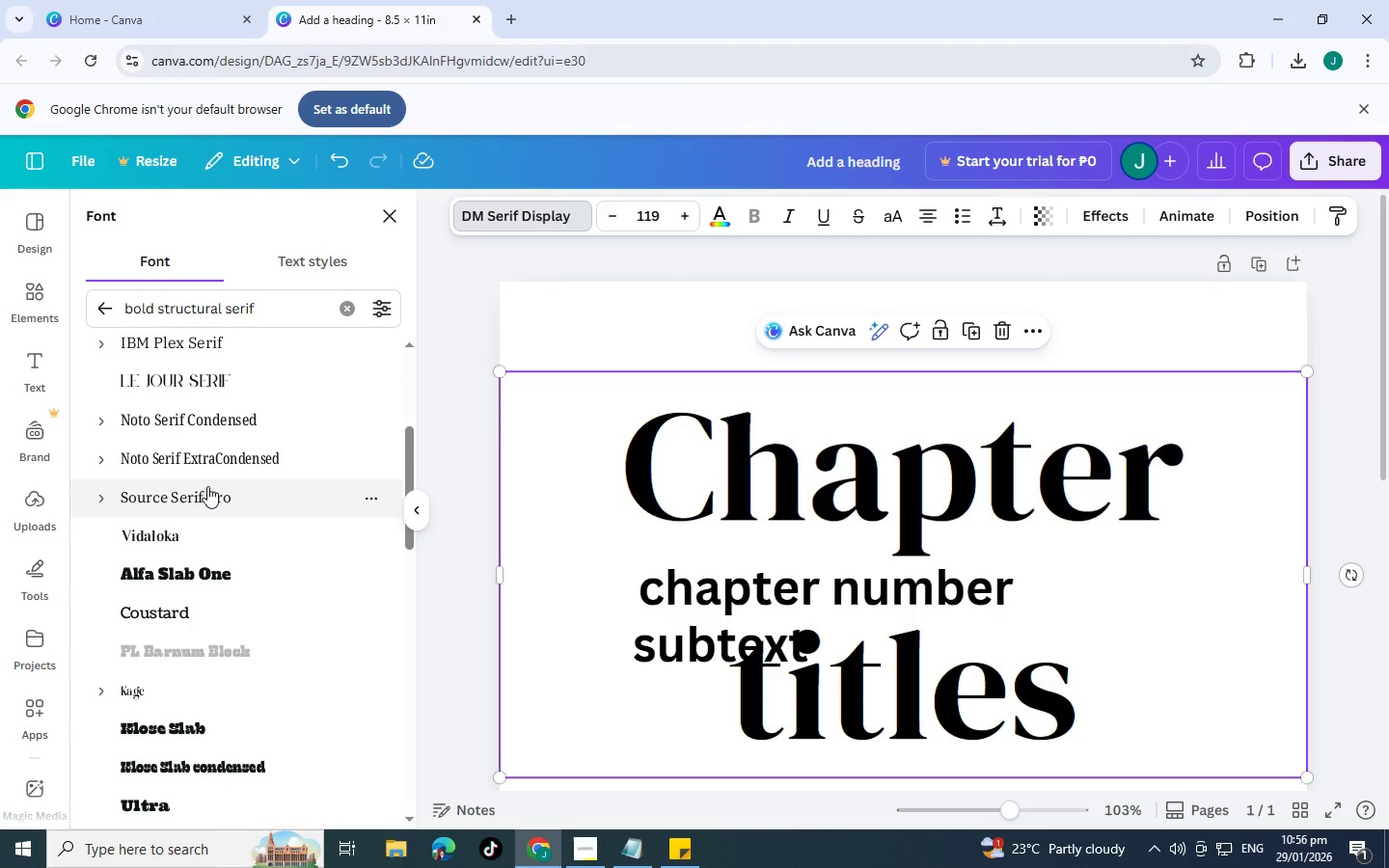 
left_click([207, 486])
 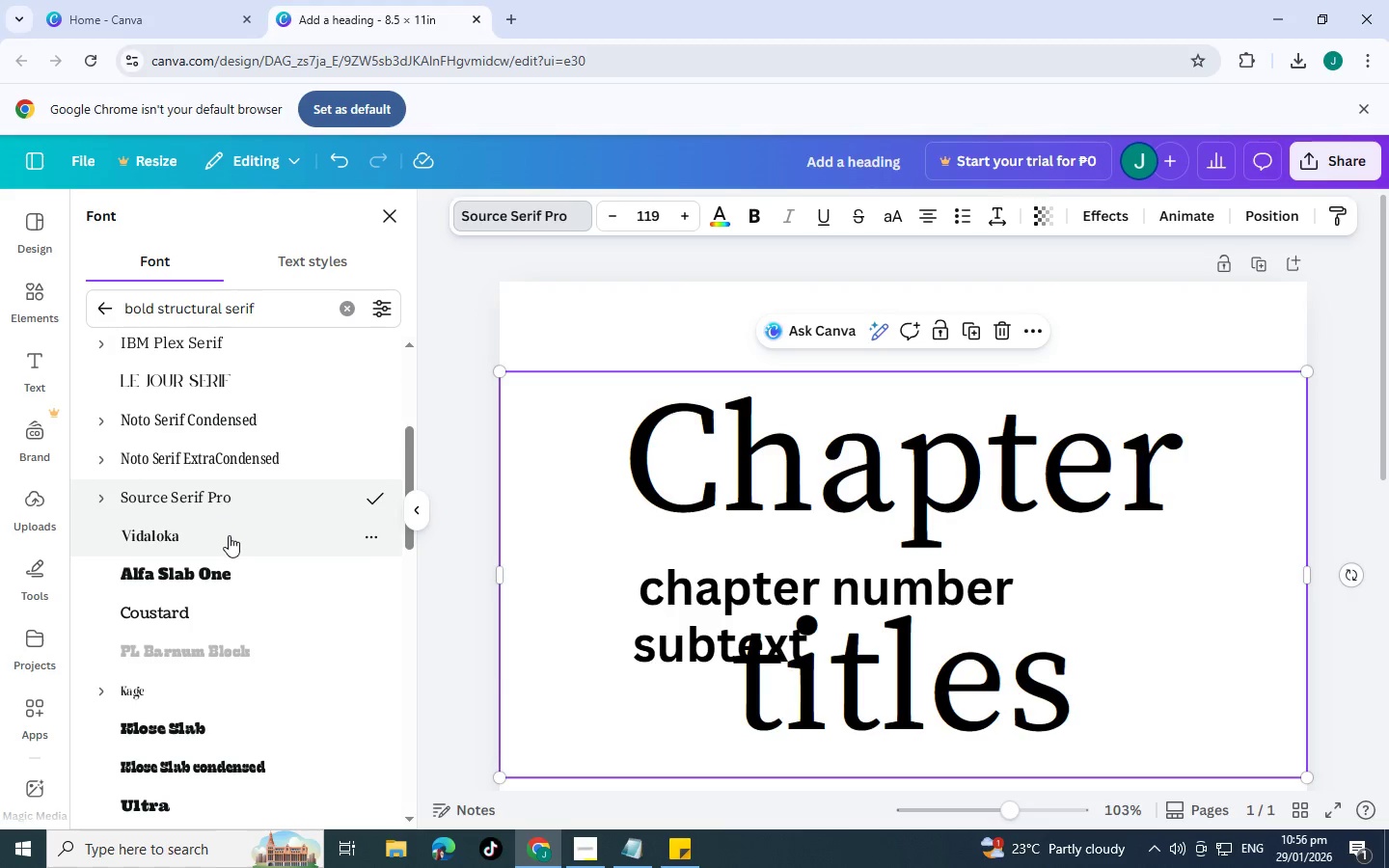 
left_click([229, 541])
 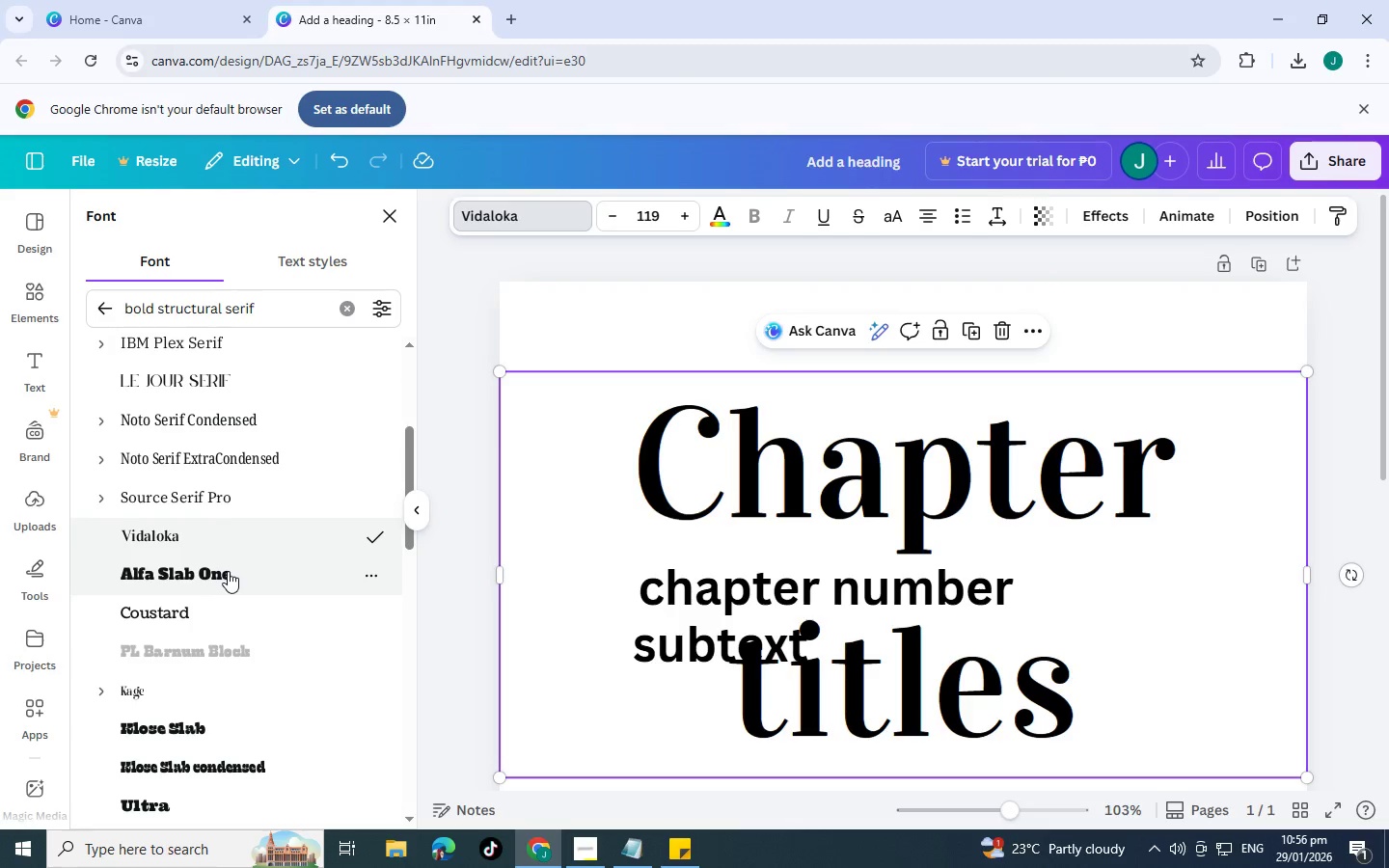 
left_click([236, 579])
 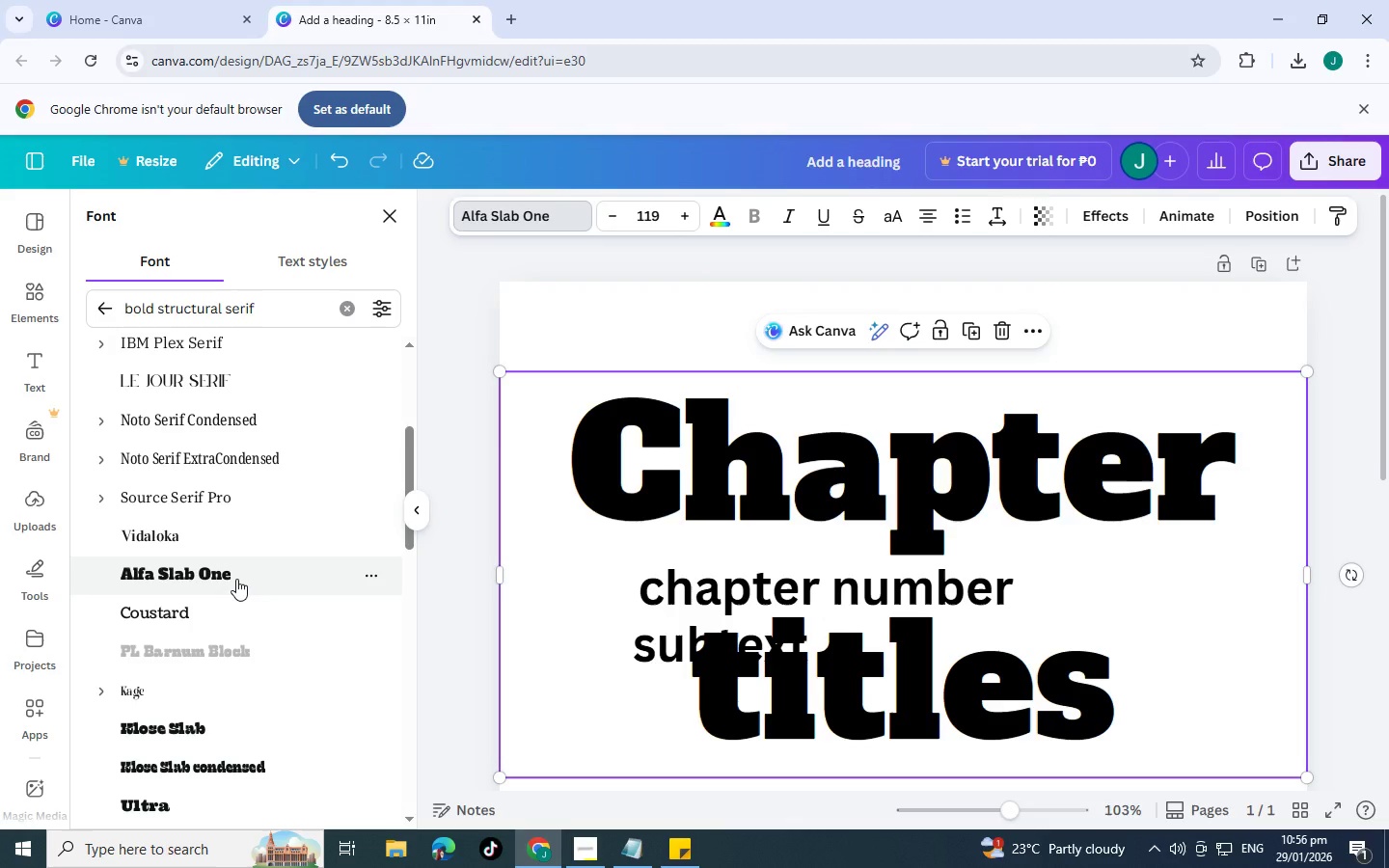 
scroll: coordinate [236, 579], scroll_direction: down, amount: 2.0
 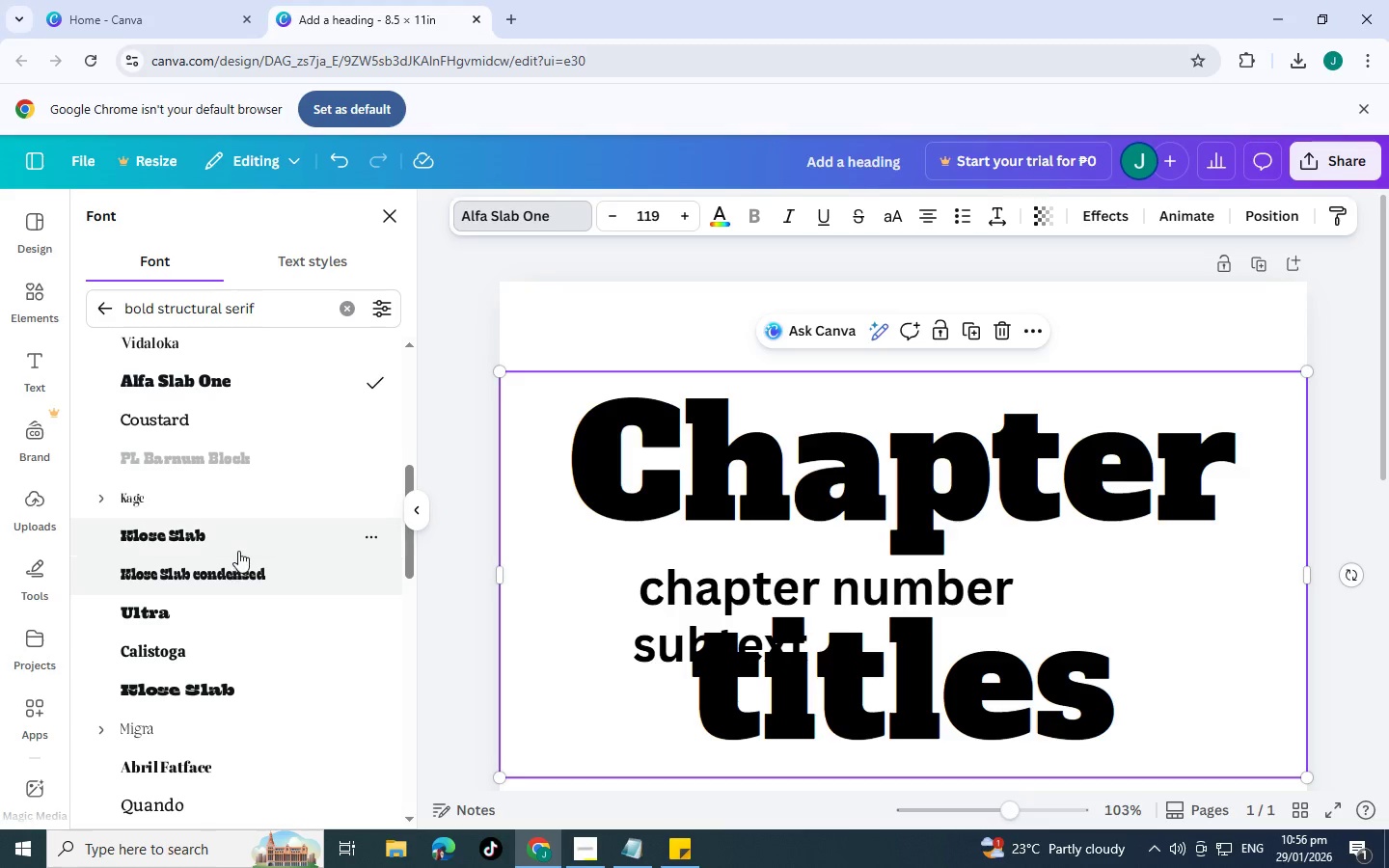 
left_click([238, 546])
 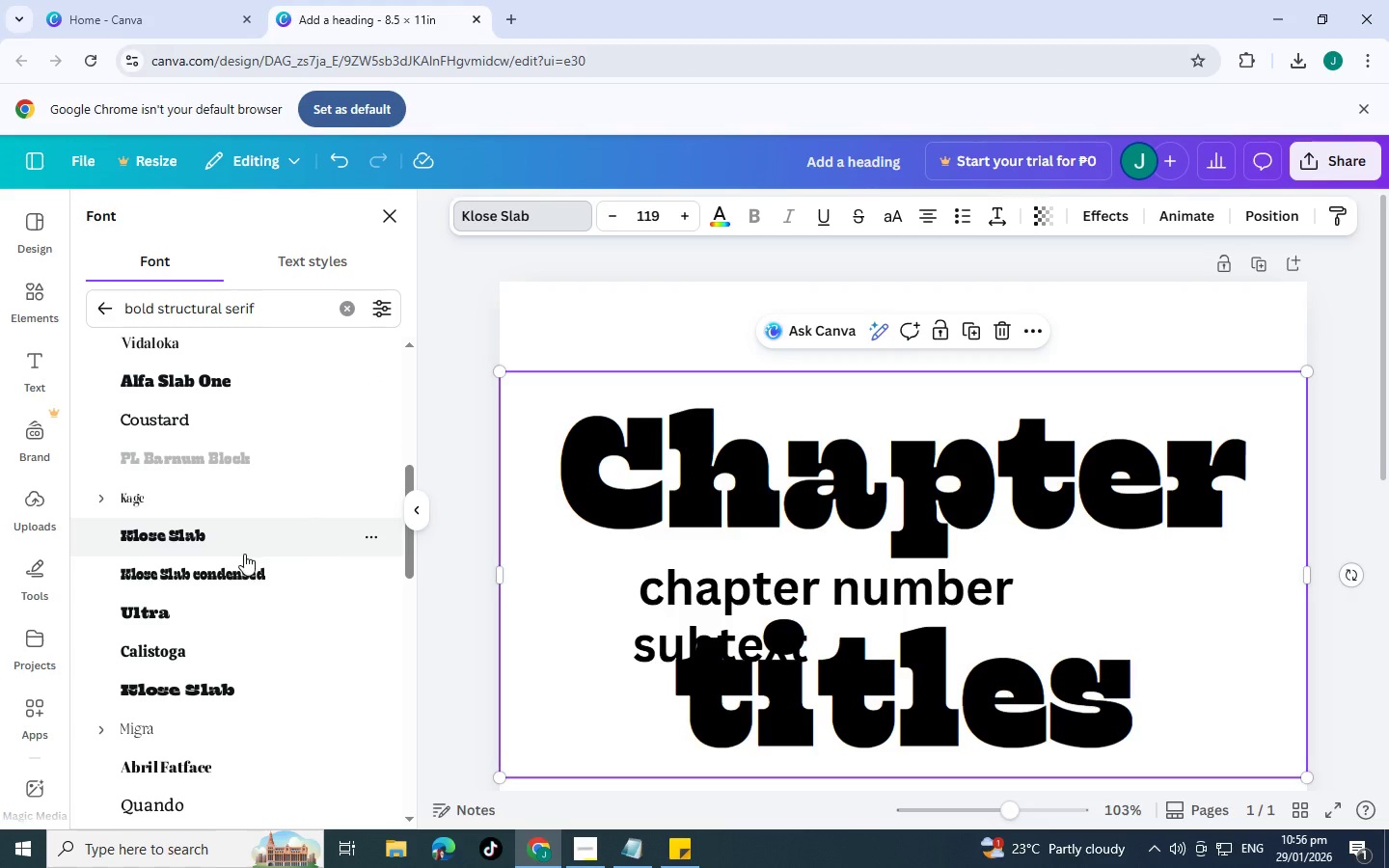 
left_click([244, 554])
 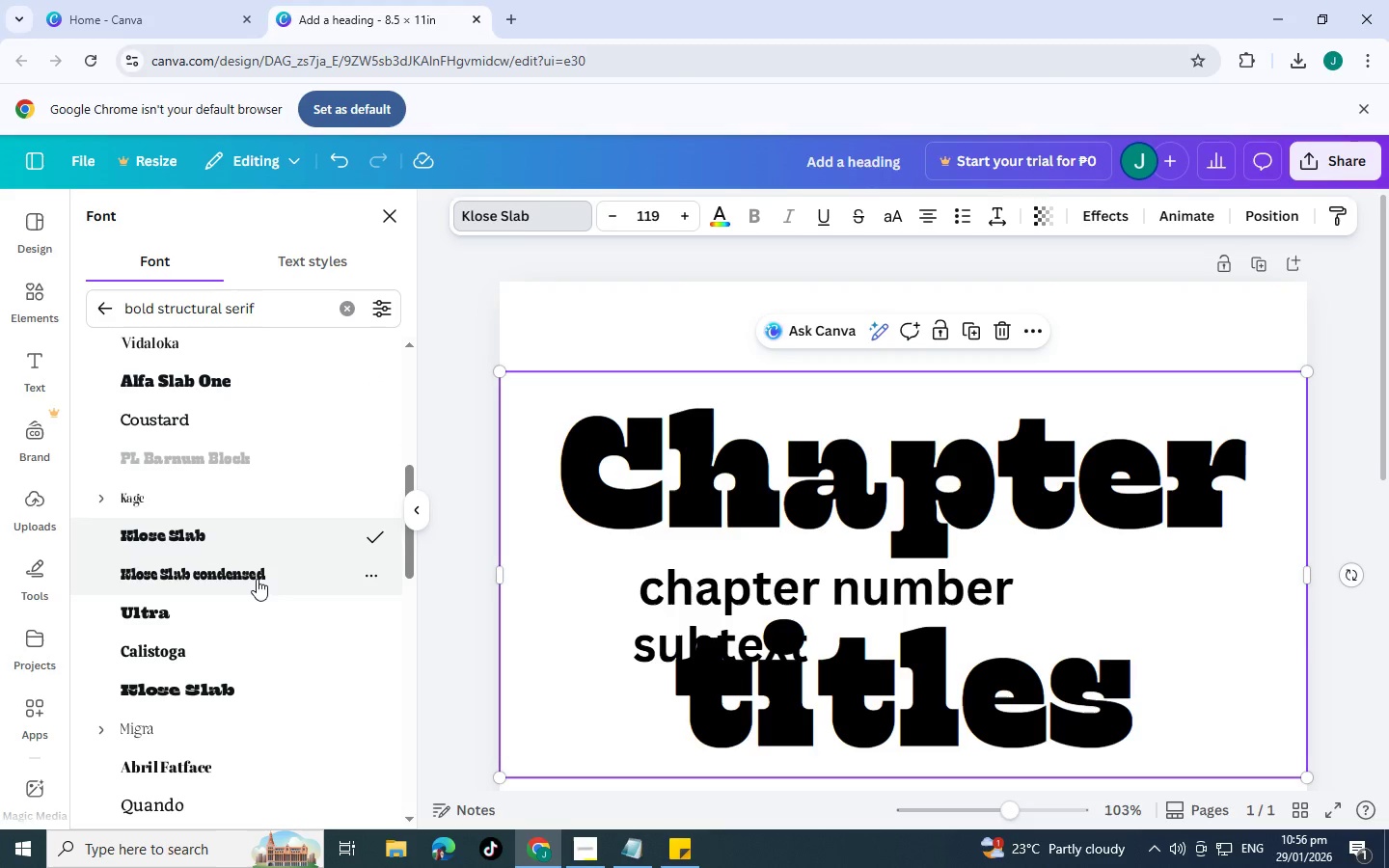 
left_click([257, 579])
 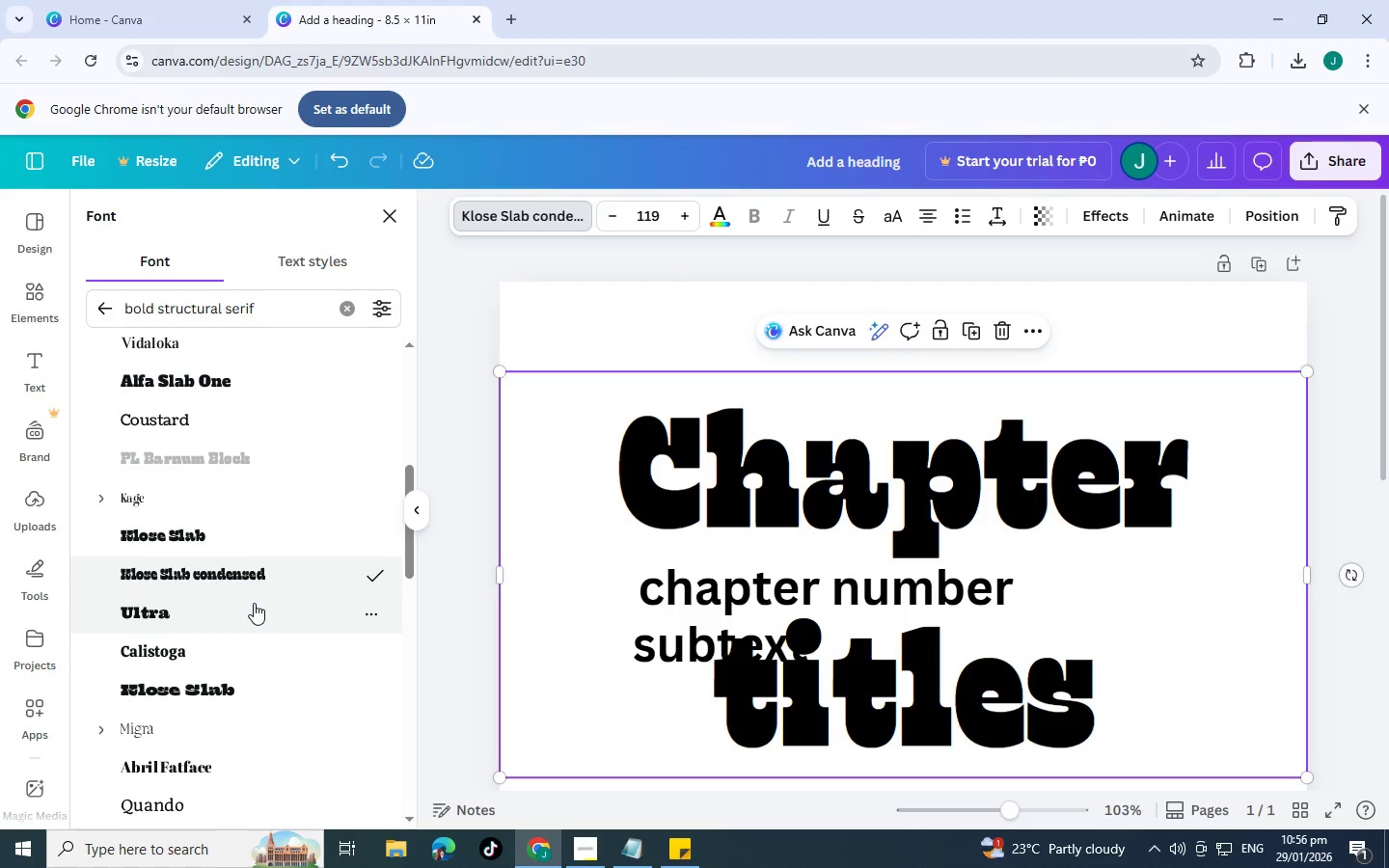 
left_click([251, 604])
 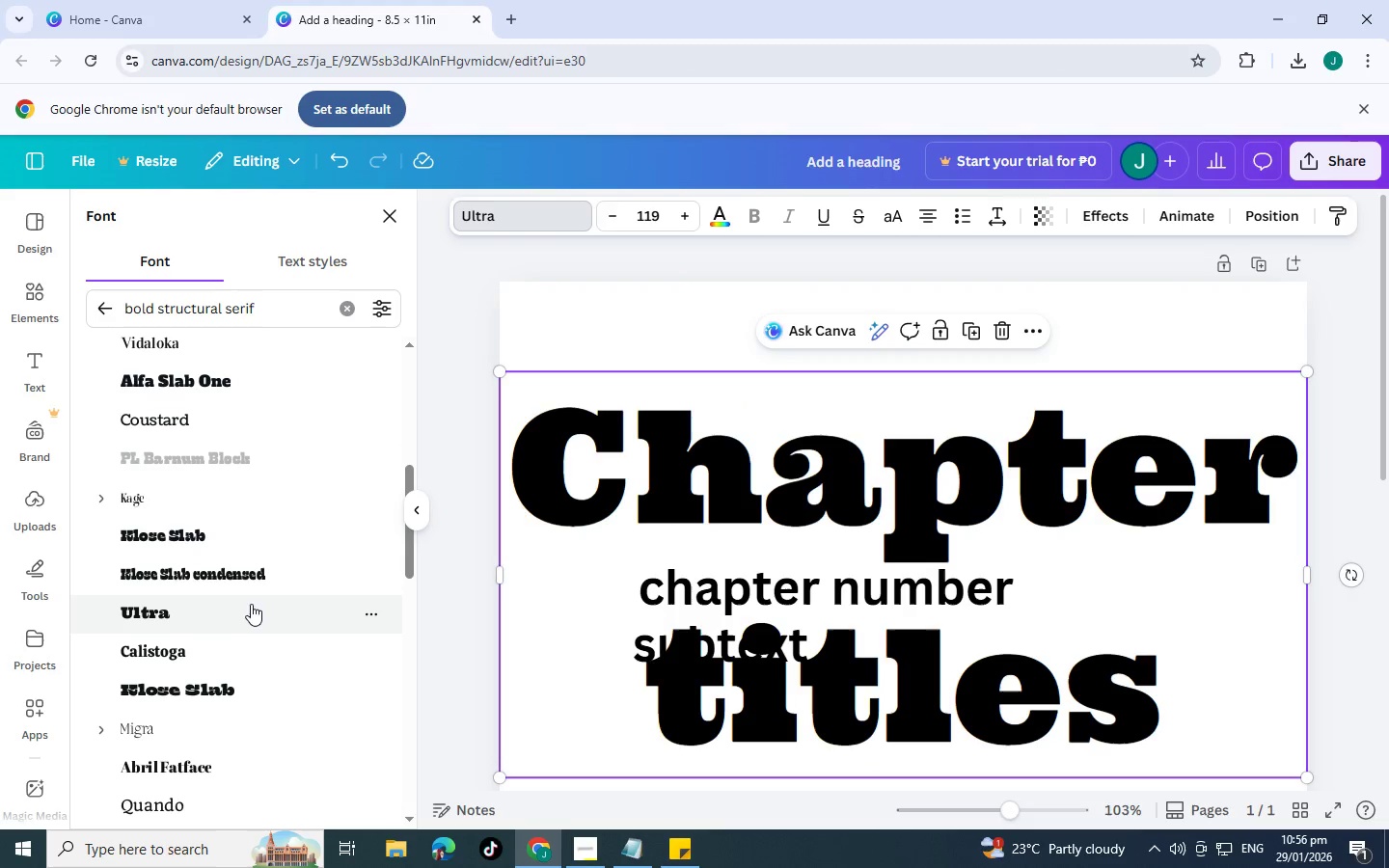 
scroll: coordinate [251, 600], scroll_direction: down, amount: 1.0
 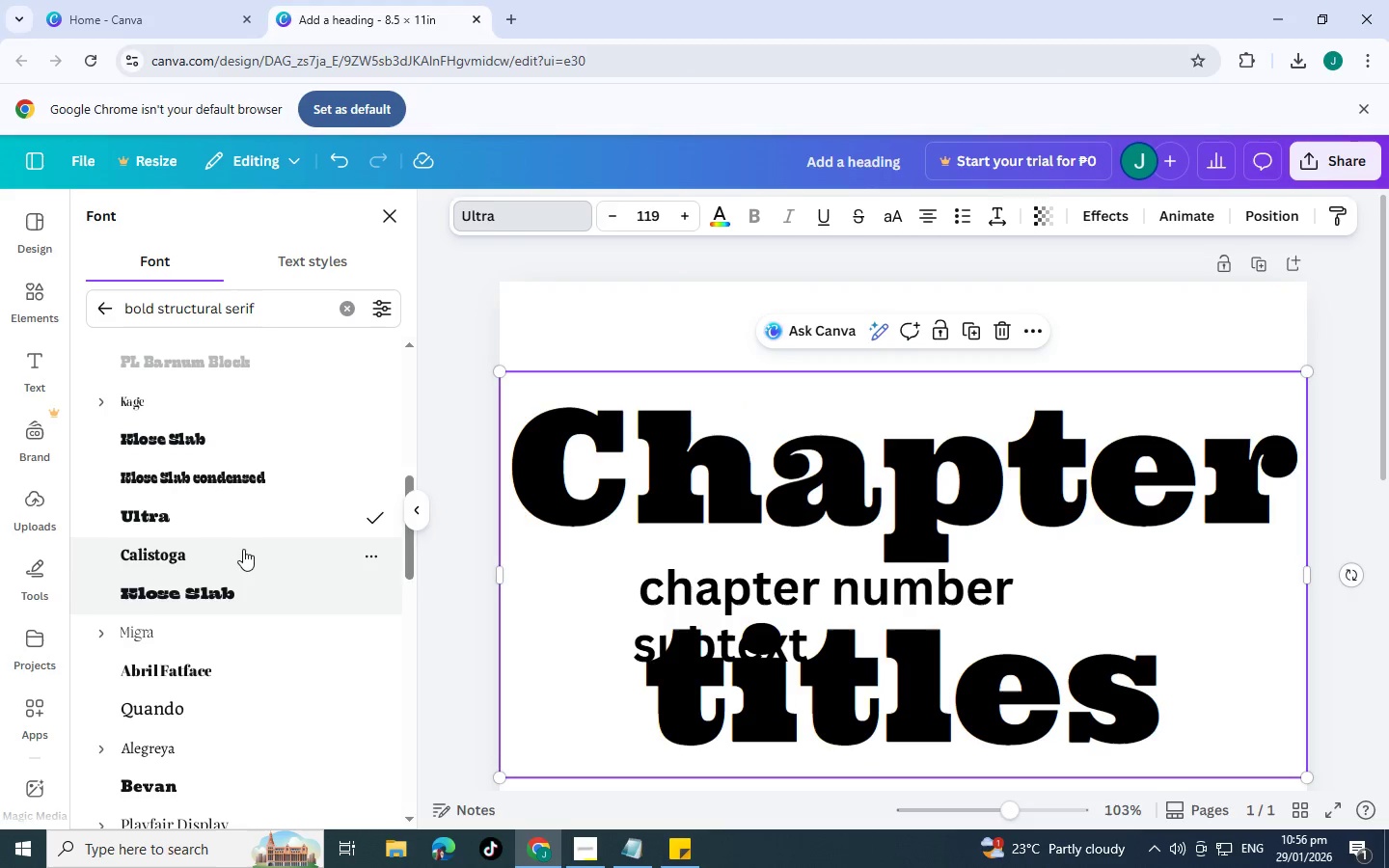 
left_click([243, 549])
 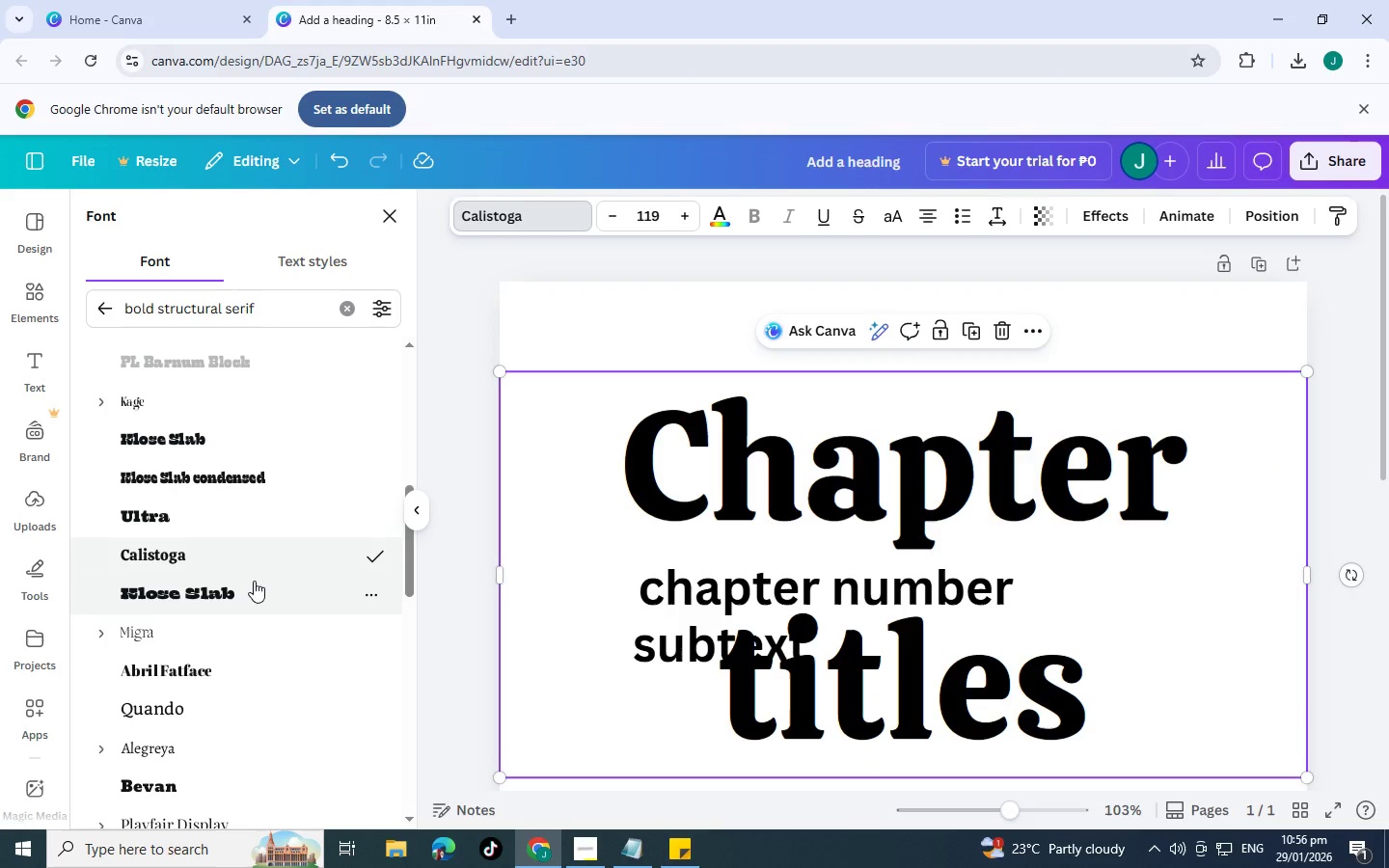 
left_click([254, 581])
 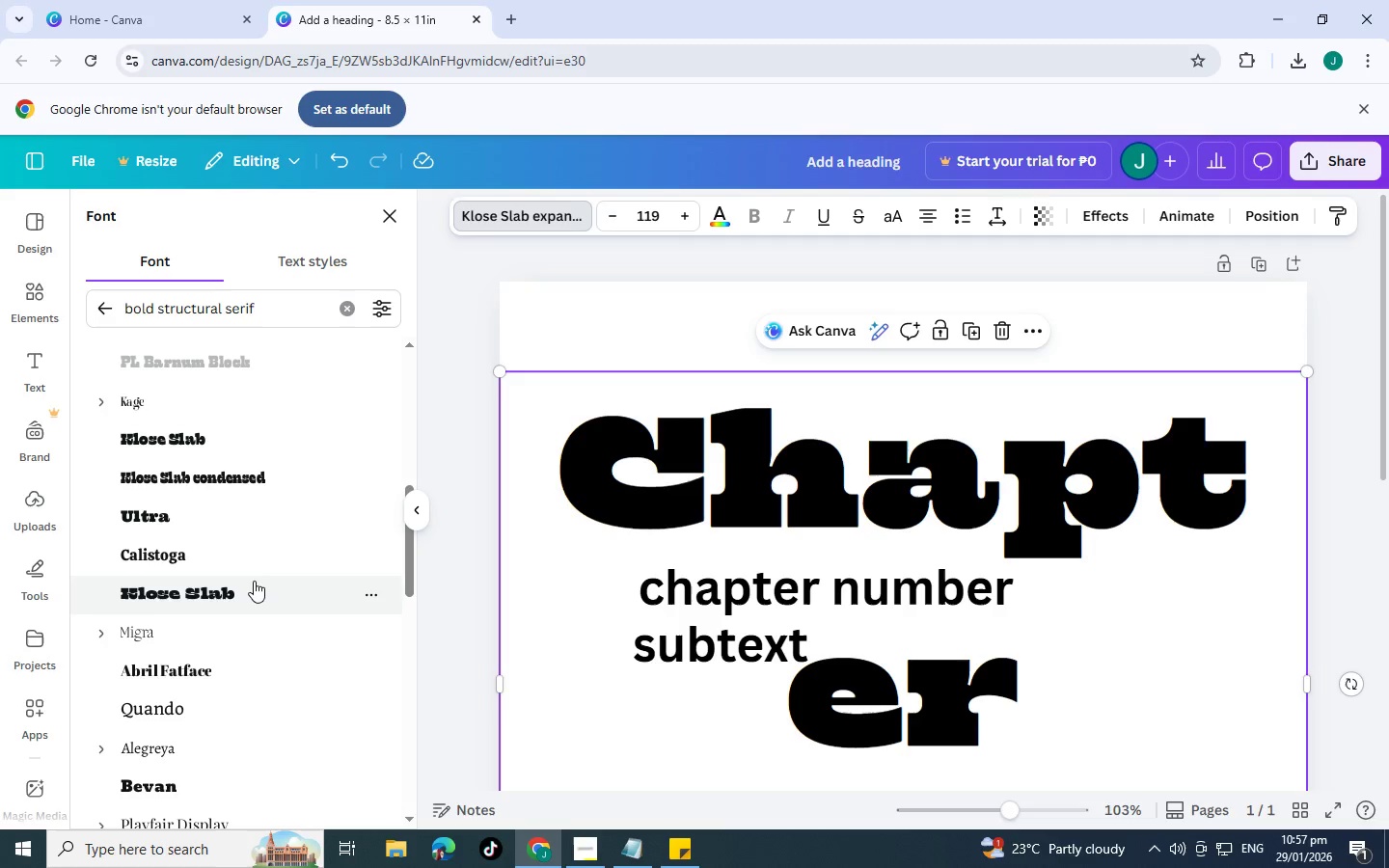 
scroll: coordinate [254, 581], scroll_direction: down, amount: 1.0
 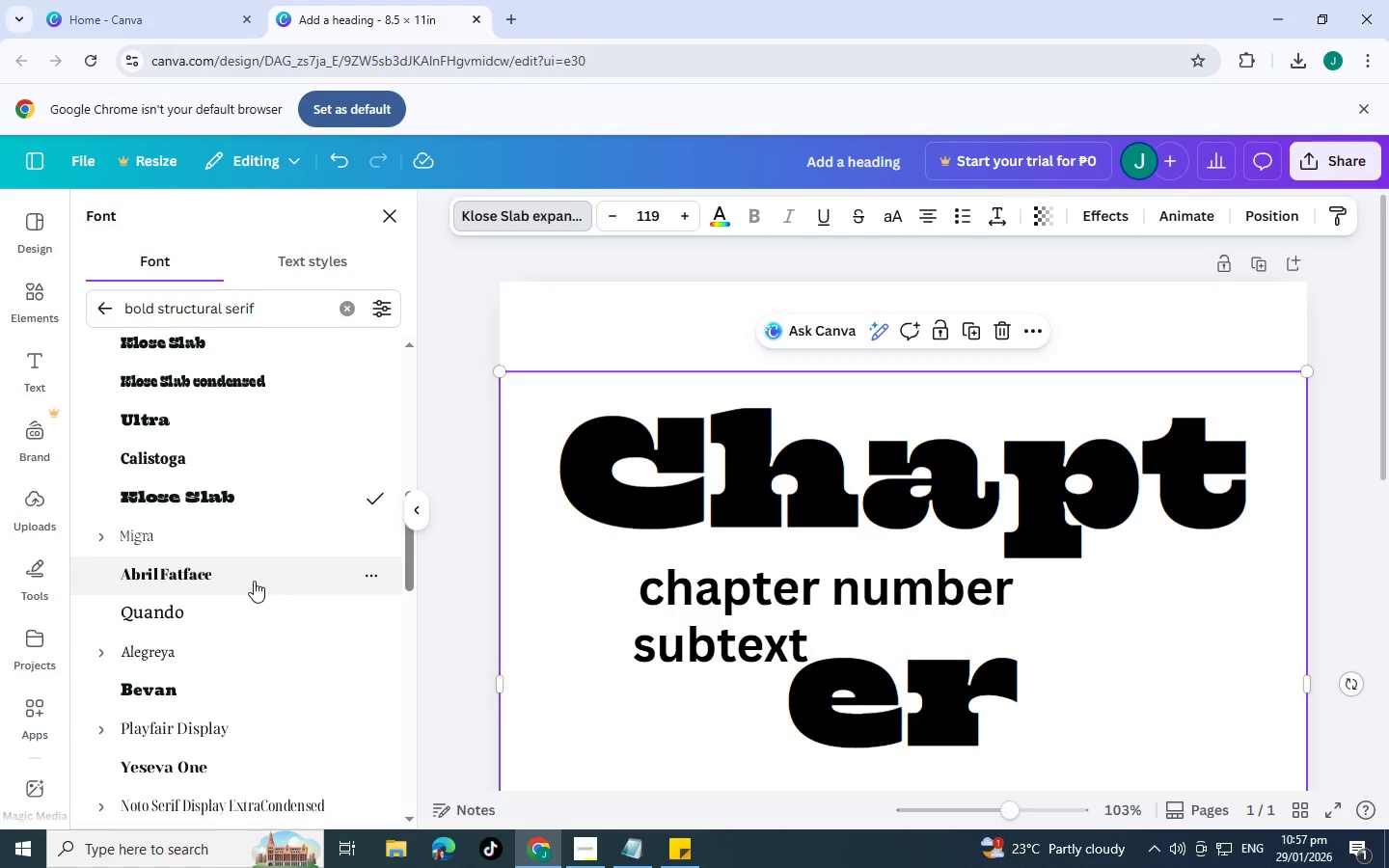 
mouse_move([211, 528])
 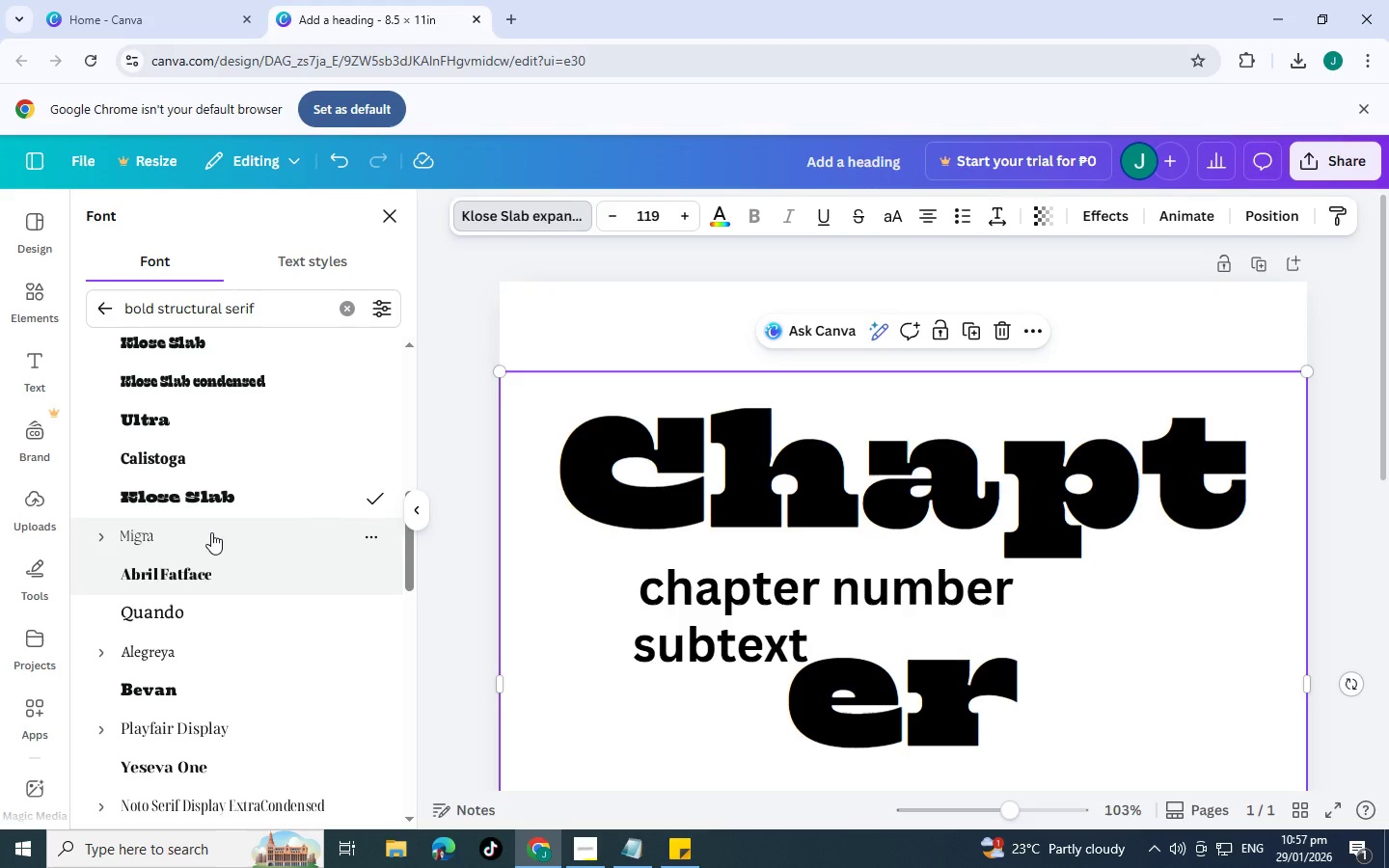 
wait(8.8)
 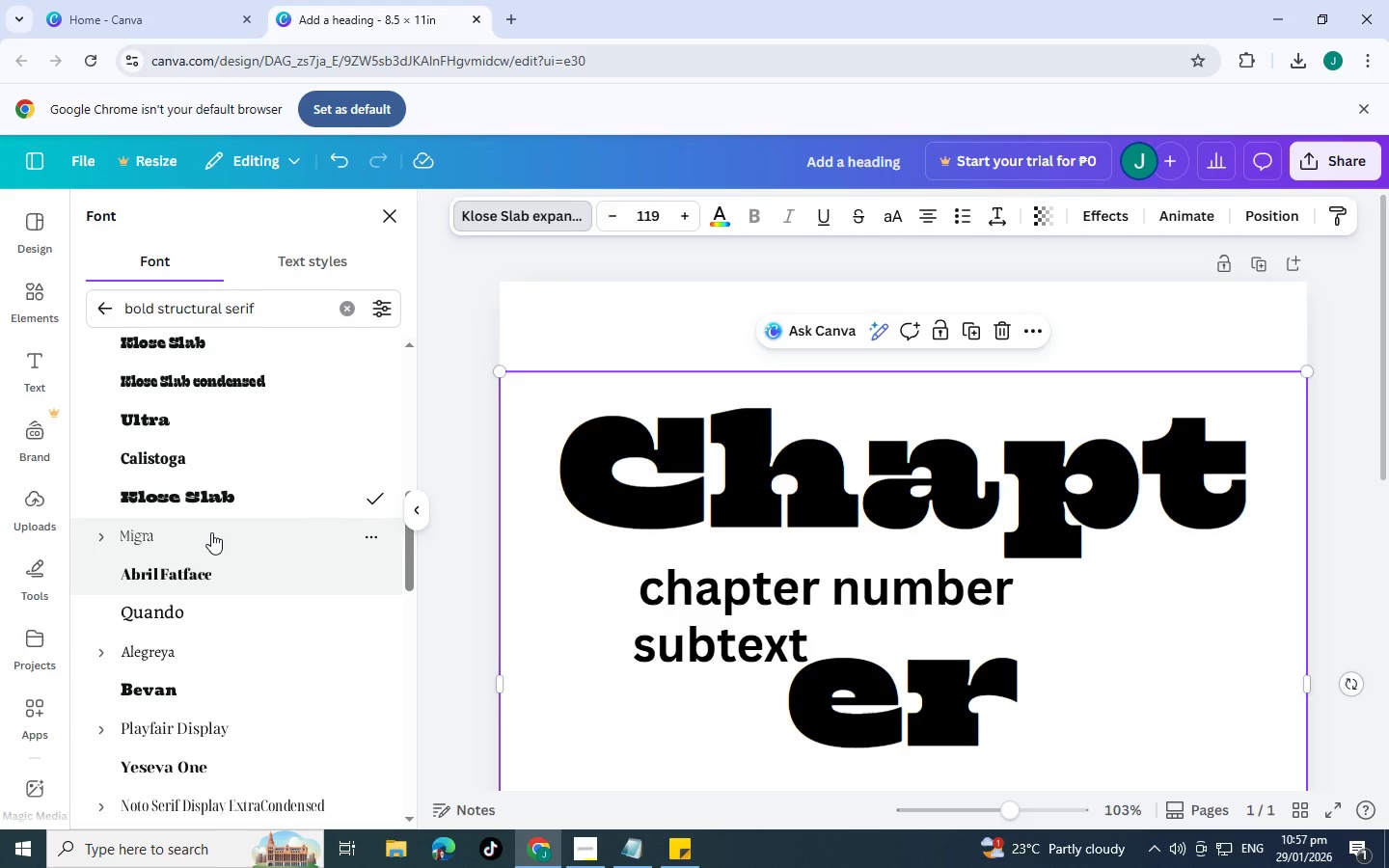 
scroll: coordinate [209, 510], scroll_direction: down, amount: 3.0
 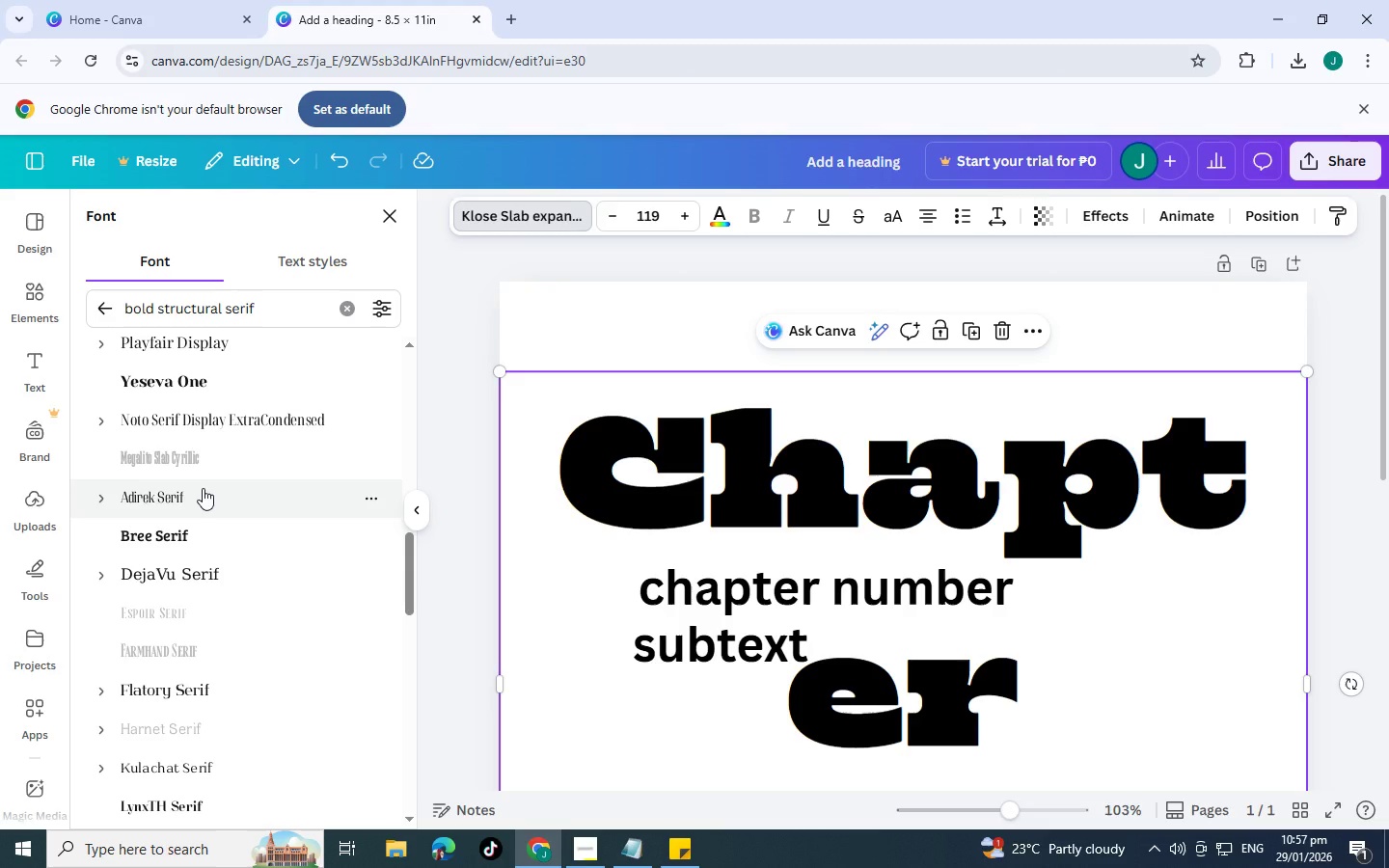 
wait(7.48)
 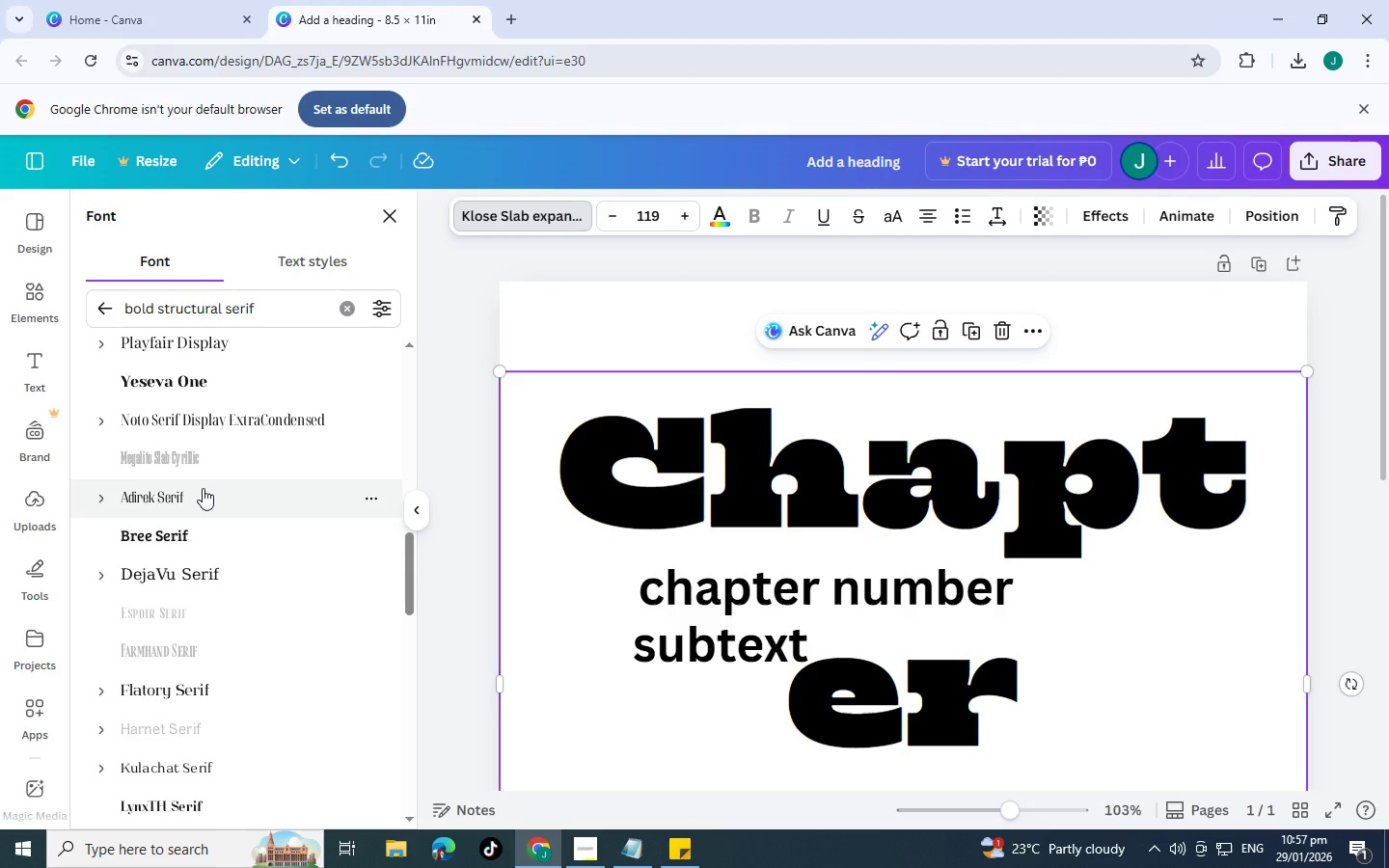 
scroll: coordinate [203, 488], scroll_direction: down, amount: 3.0
 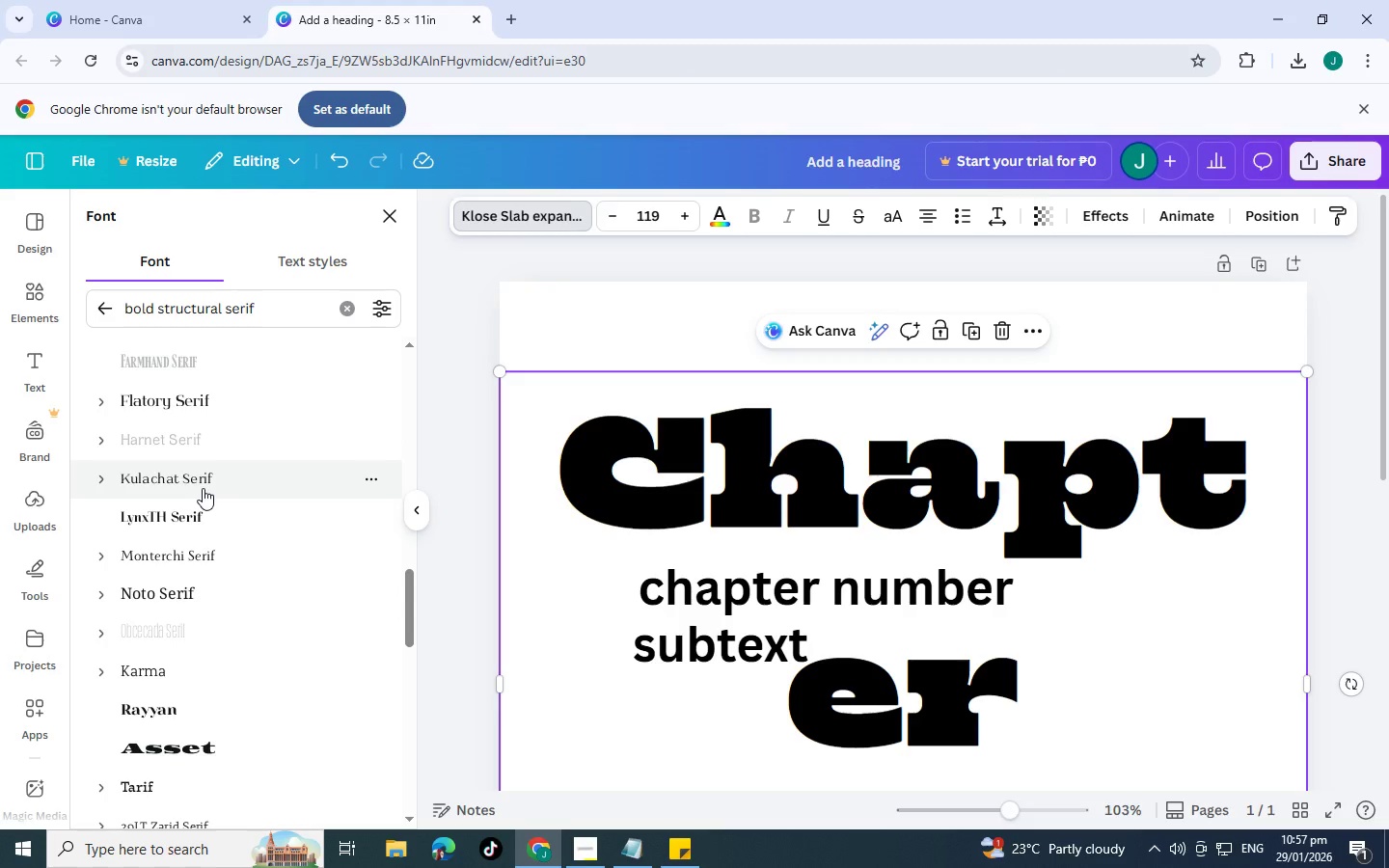 
wait(8.96)
 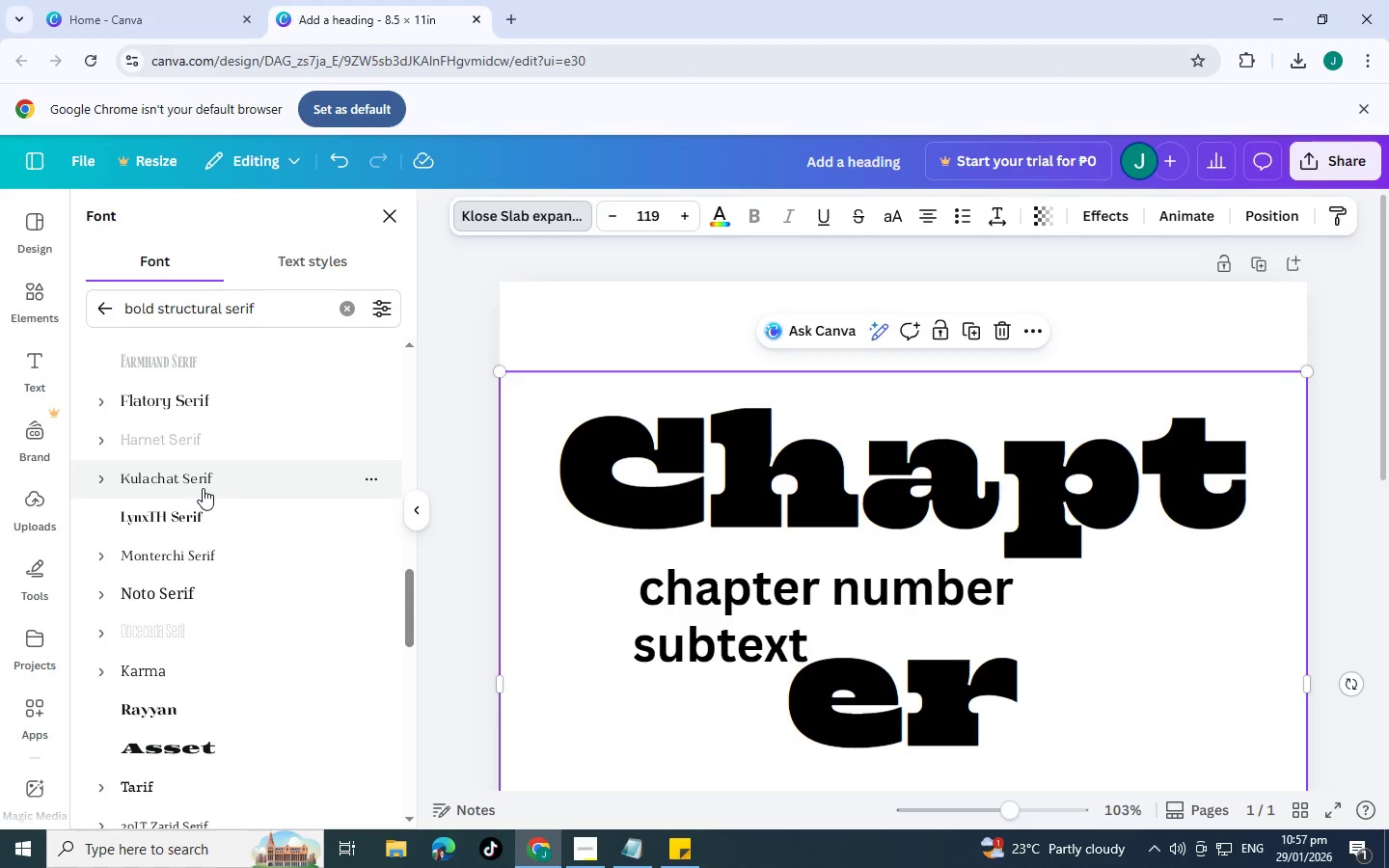 
left_click([203, 488])
 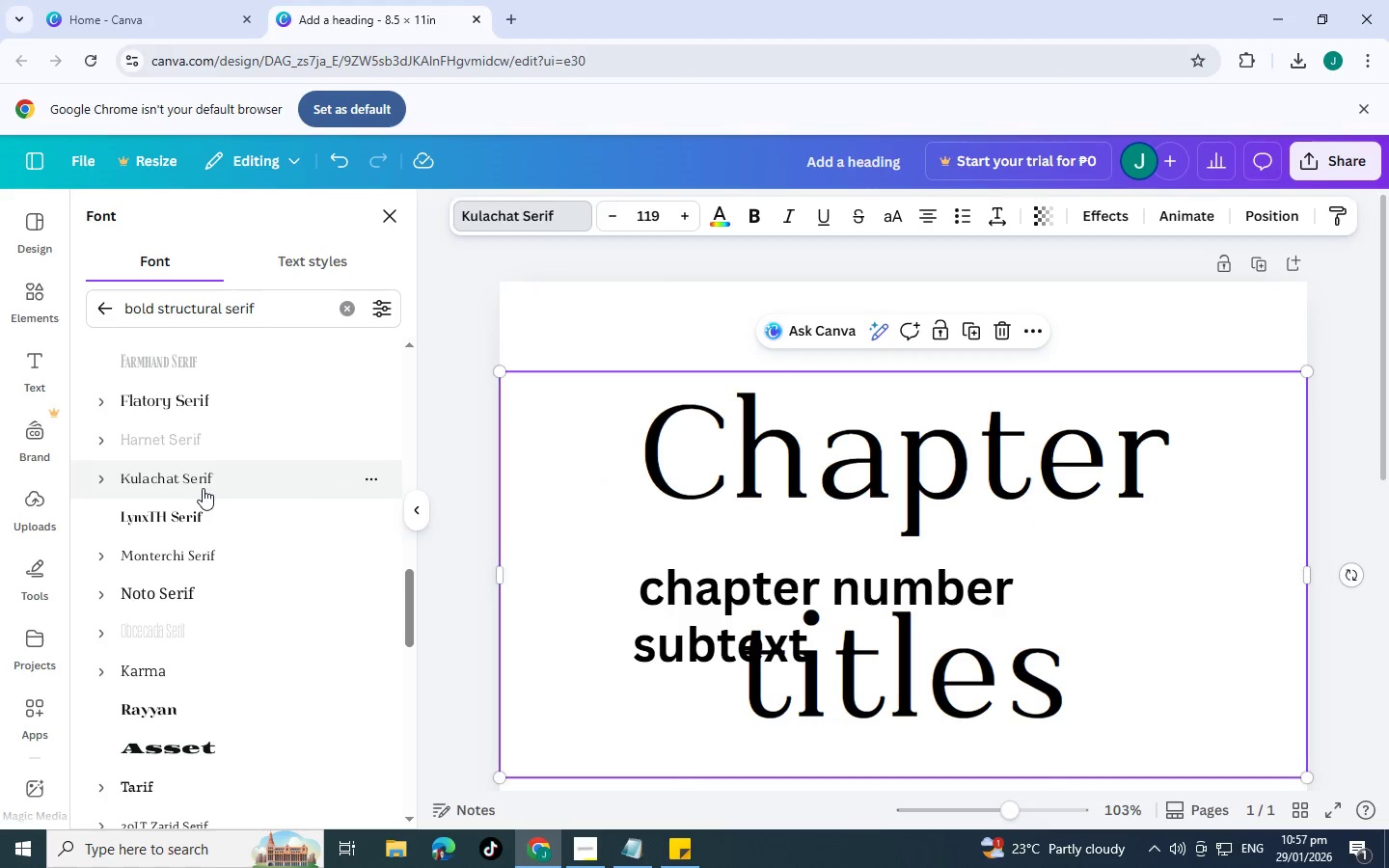 
left_click([218, 526])
 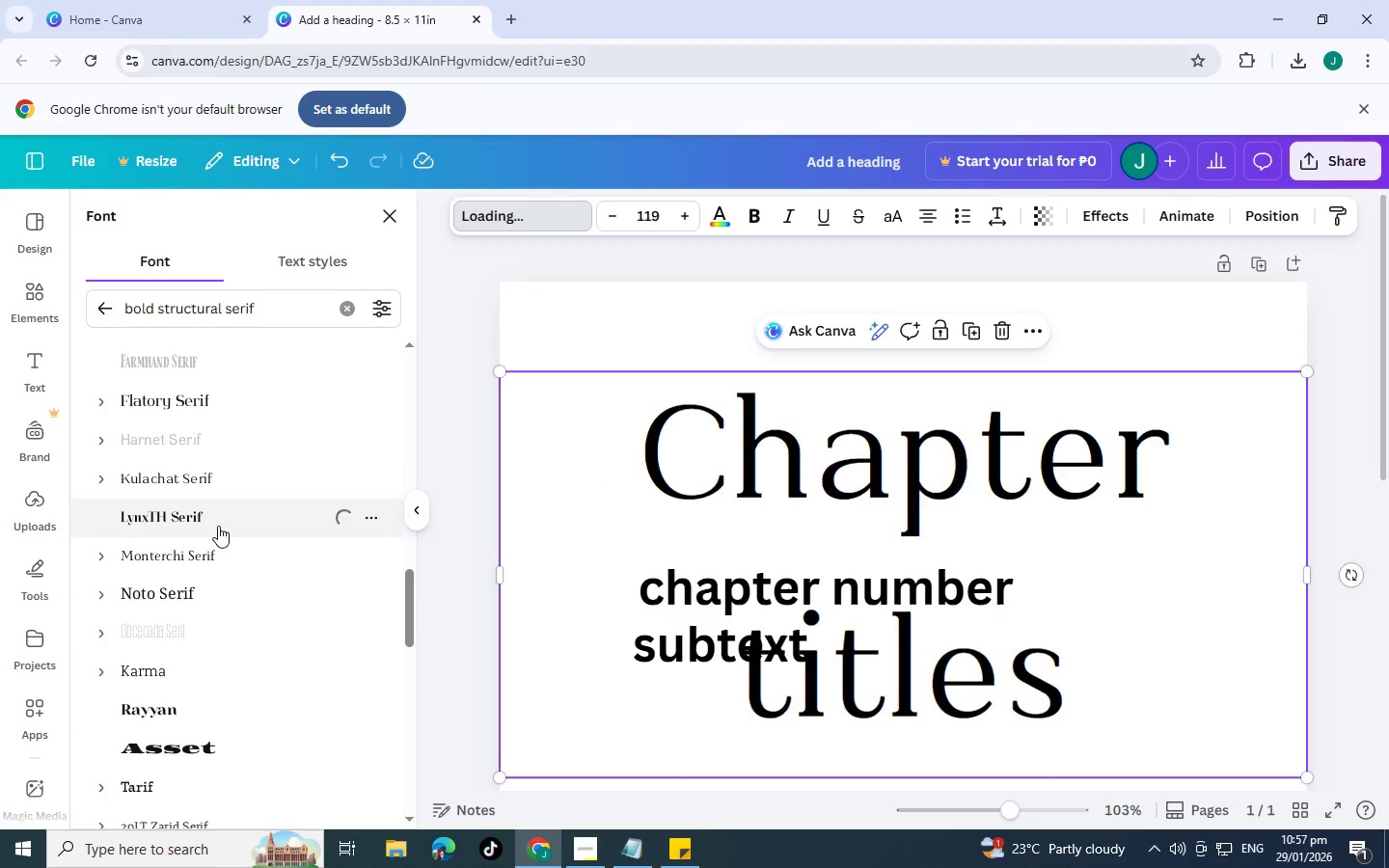 
scroll: coordinate [218, 526], scroll_direction: down, amount: 1.0
 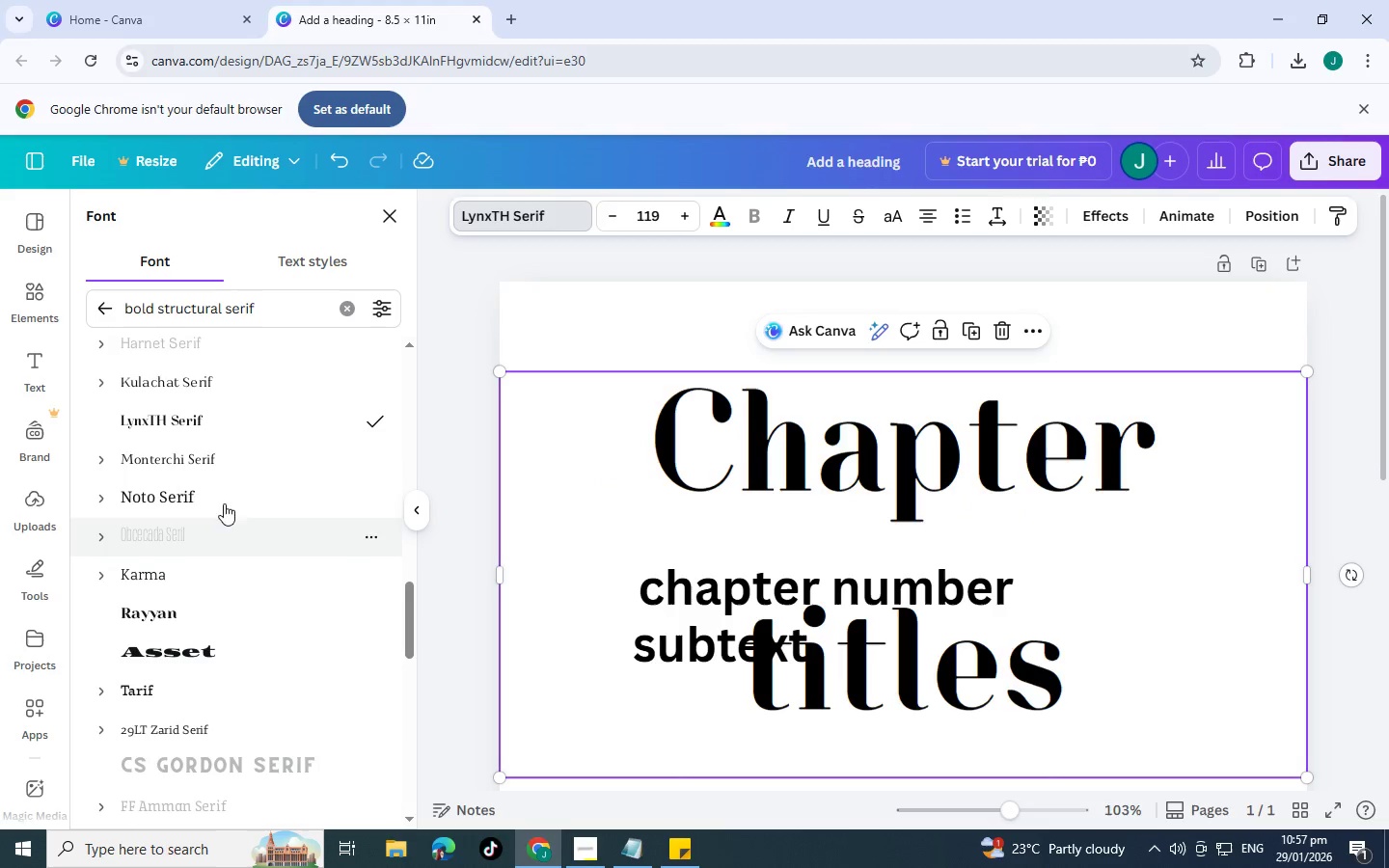 
left_click([229, 487])
 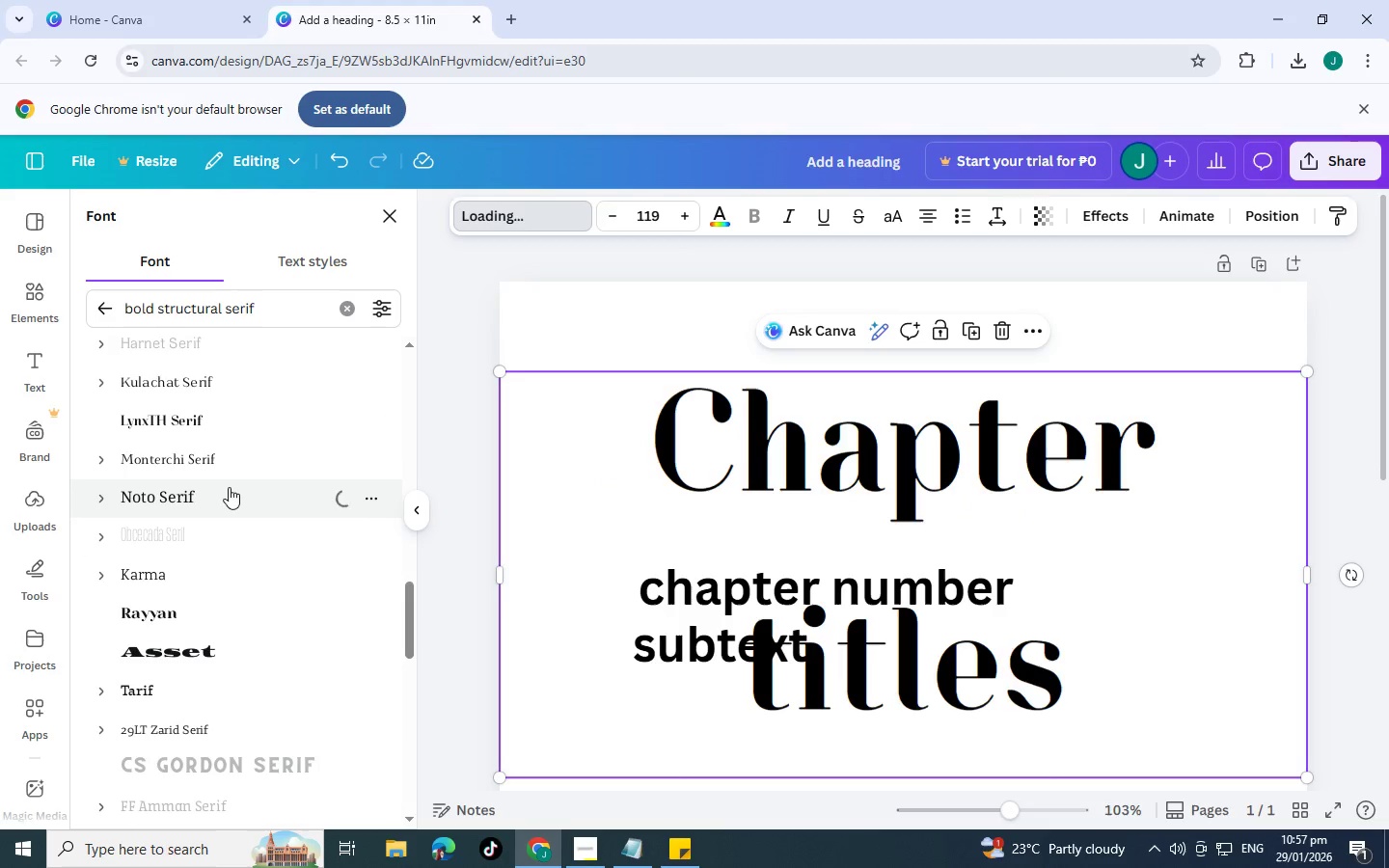 
scroll: coordinate [229, 487], scroll_direction: down, amount: 1.0
 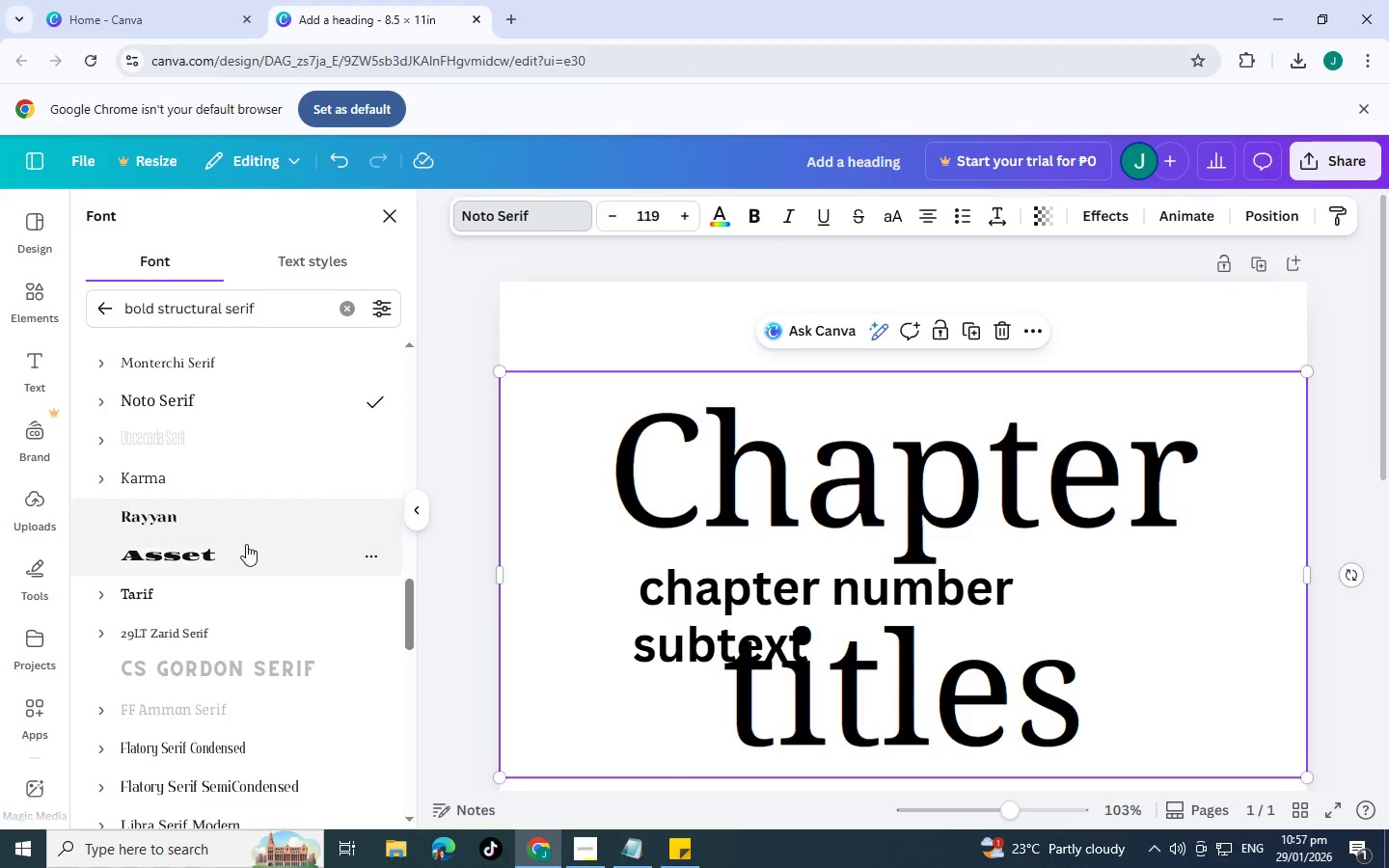 
left_click([246, 545])
 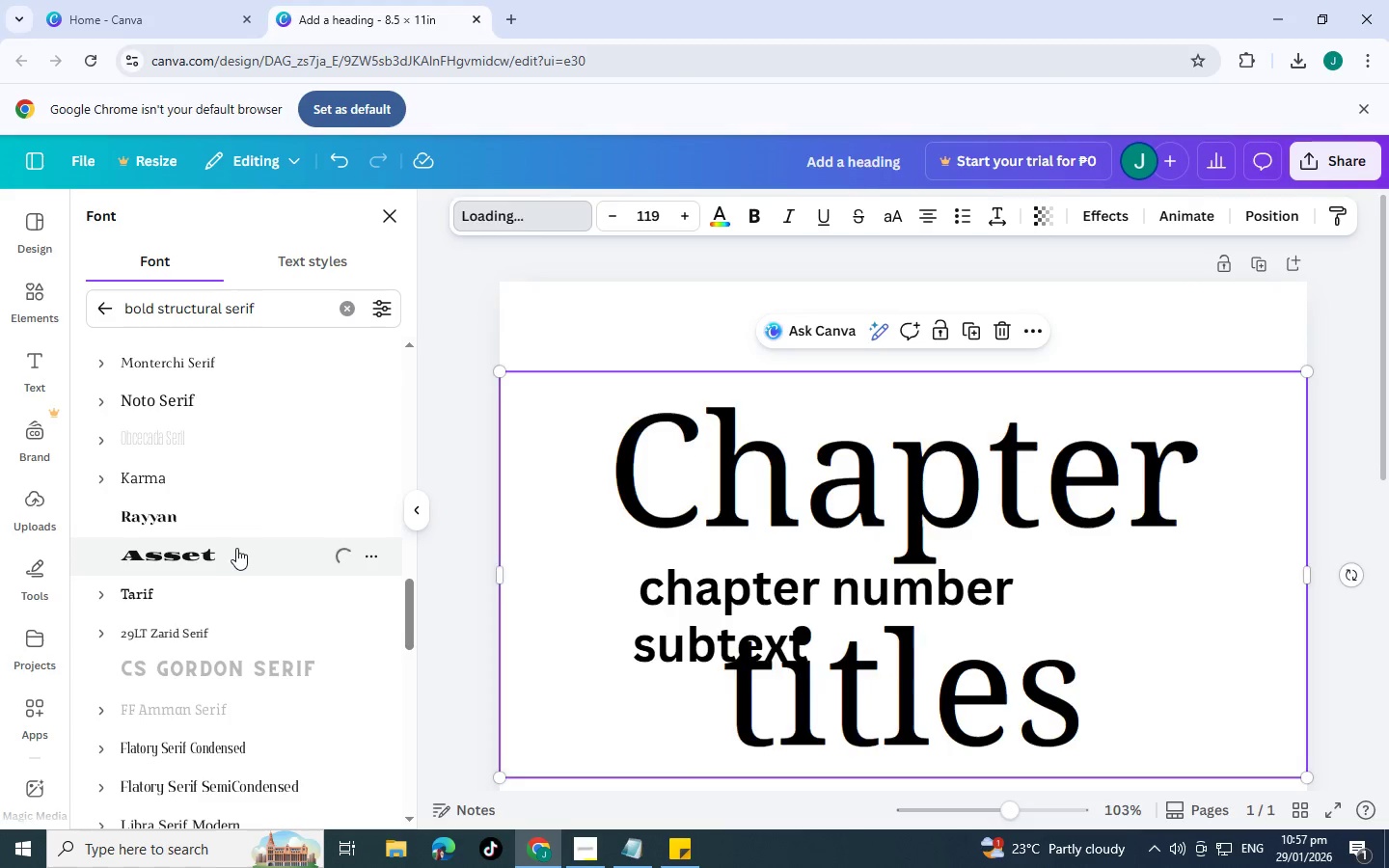 
scroll: coordinate [236, 546], scroll_direction: down, amount: 2.0
 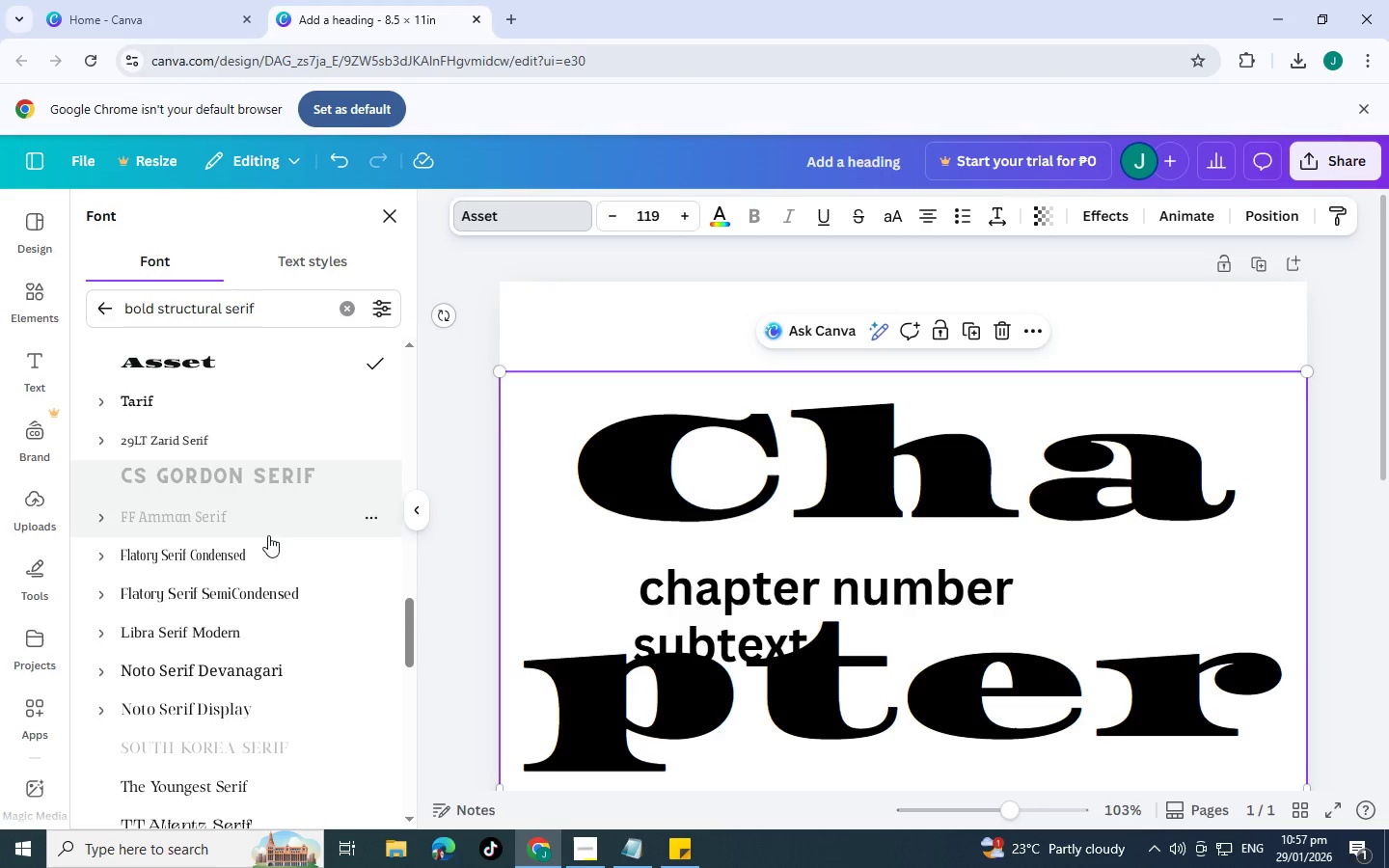 
left_click([275, 554])
 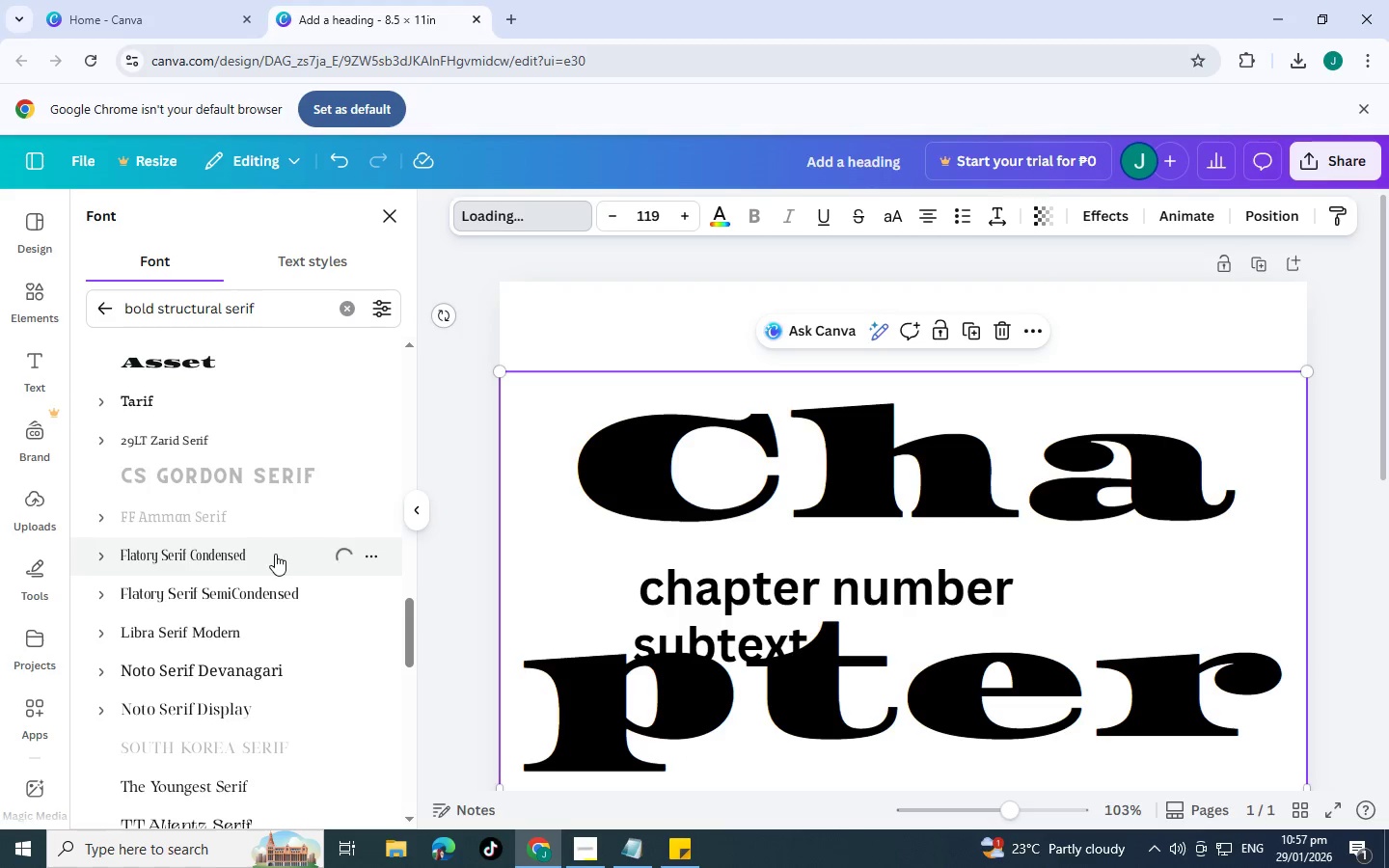 
scroll: coordinate [275, 554], scroll_direction: down, amount: 1.0
 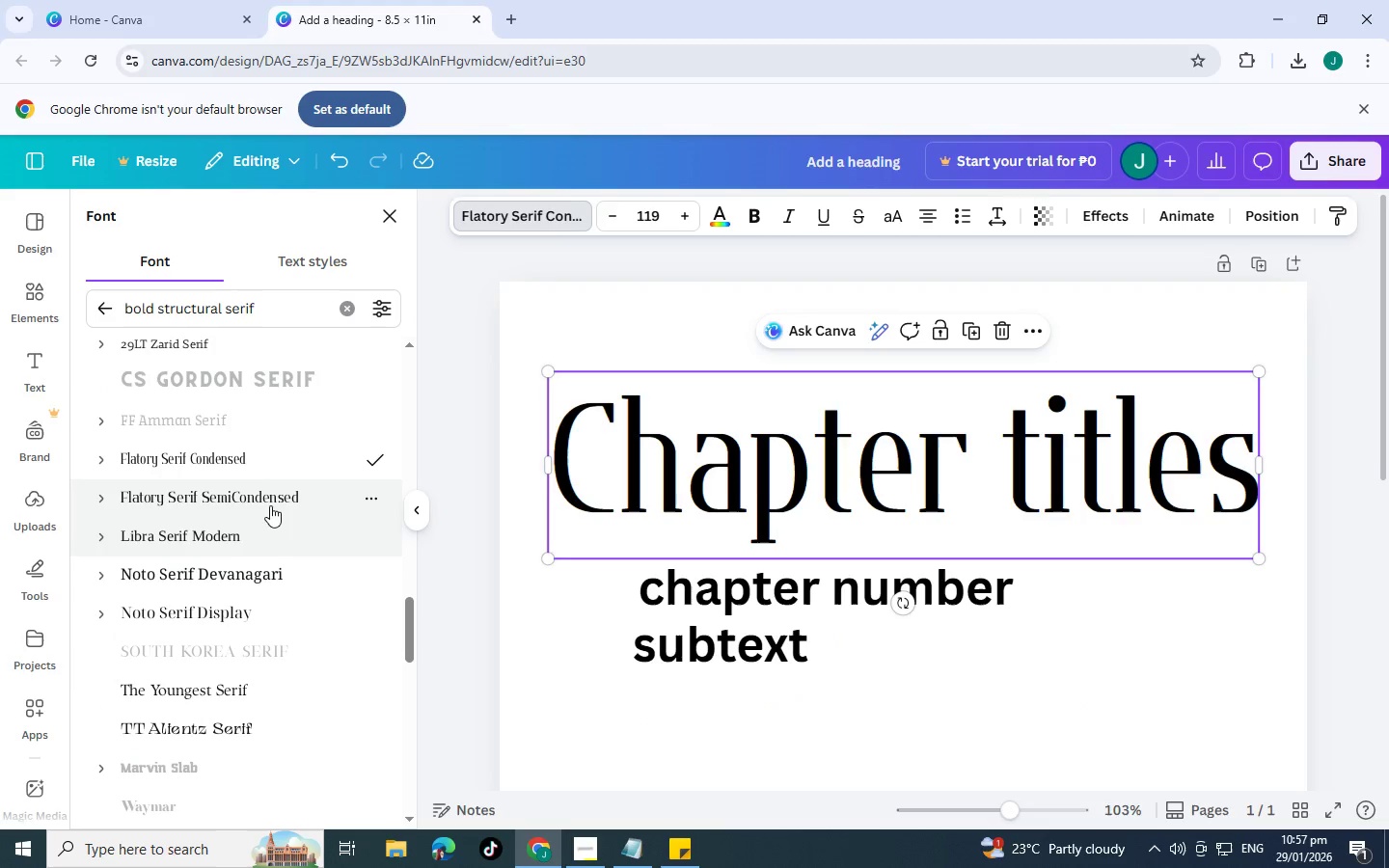 
left_click([269, 501])
 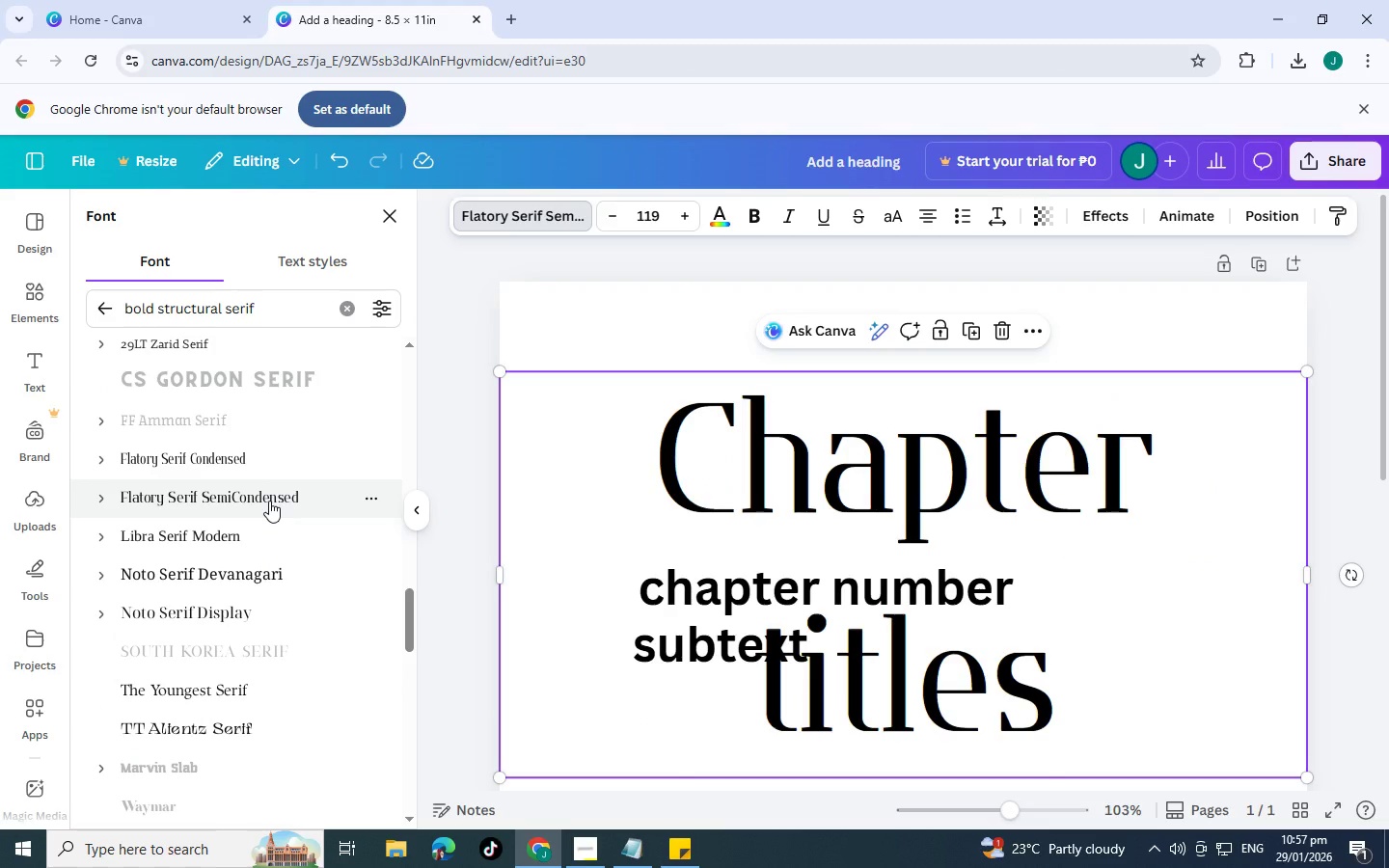 
scroll: coordinate [269, 501], scroll_direction: down, amount: 1.0
 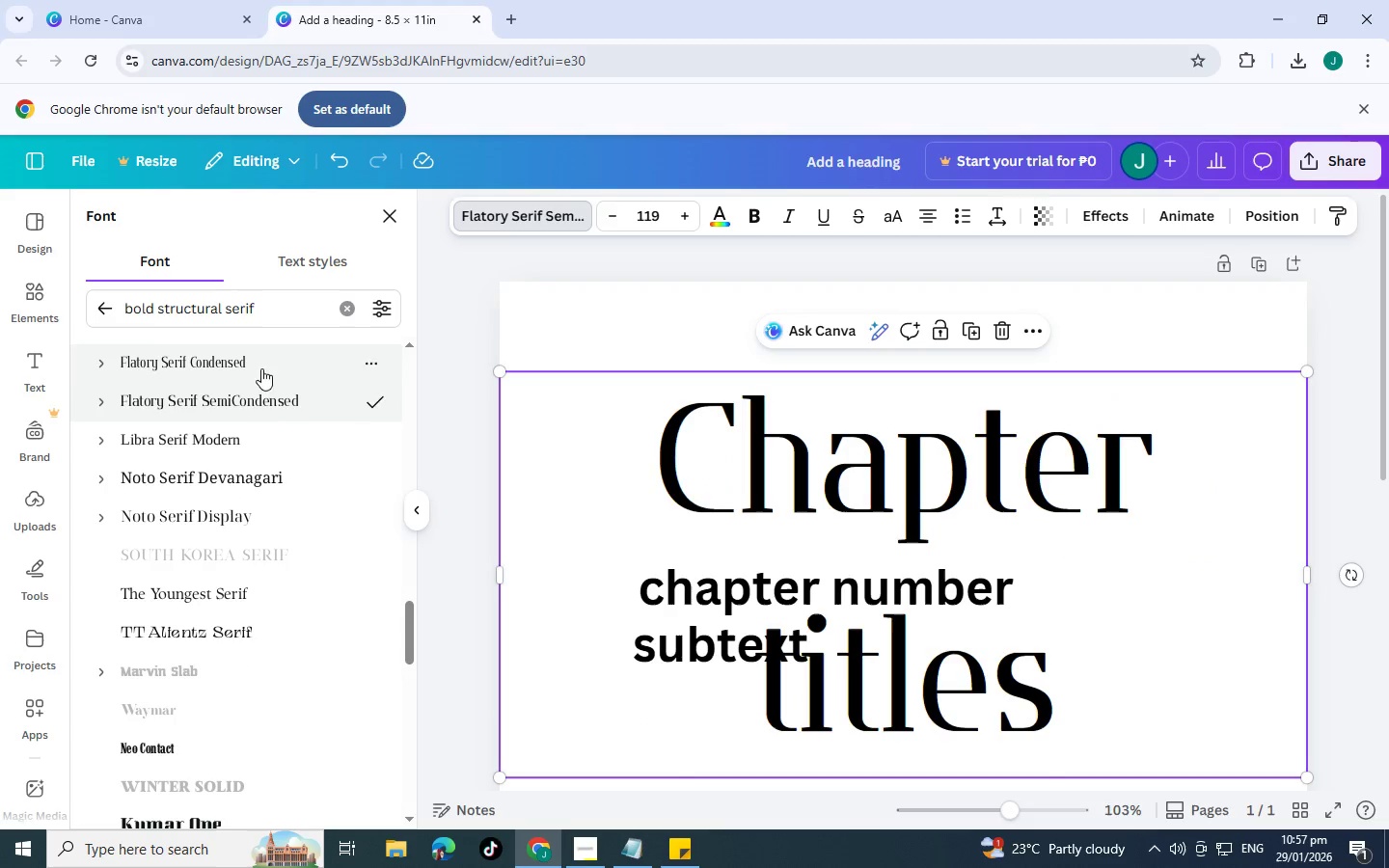 
left_click([267, 431])
 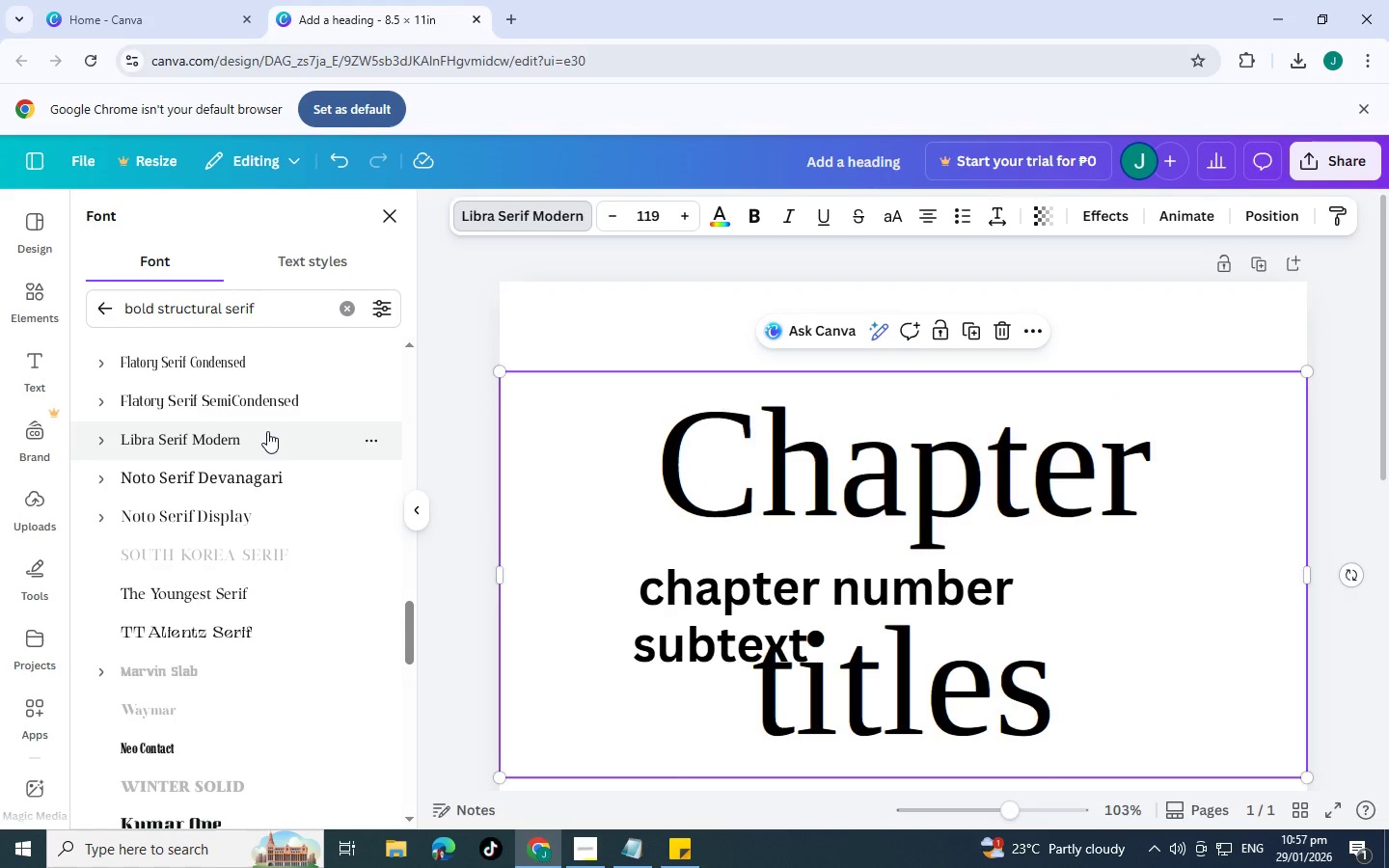 
left_click([299, 489])
 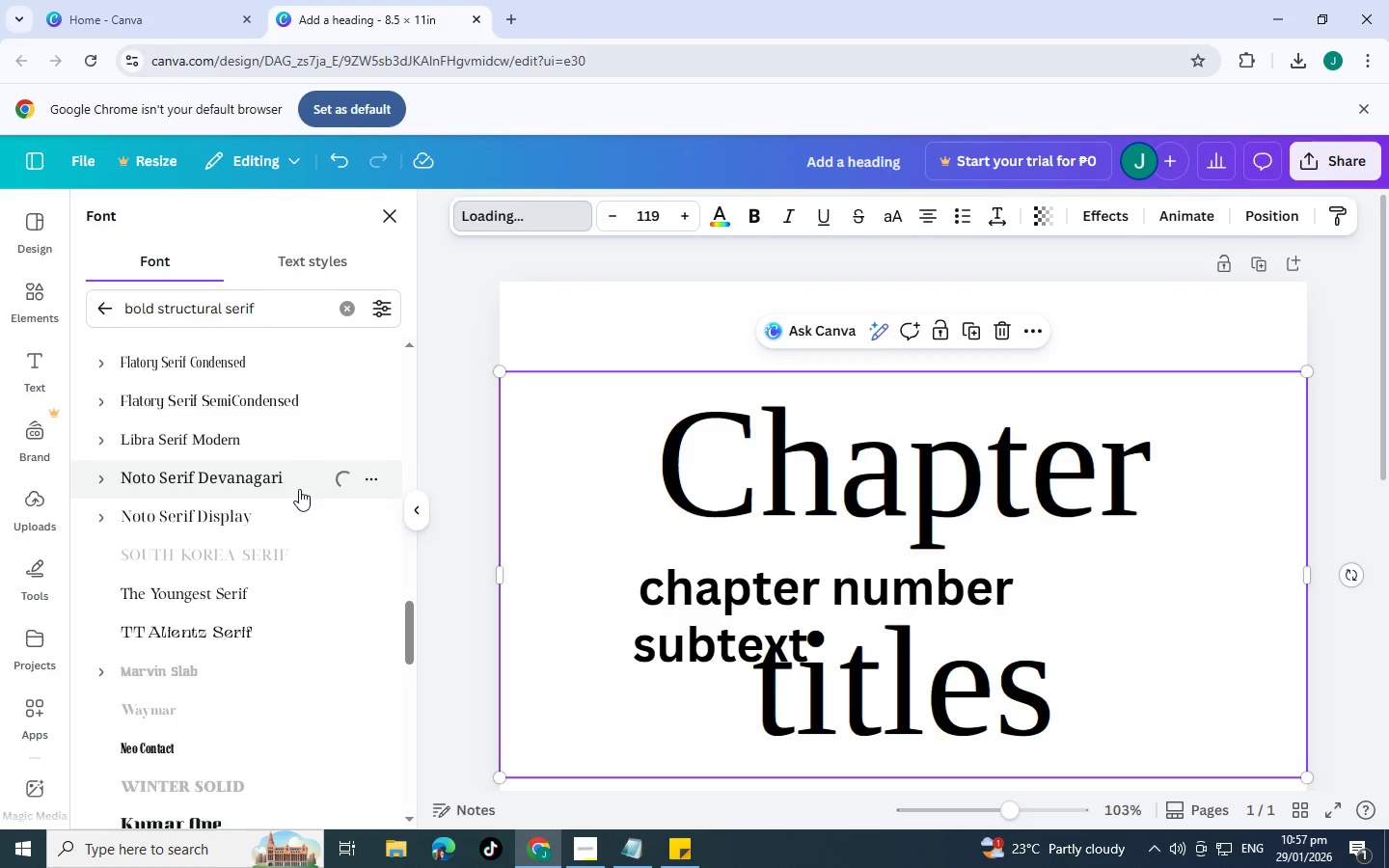 
scroll: coordinate [299, 489], scroll_direction: down, amount: 1.0
 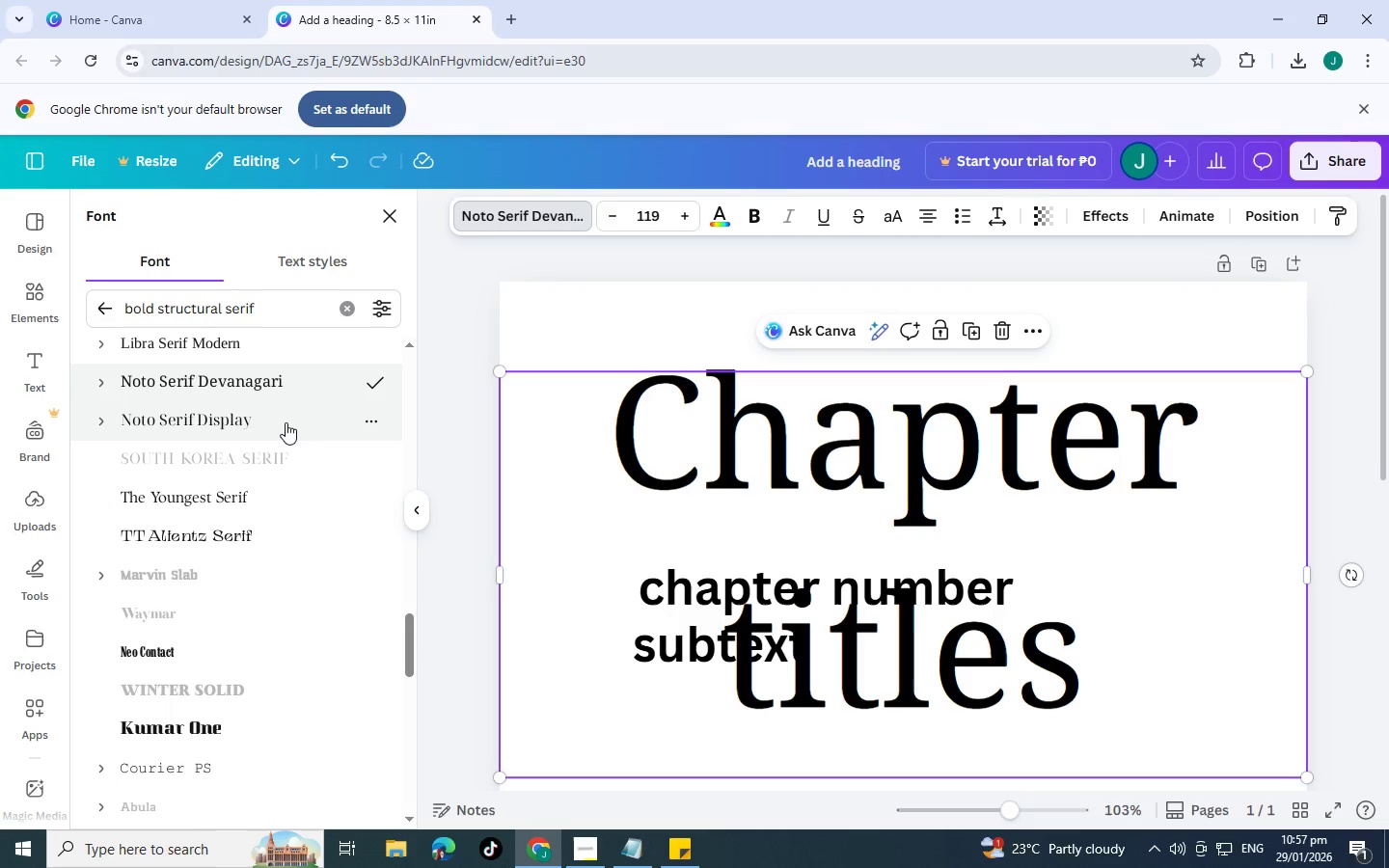 
left_click([286, 422])
 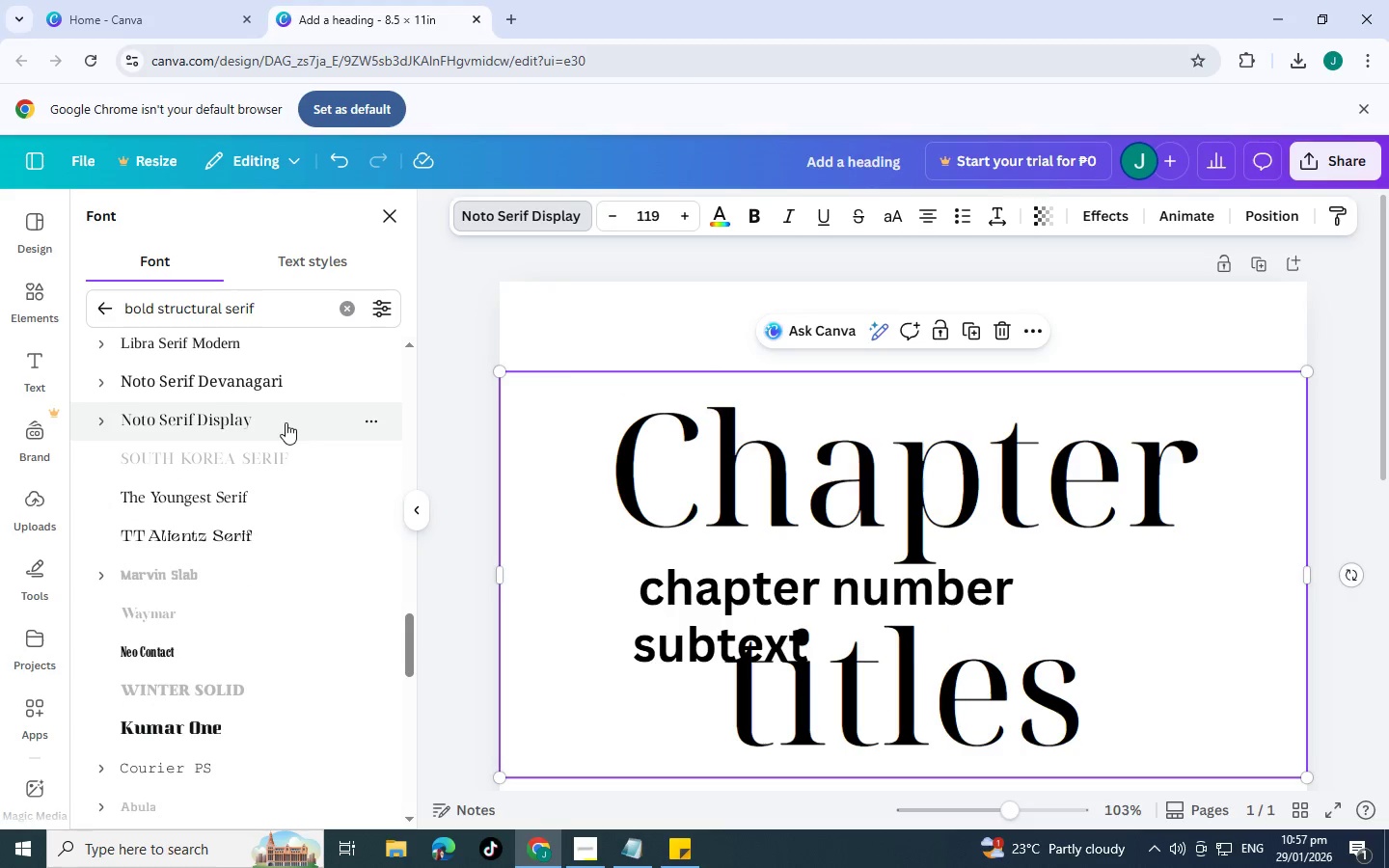 
scroll: coordinate [286, 422], scroll_direction: down, amount: 1.0
 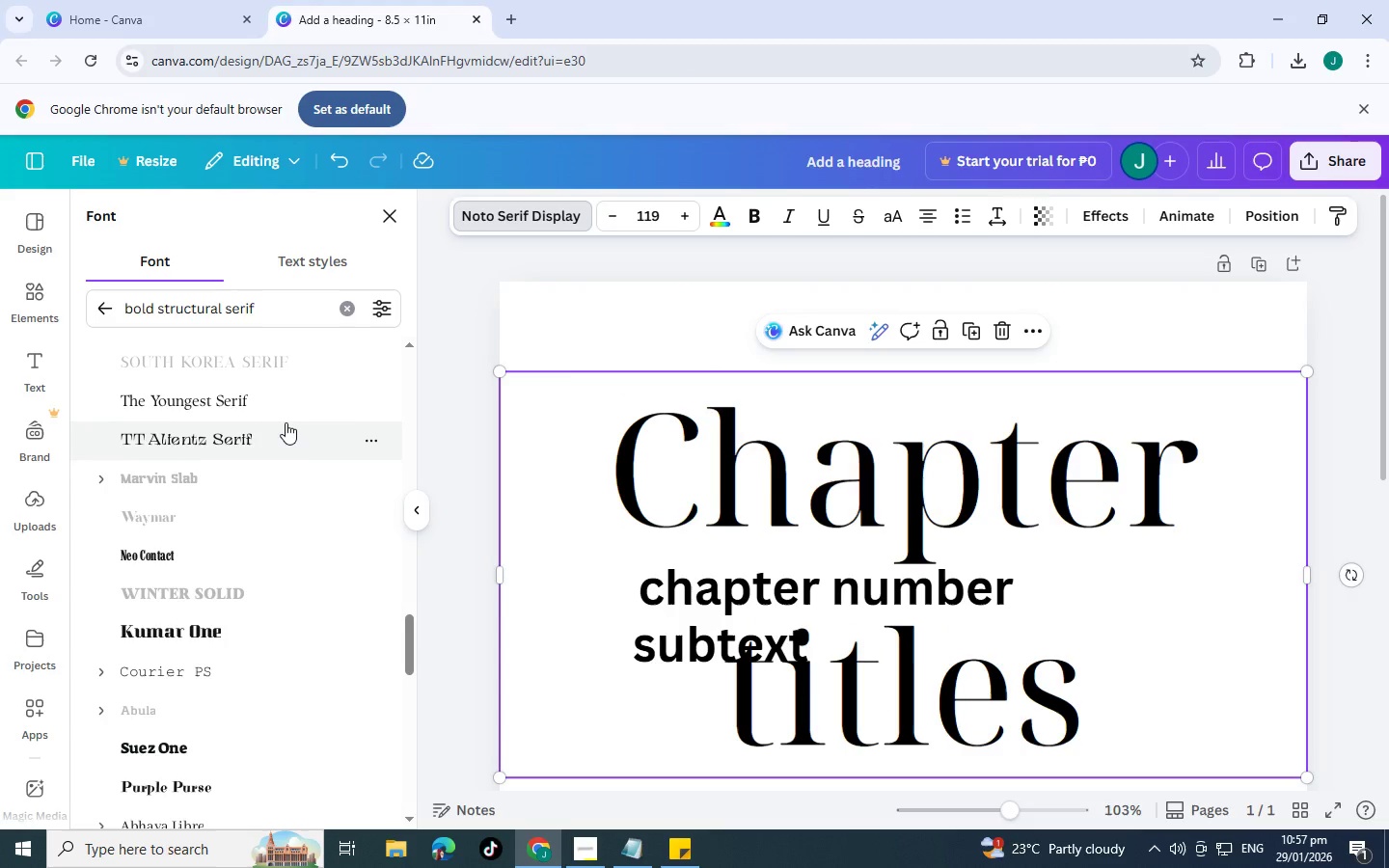 
scroll: coordinate [286, 422], scroll_direction: up, amount: 1.0
 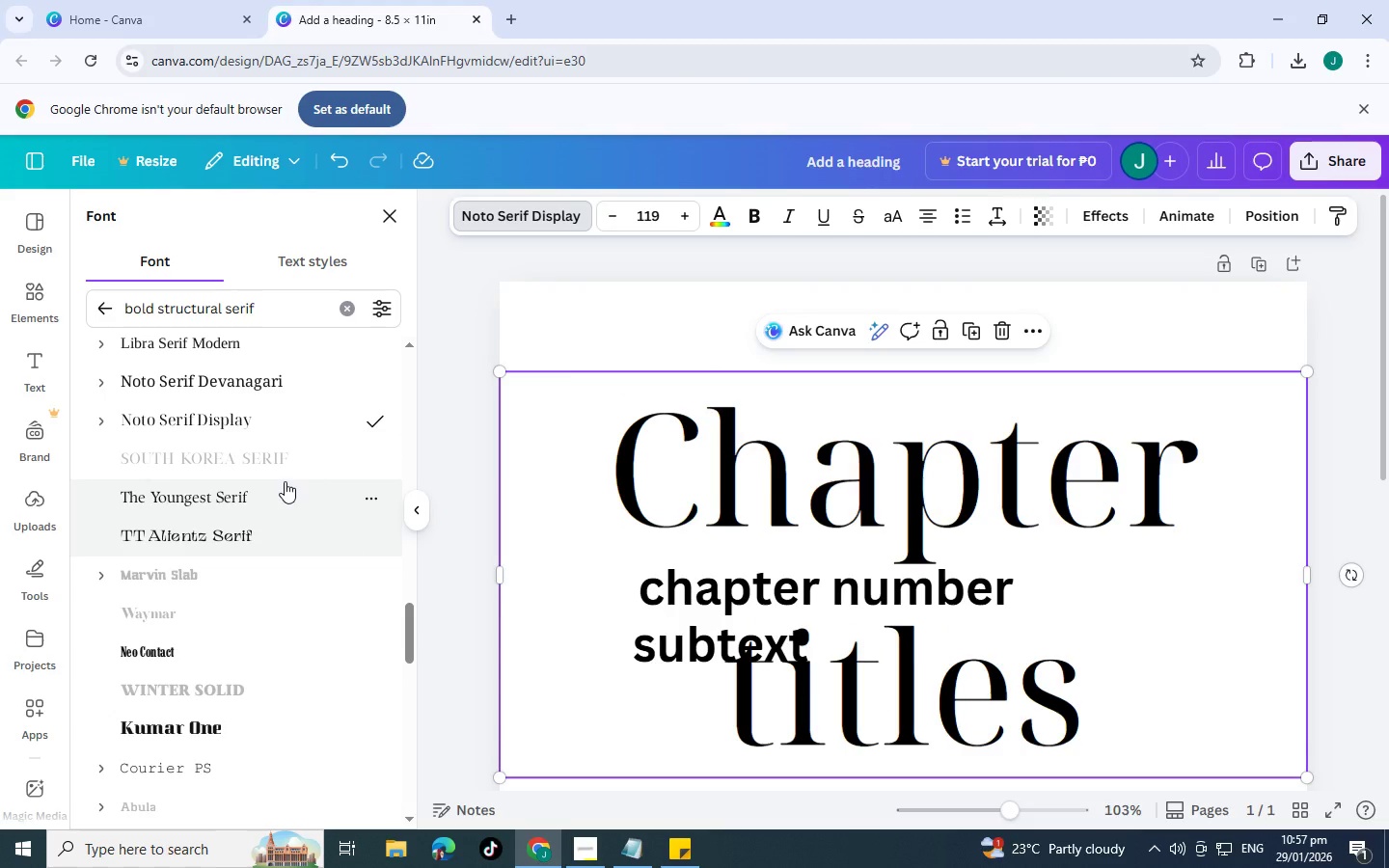 
left_click([285, 481])
 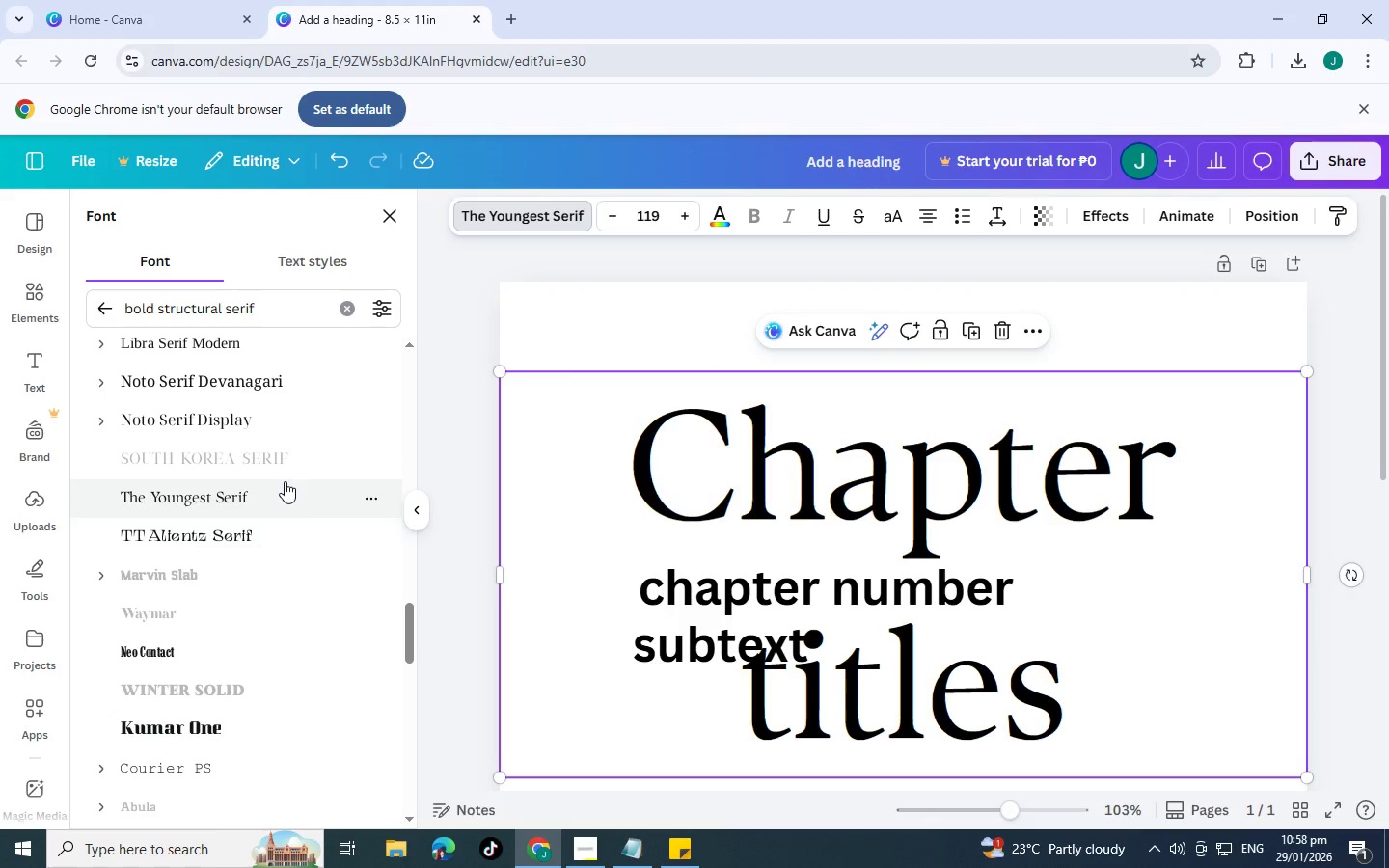 
scroll: coordinate [285, 481], scroll_direction: down, amount: 1.0
 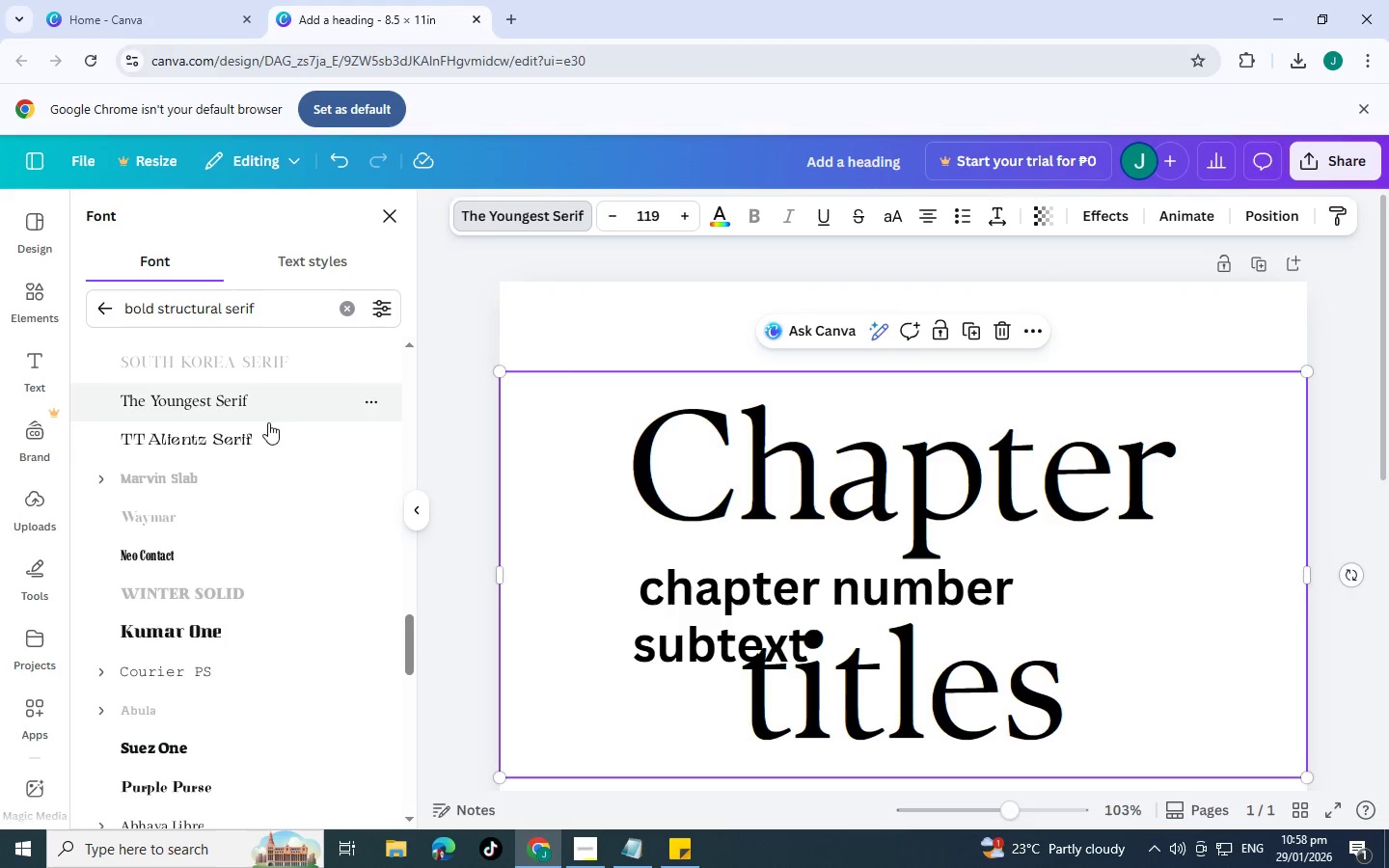 
left_click([265, 432])
 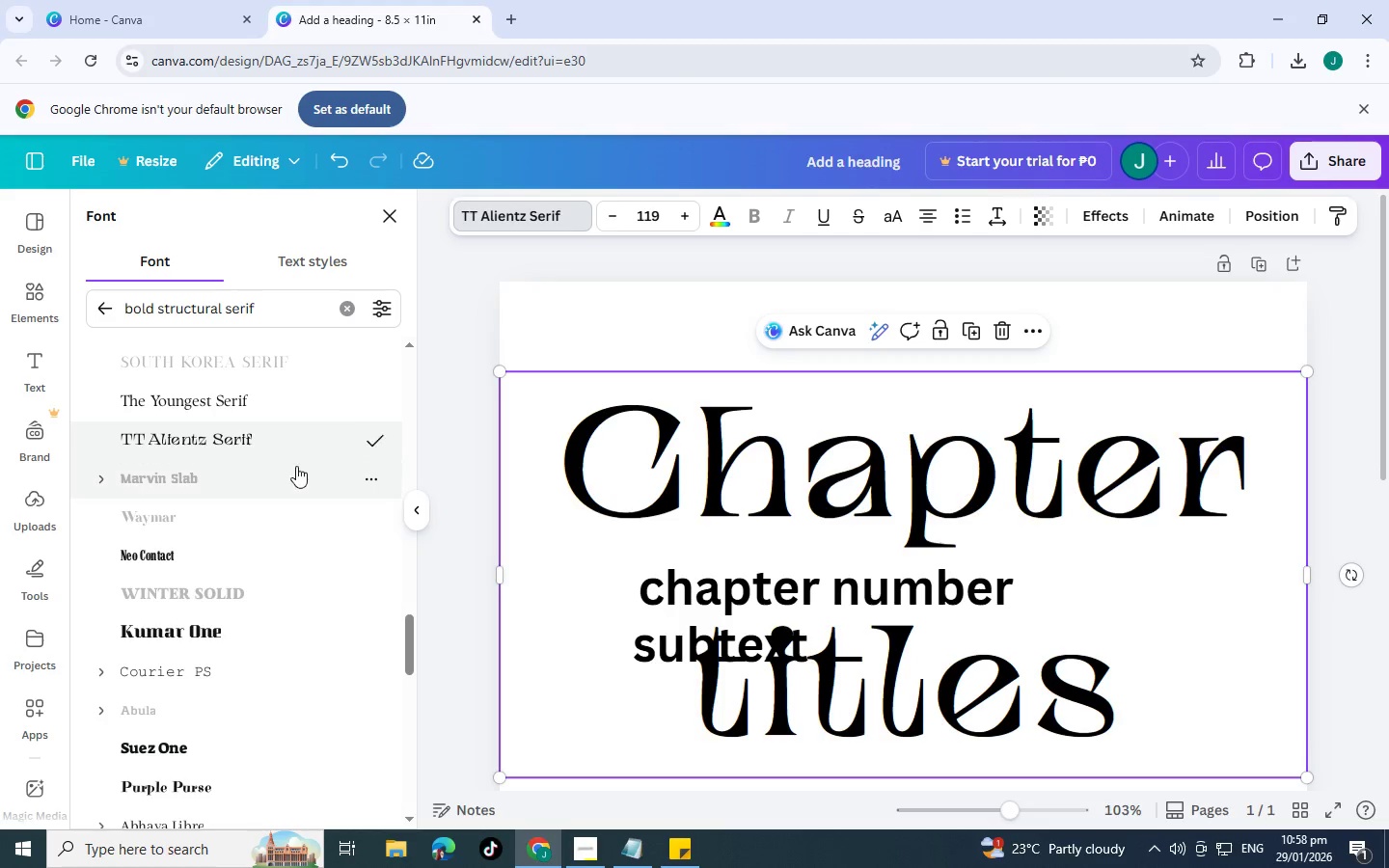 
scroll: coordinate [296, 466], scroll_direction: down, amount: 1.0
 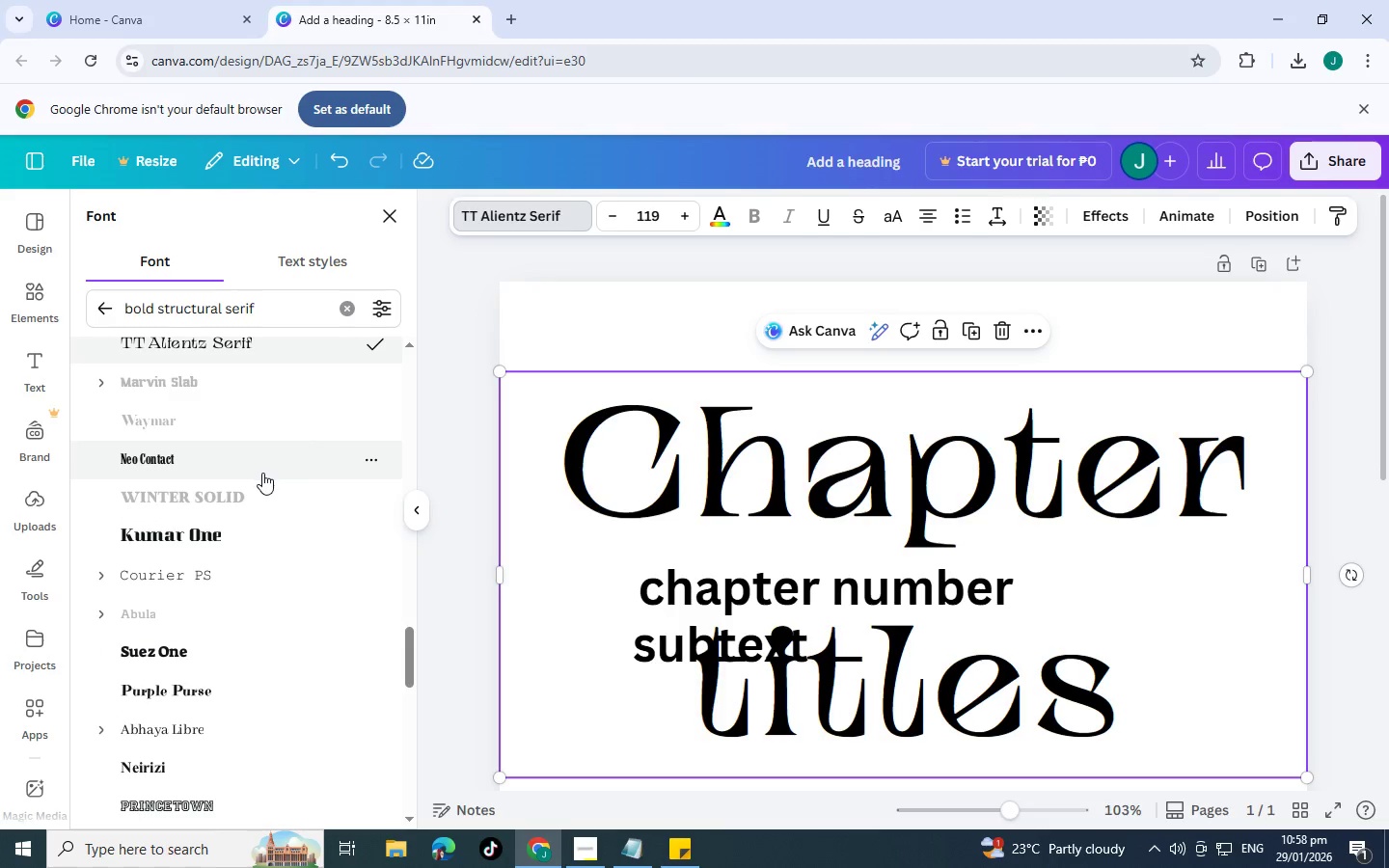 
left_click([261, 472])
 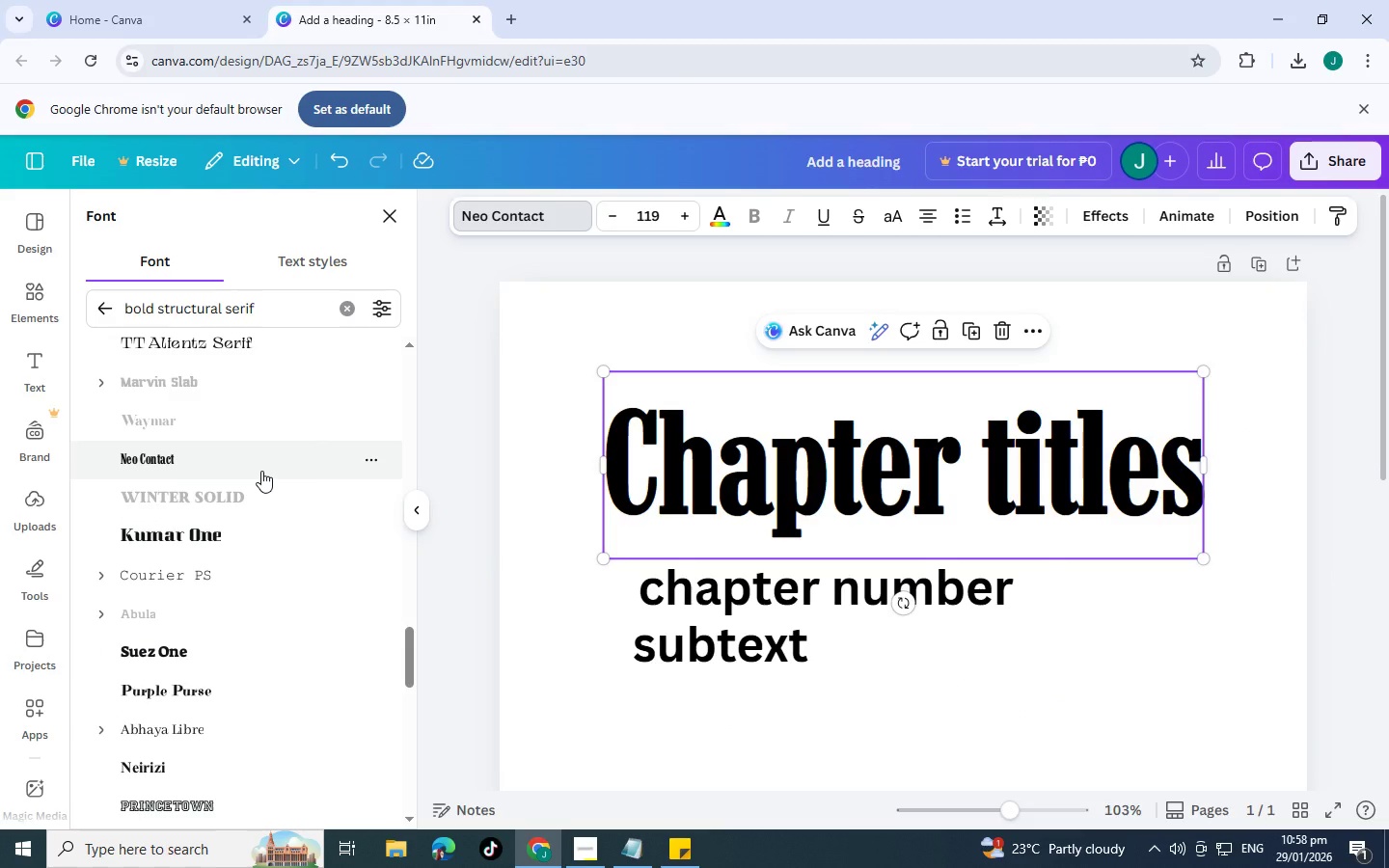 
left_click([259, 481])
 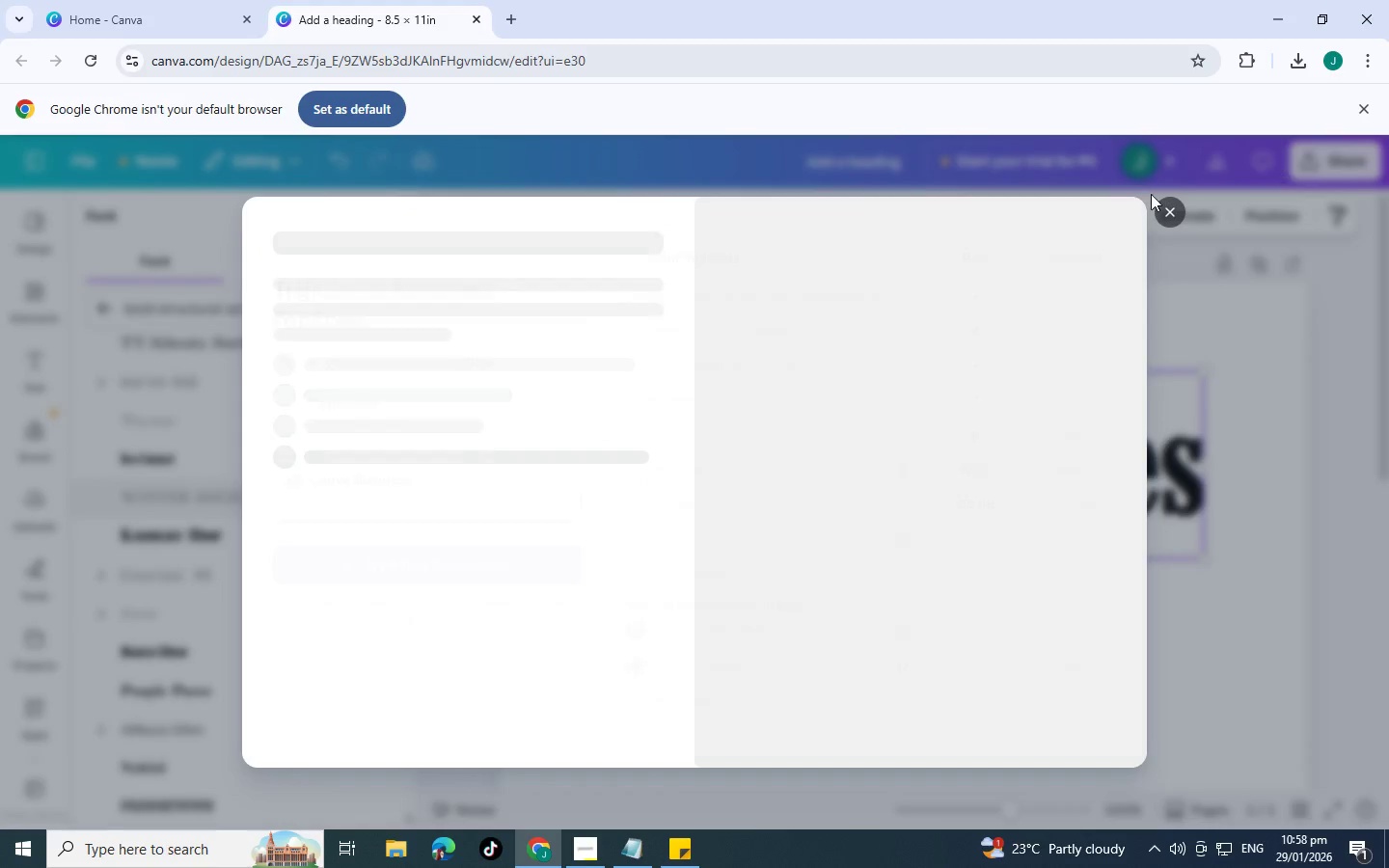 
left_click([1177, 204])
 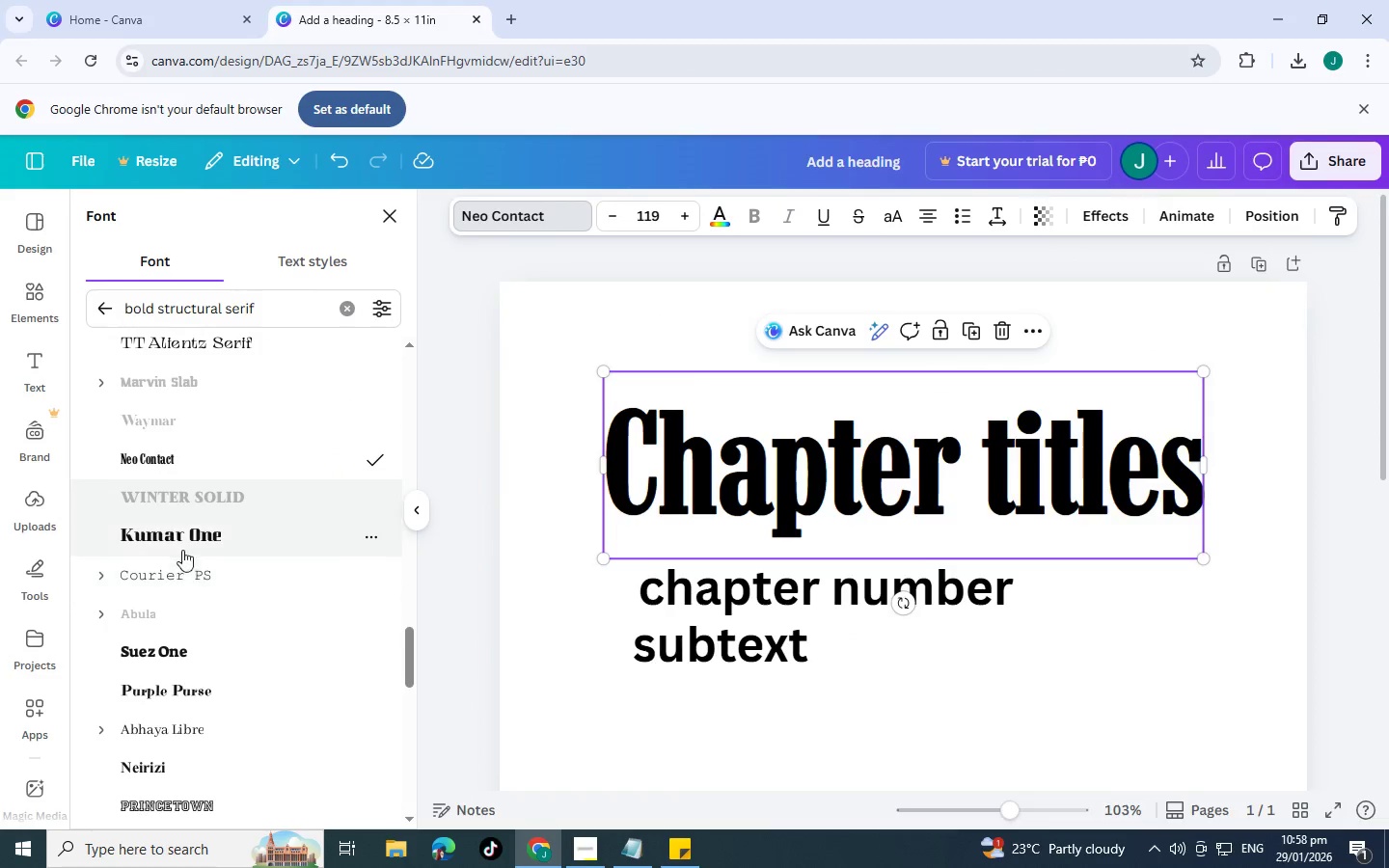 
left_click([186, 542])
 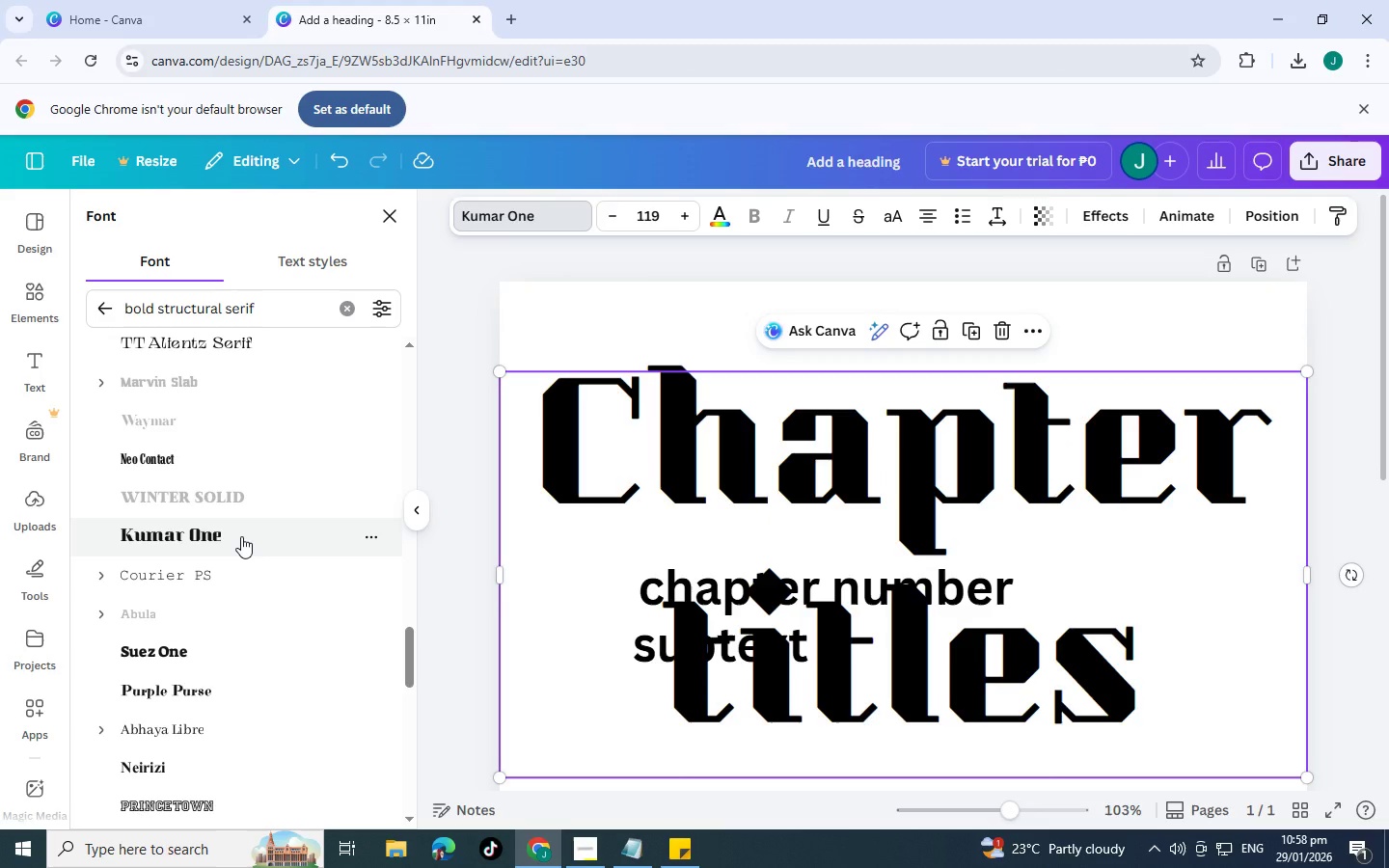 
wait(5.55)
 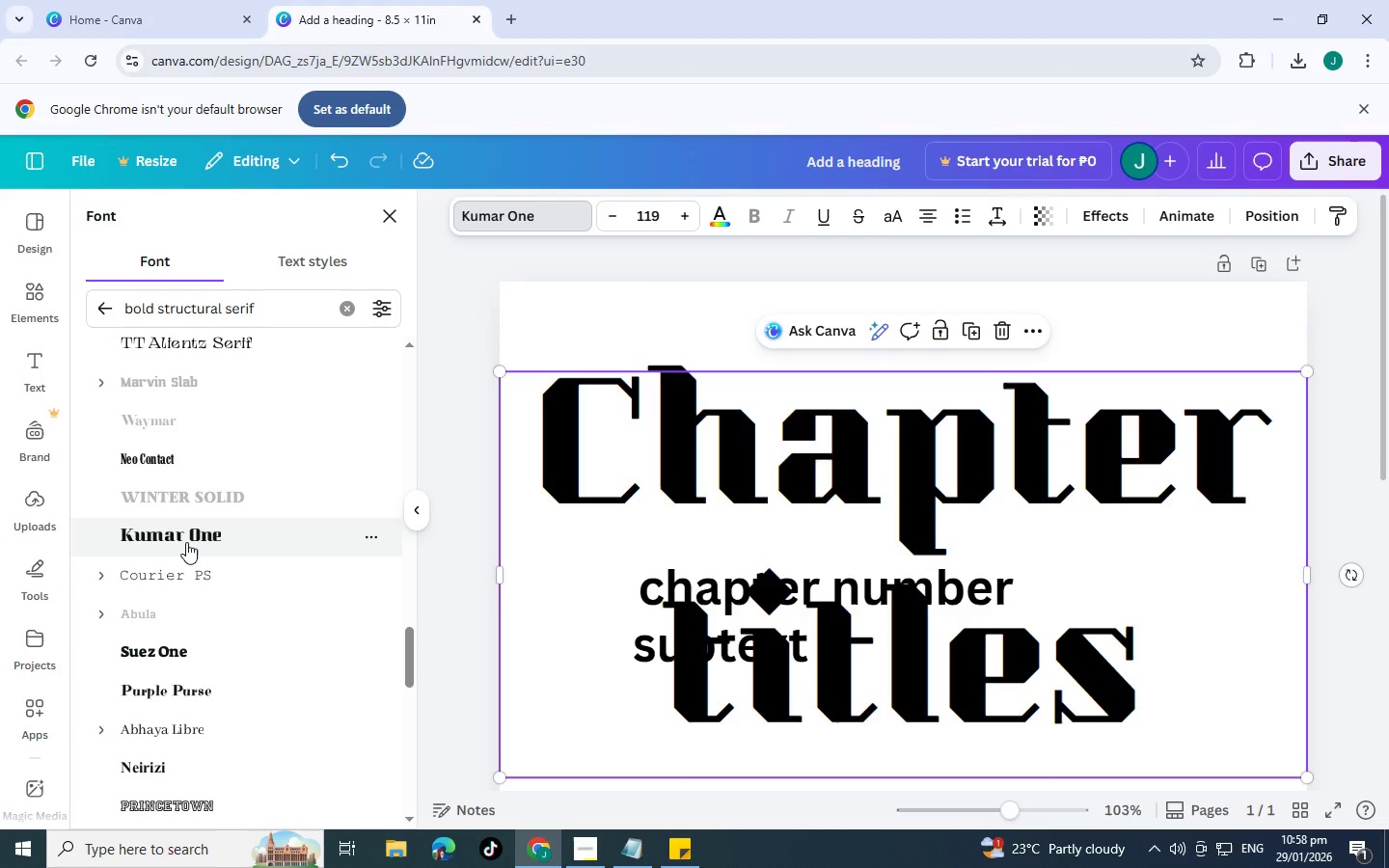 
scroll: coordinate [241, 536], scroll_direction: down, amount: 2.0
 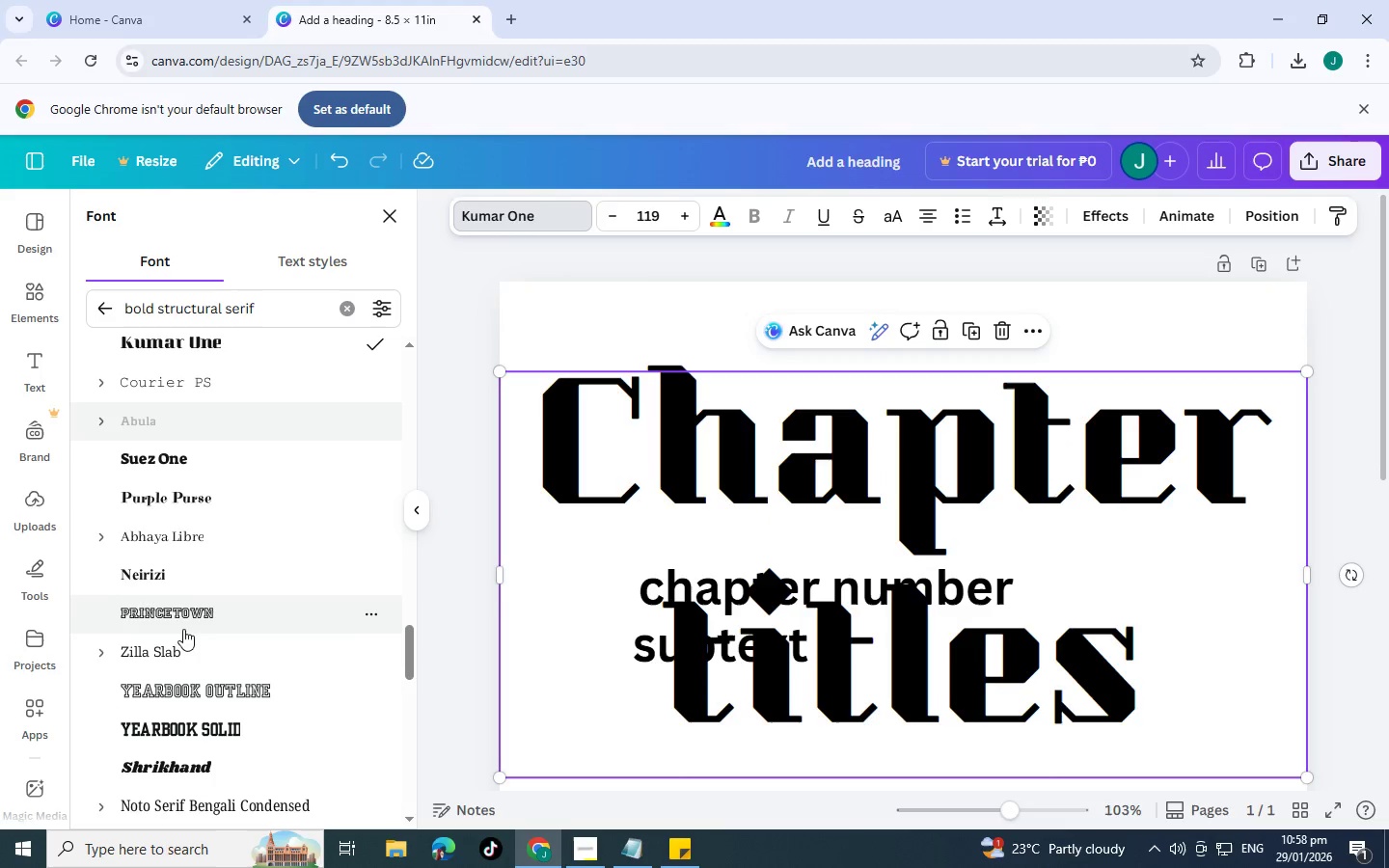 
left_click([213, 730])
 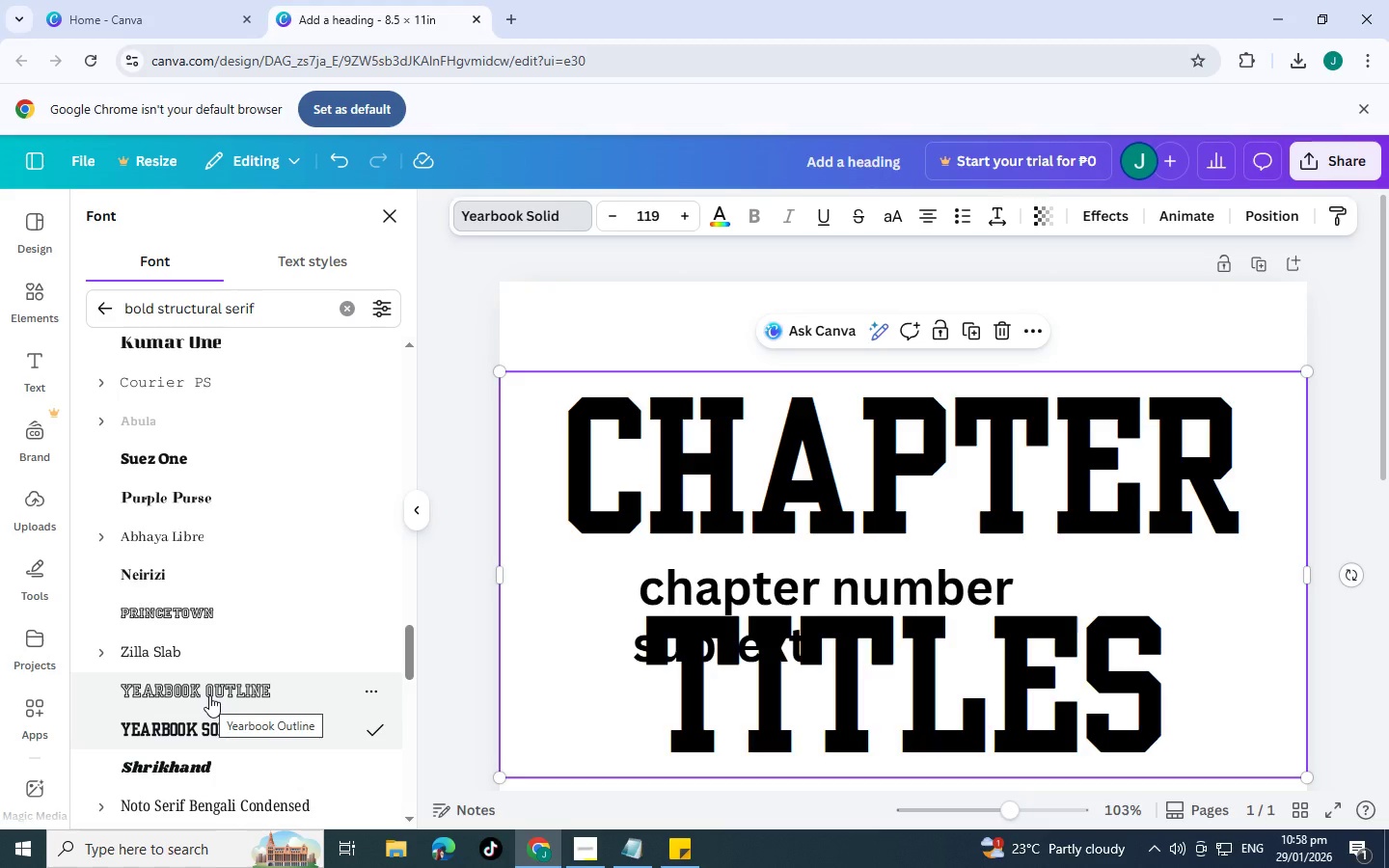 
wait(6.28)
 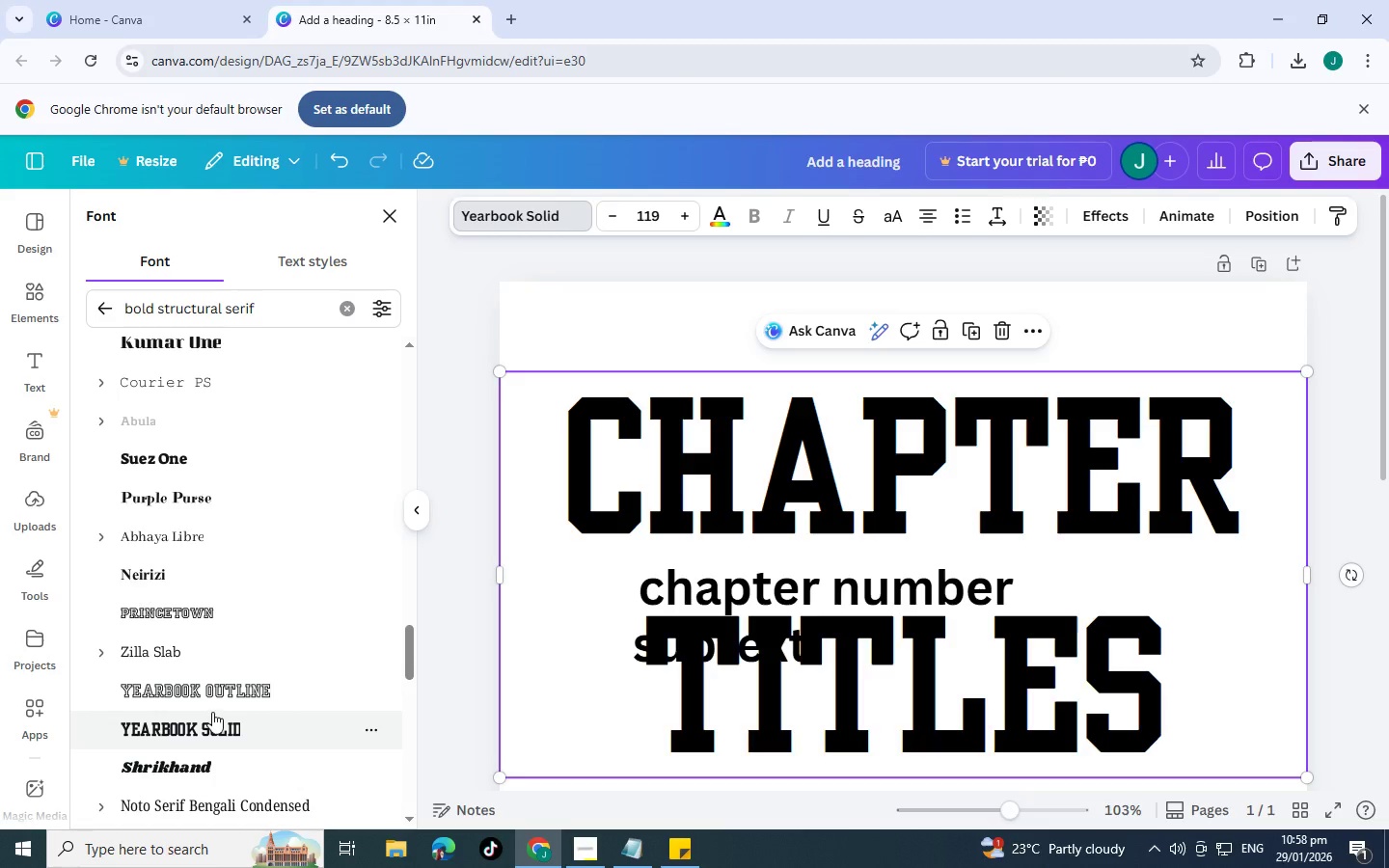 
scroll: coordinate [197, 663], scroll_direction: down, amount: 4.0
 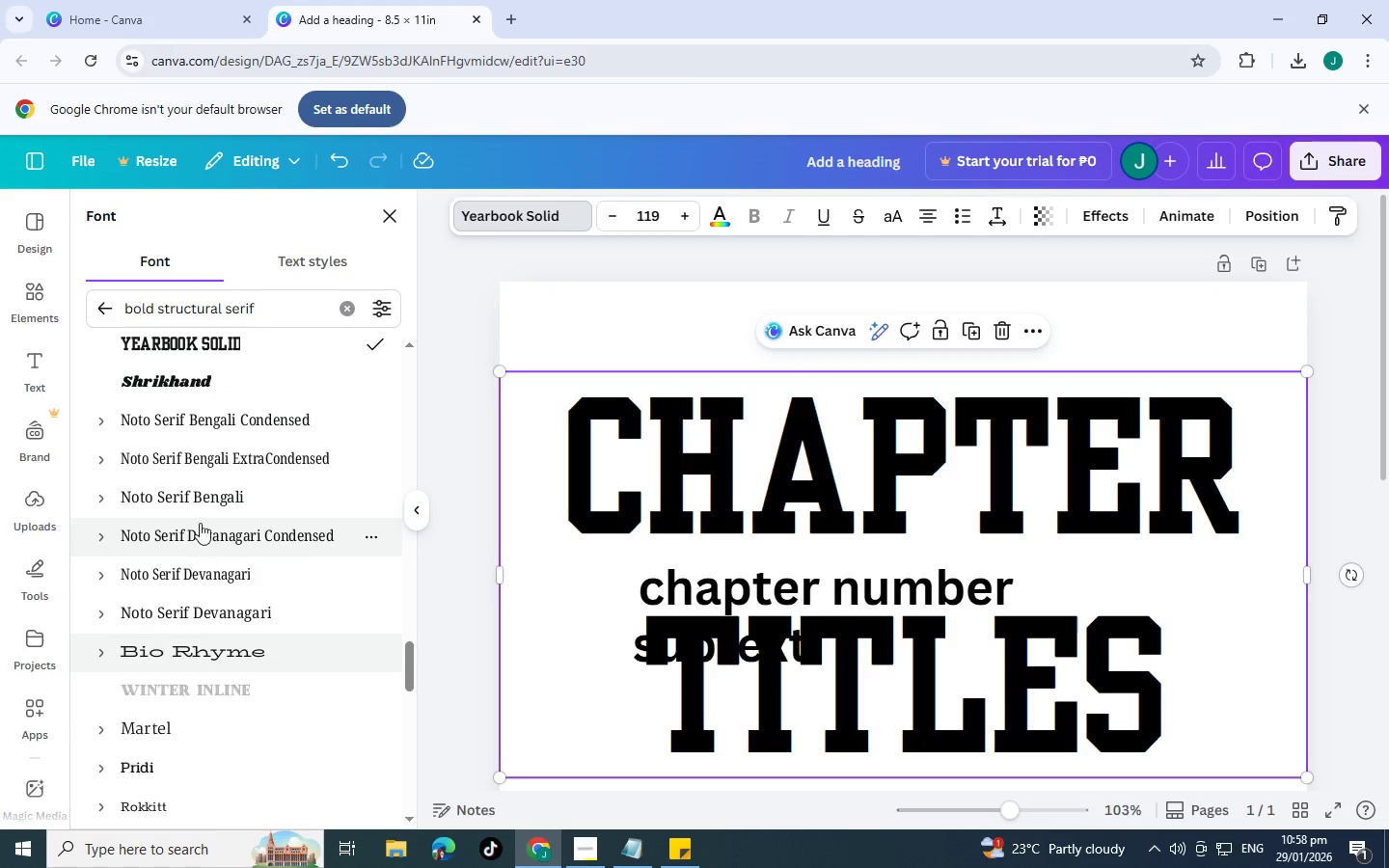 
left_click([200, 522])
 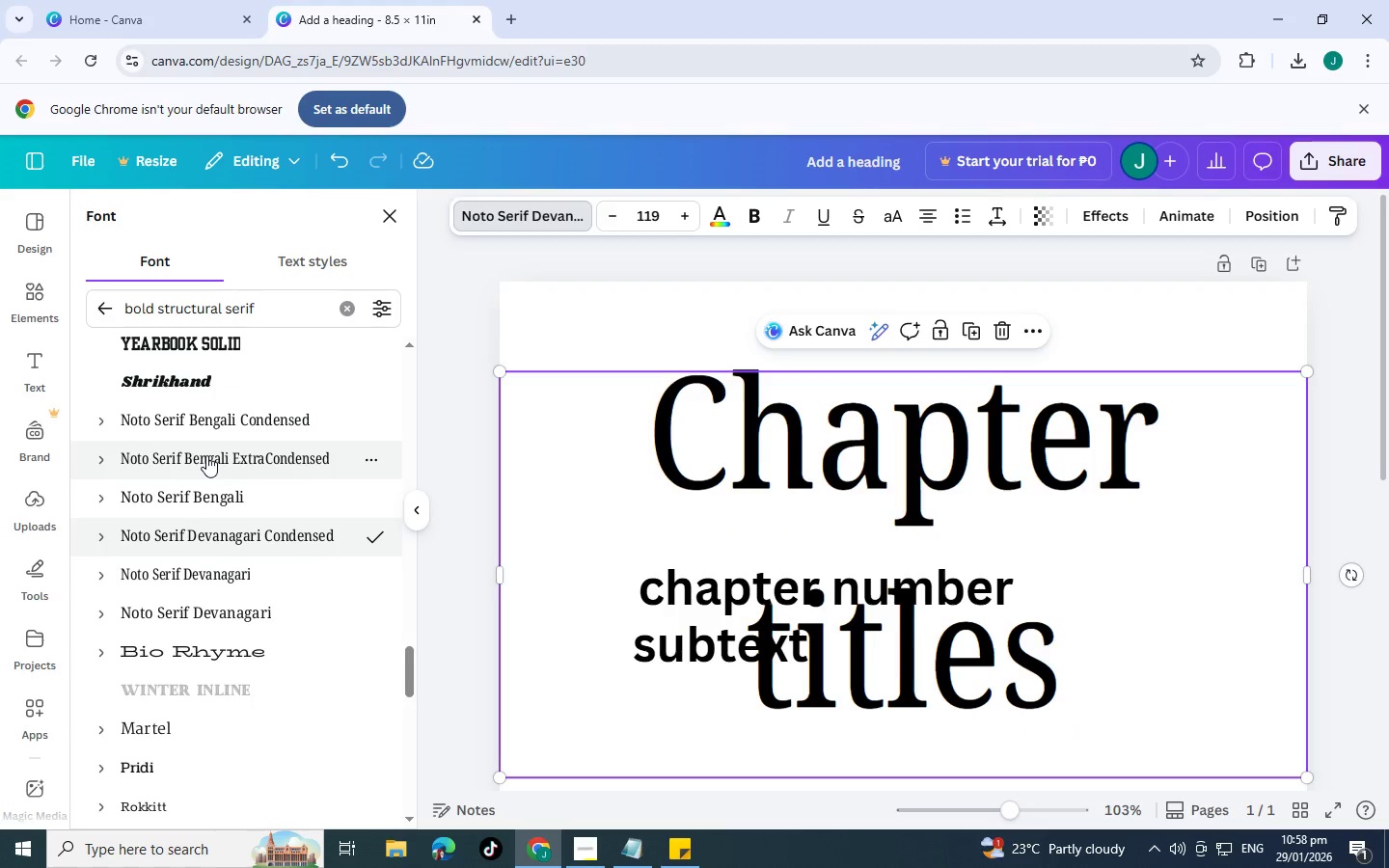 
left_click([246, 551])
 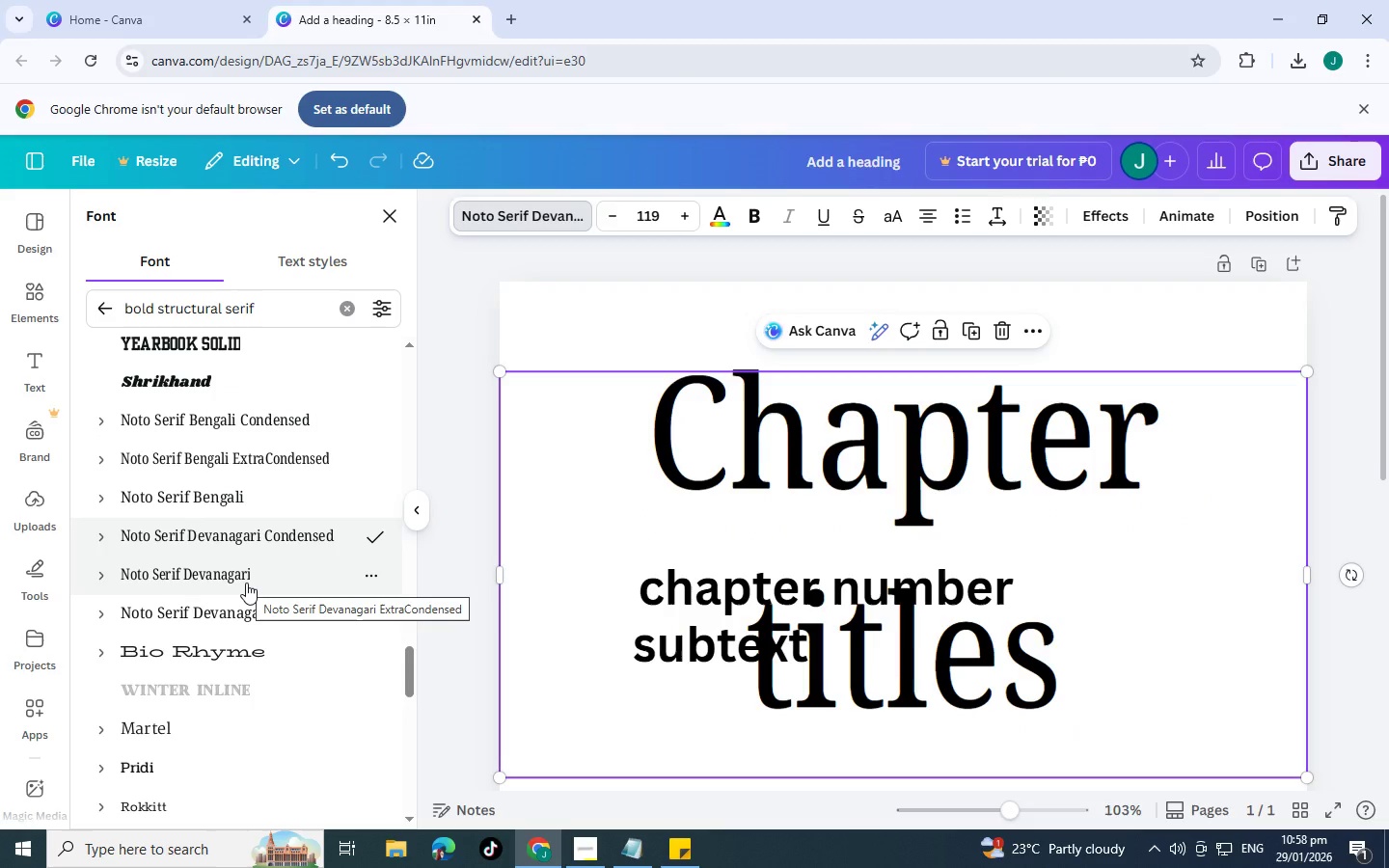 
left_click([246, 583])
 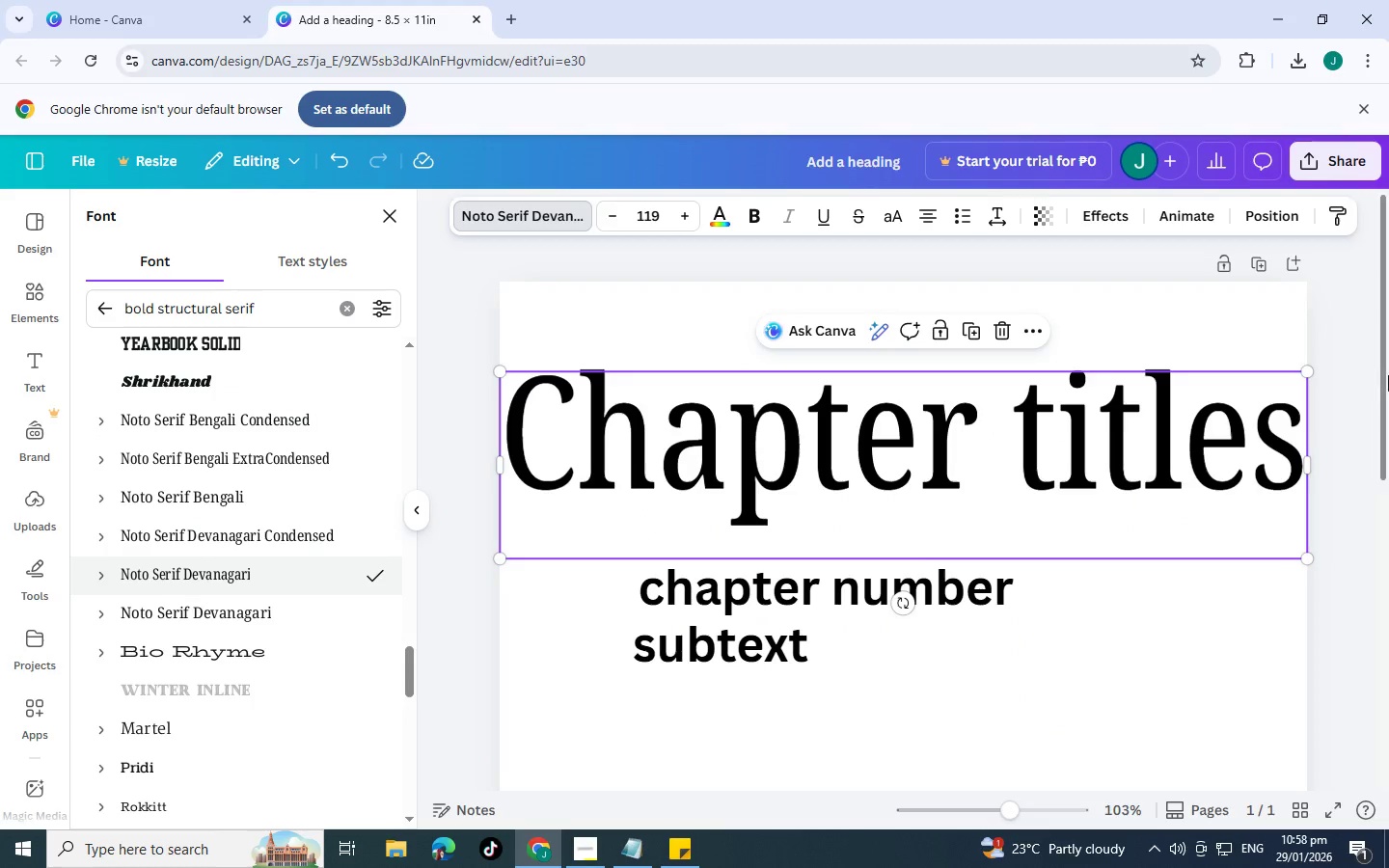 
left_click_drag(start_coordinate=[1309, 368], to_coordinate=[1101, 408])
 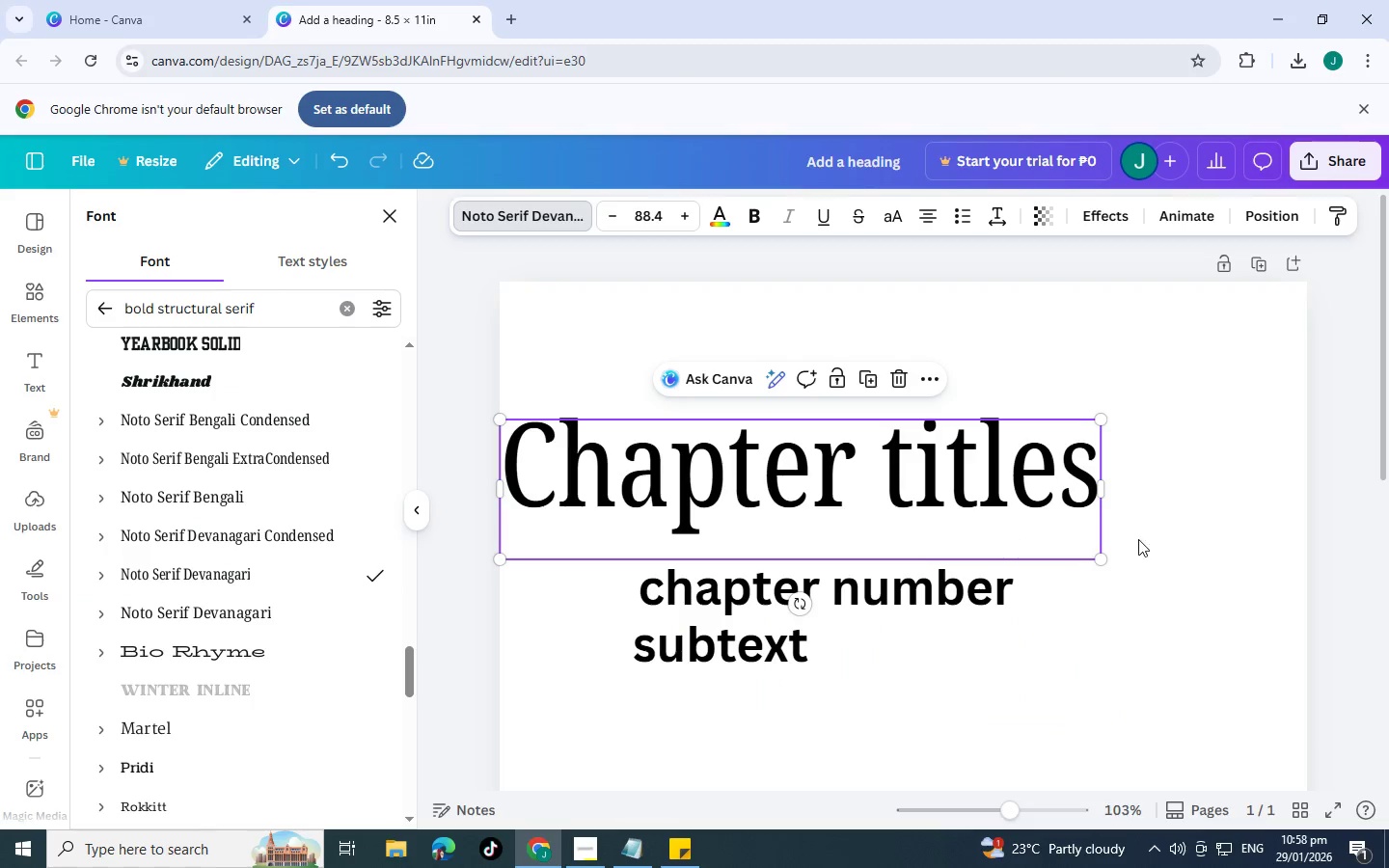 
left_click([1195, 543])
 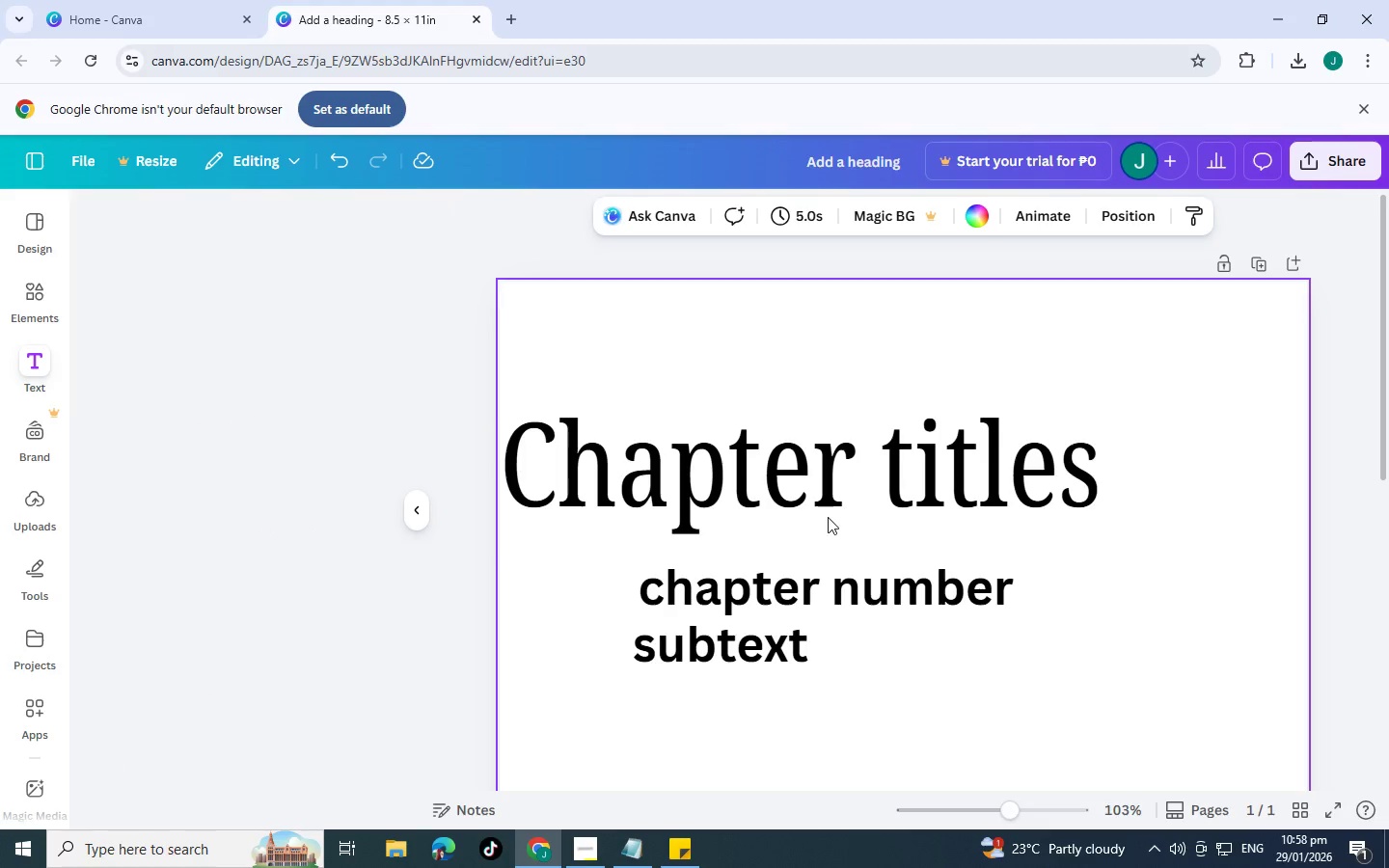 
left_click_drag(start_coordinate=[826, 517], to_coordinate=[931, 487])
 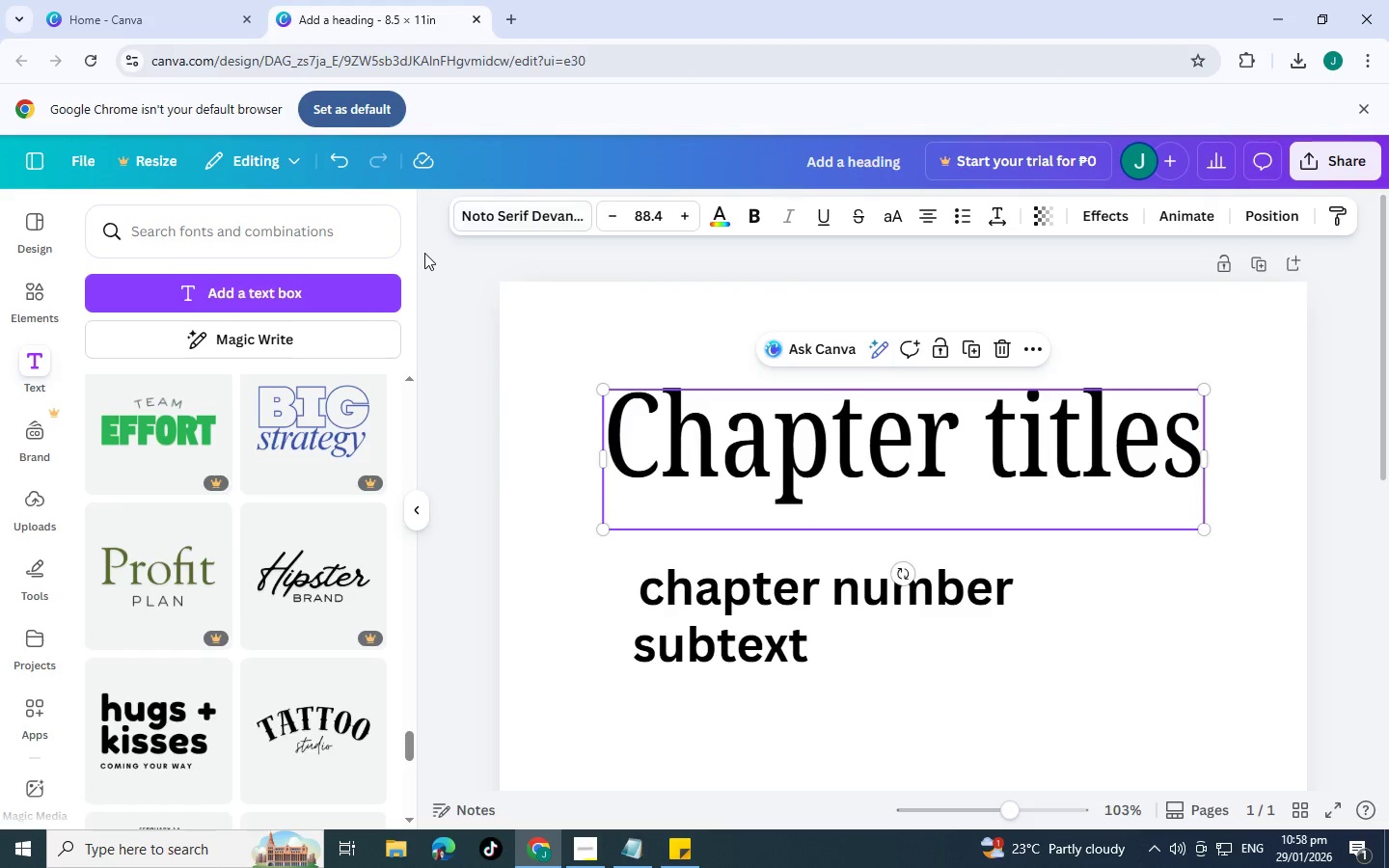 
left_click([786, 628])
 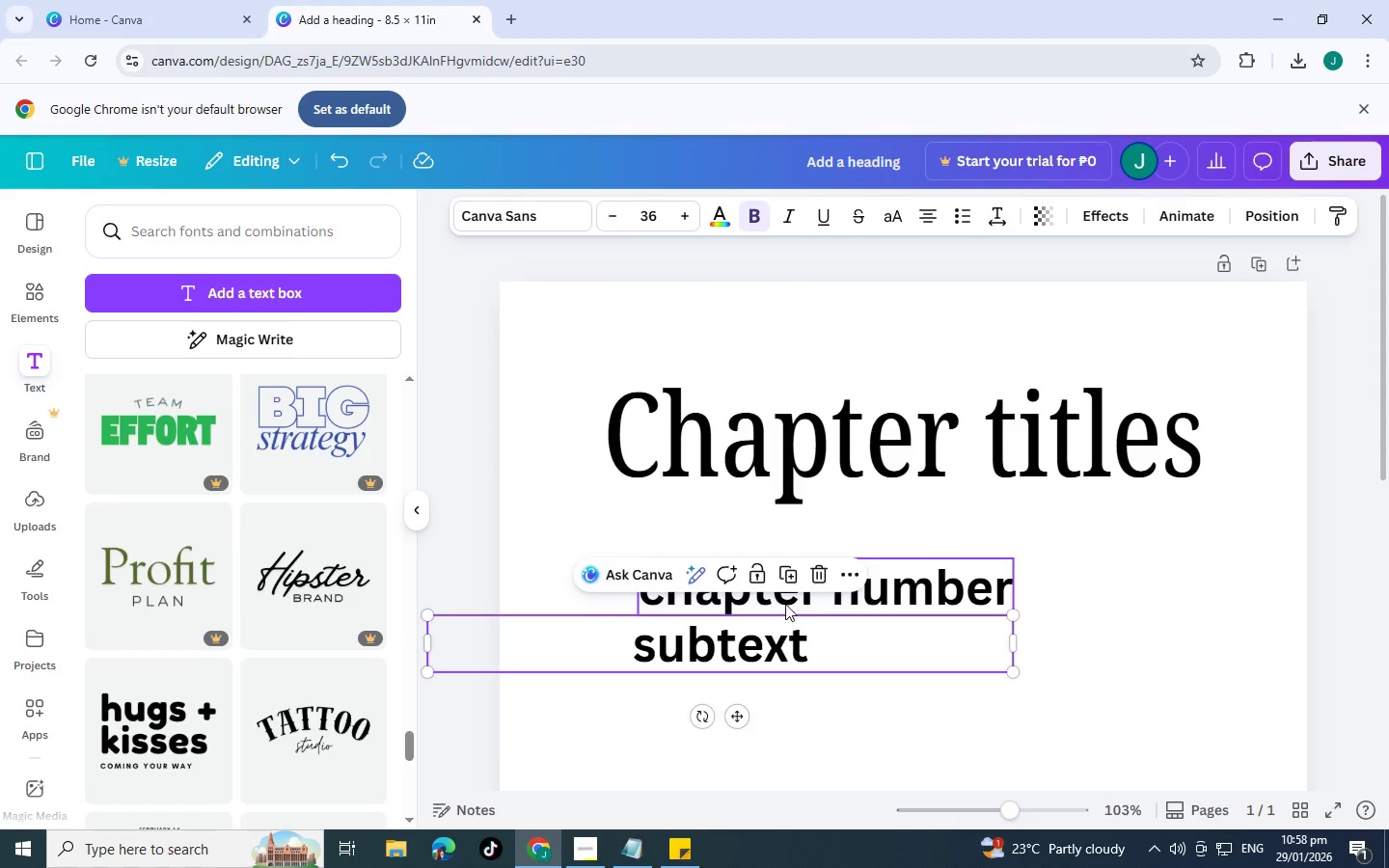 
left_click([785, 604])
 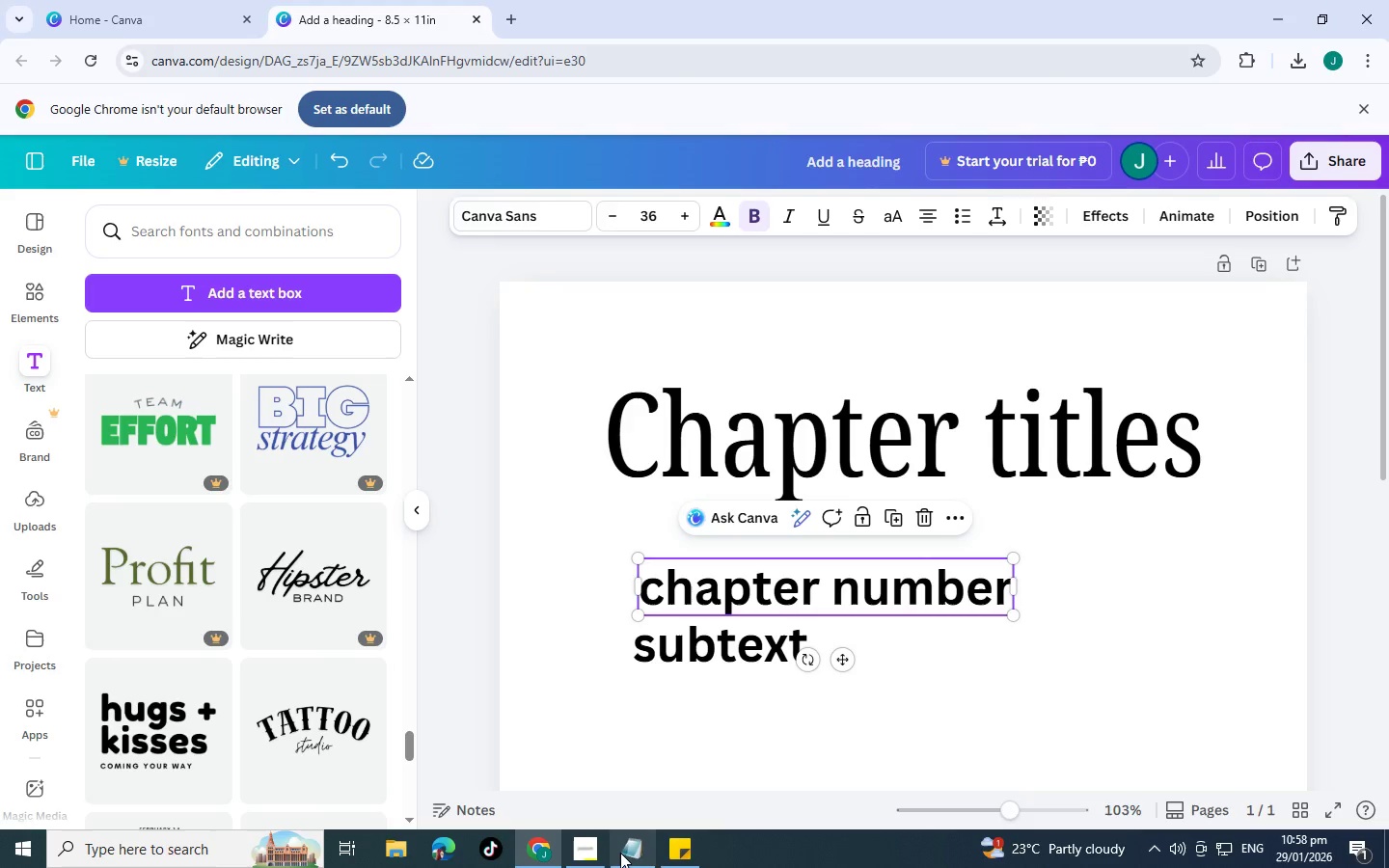 
left_click([681, 851])
 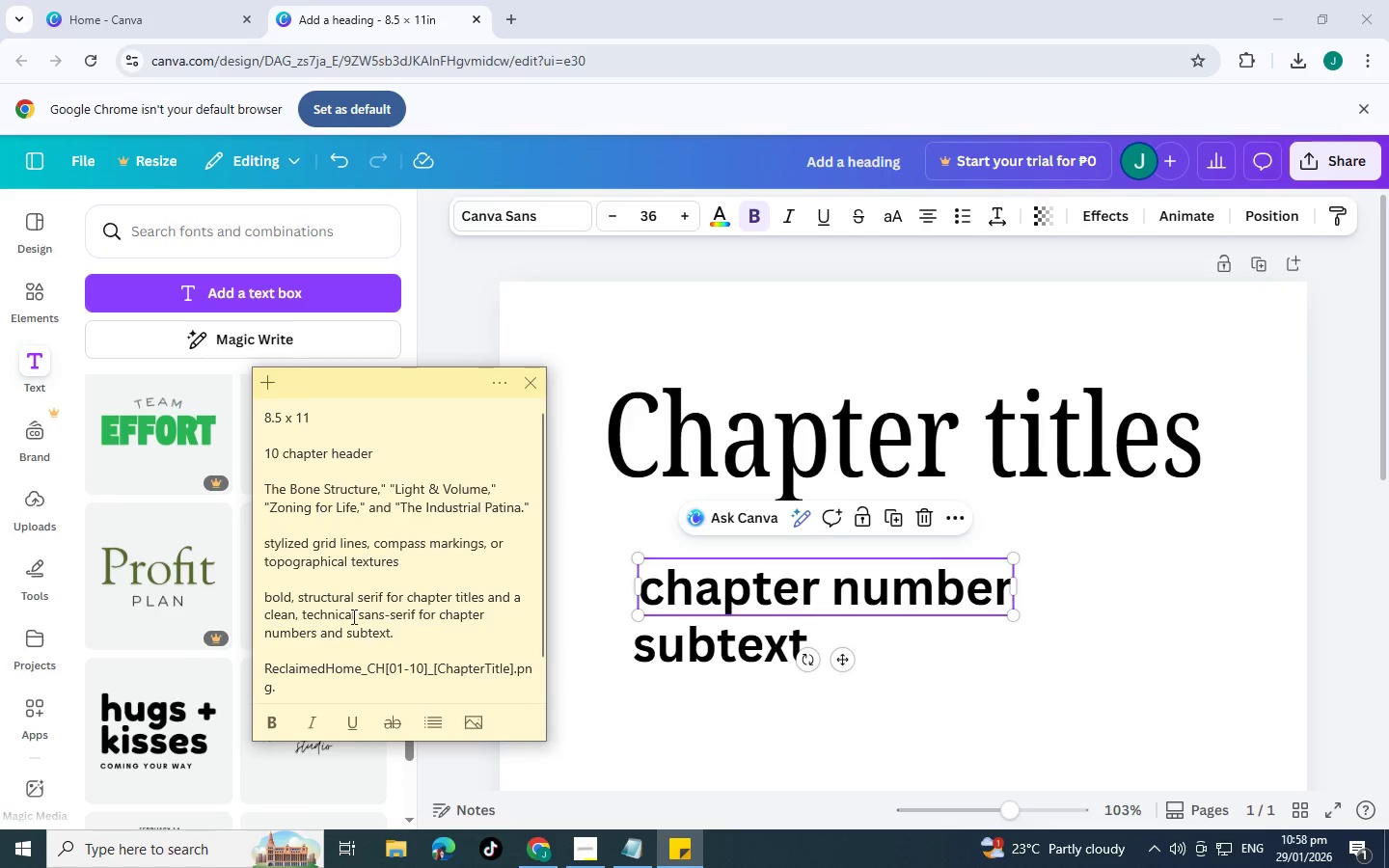 
left_click_drag(start_coordinate=[304, 616], to_coordinate=[418, 611])
 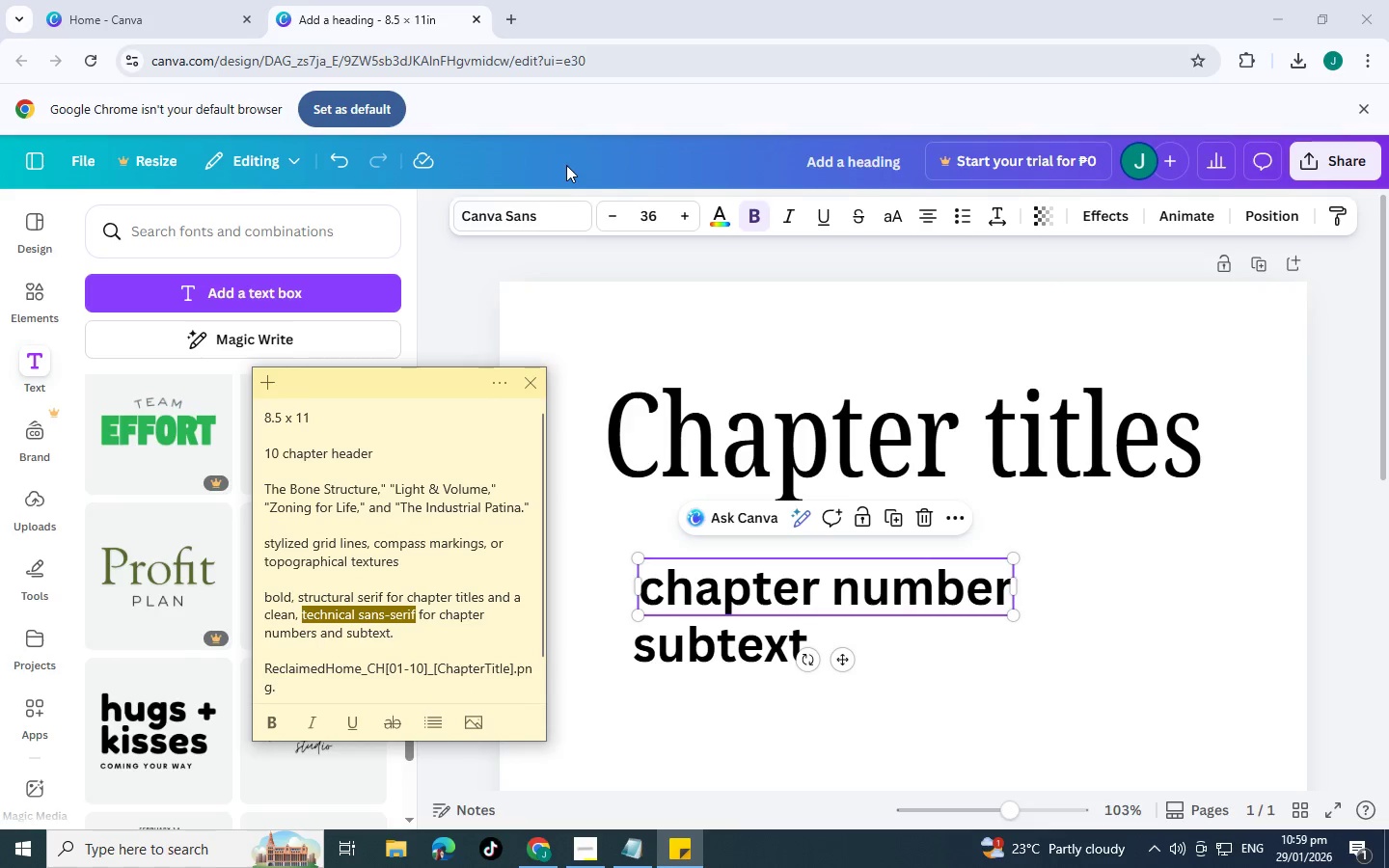 
key(Control+C)
 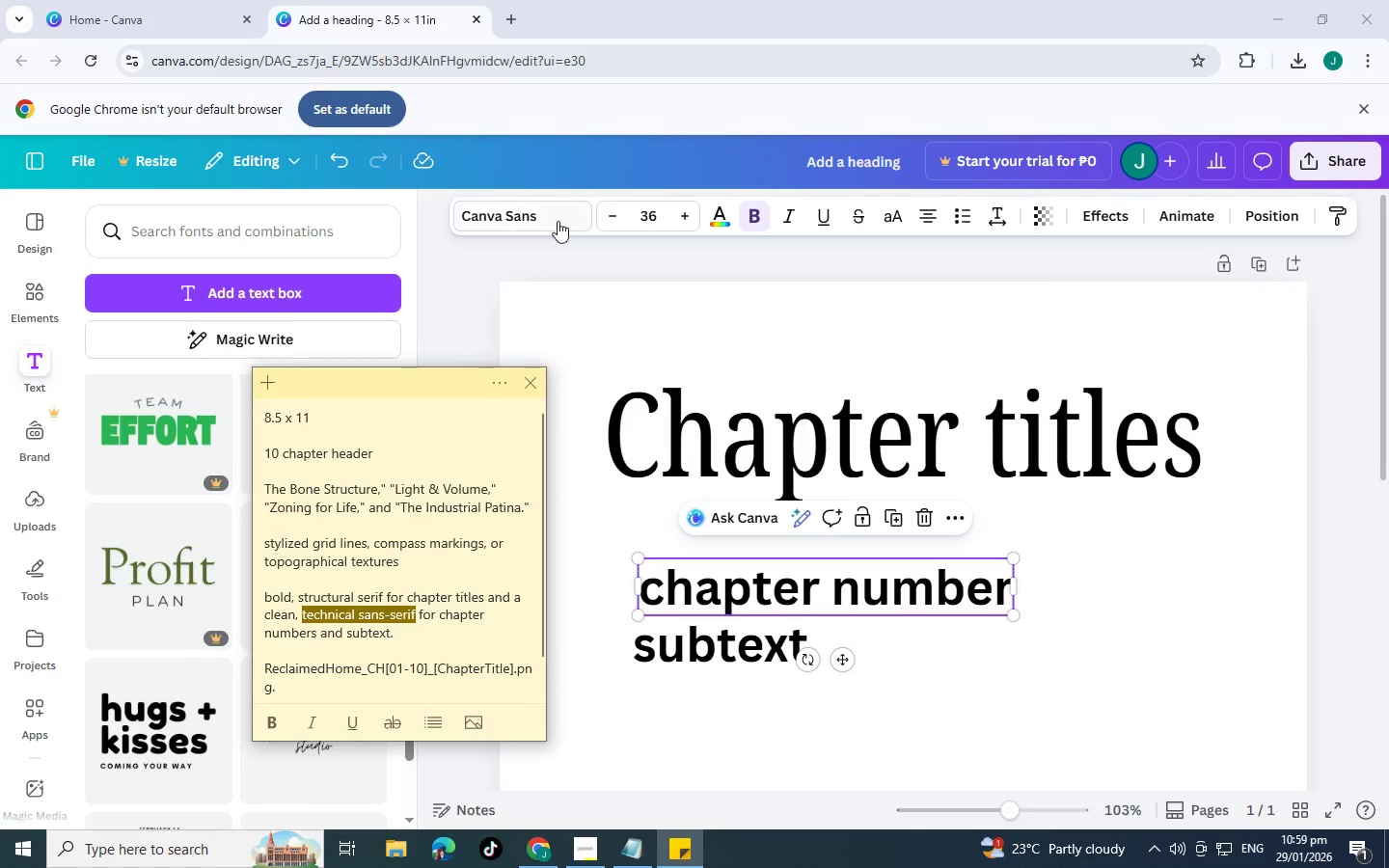 
left_click([558, 221])
 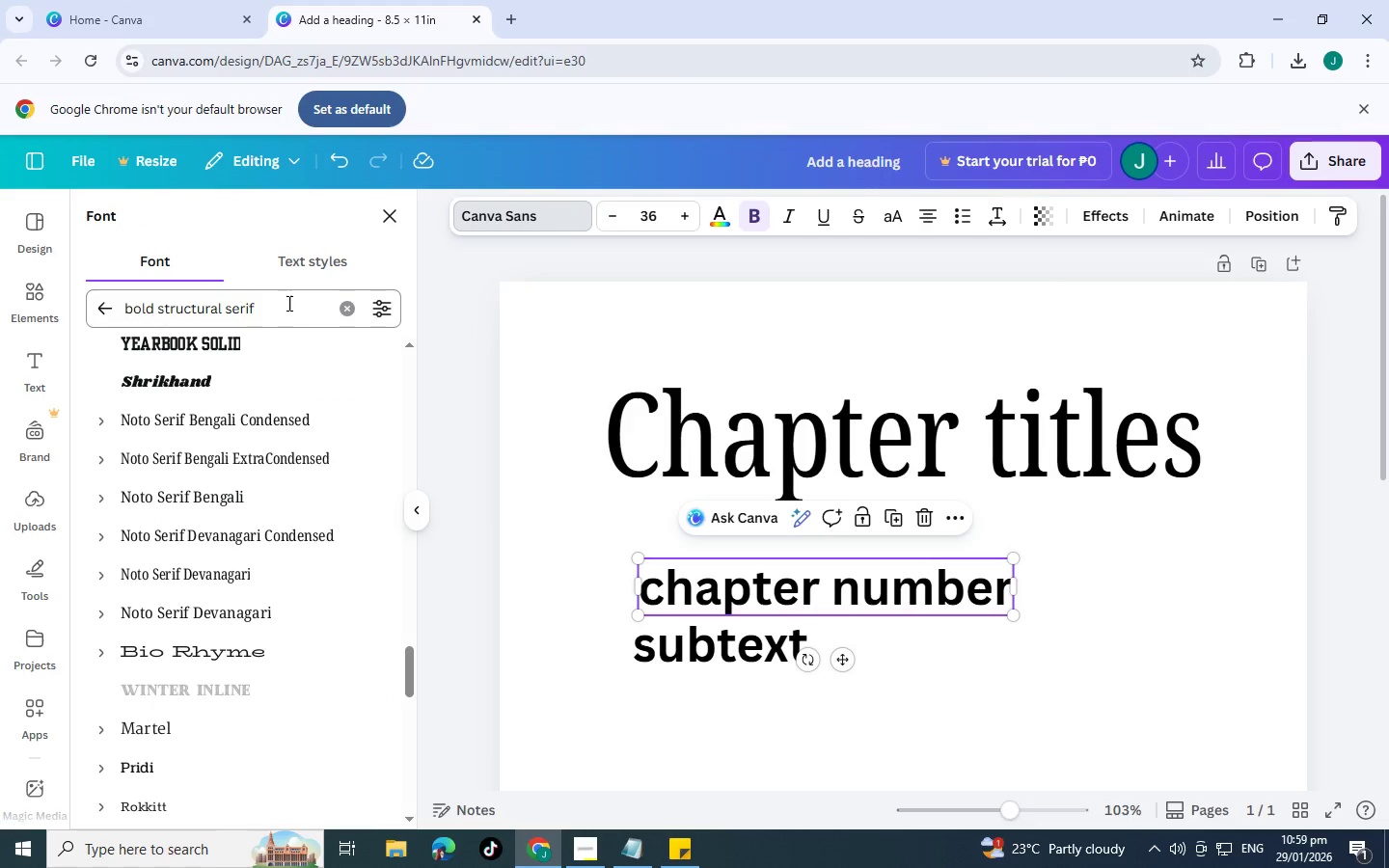 
left_click_drag(start_coordinate=[289, 302], to_coordinate=[0, 314])
 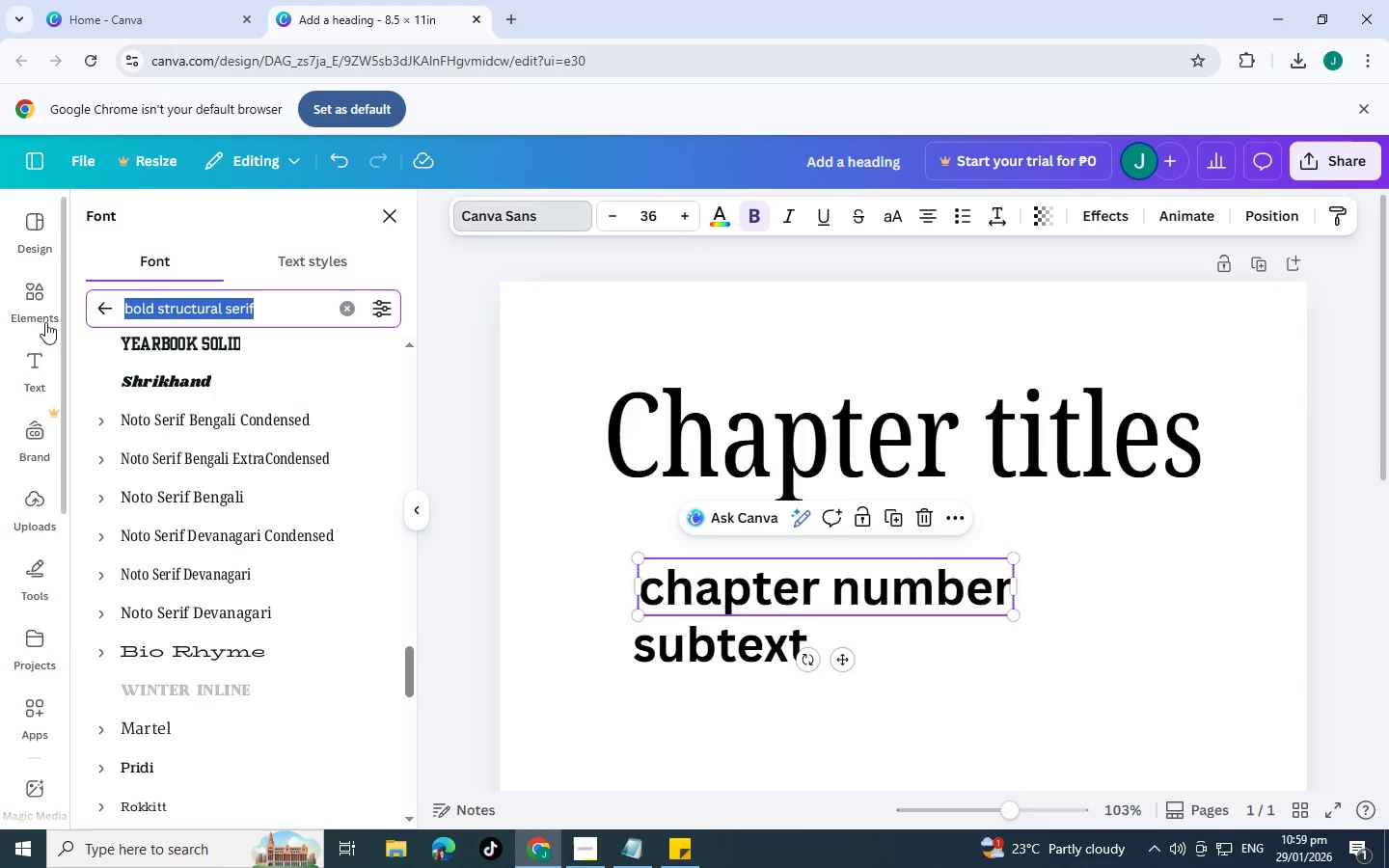 
key(Control+V)
 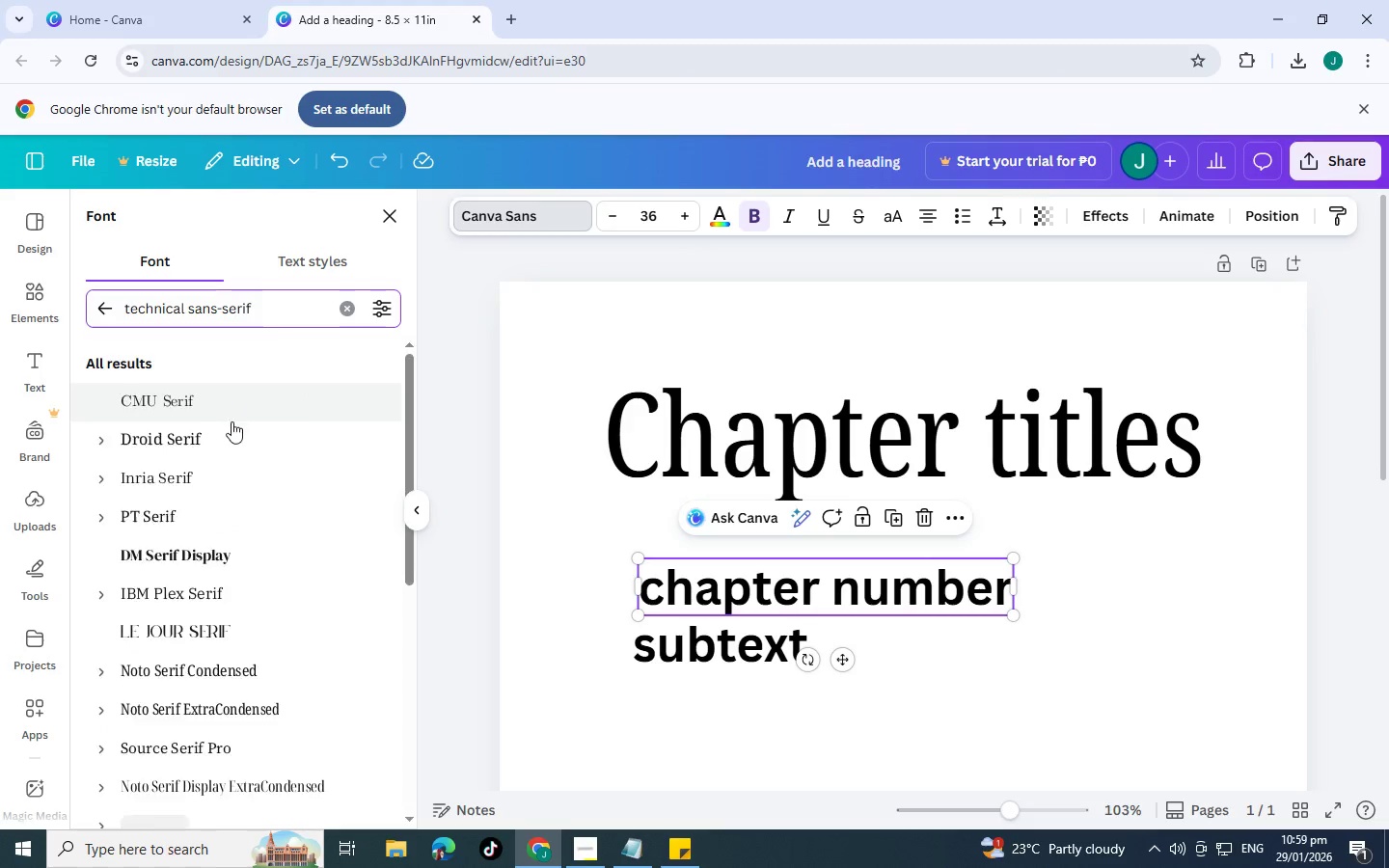 
left_click([241, 389])
 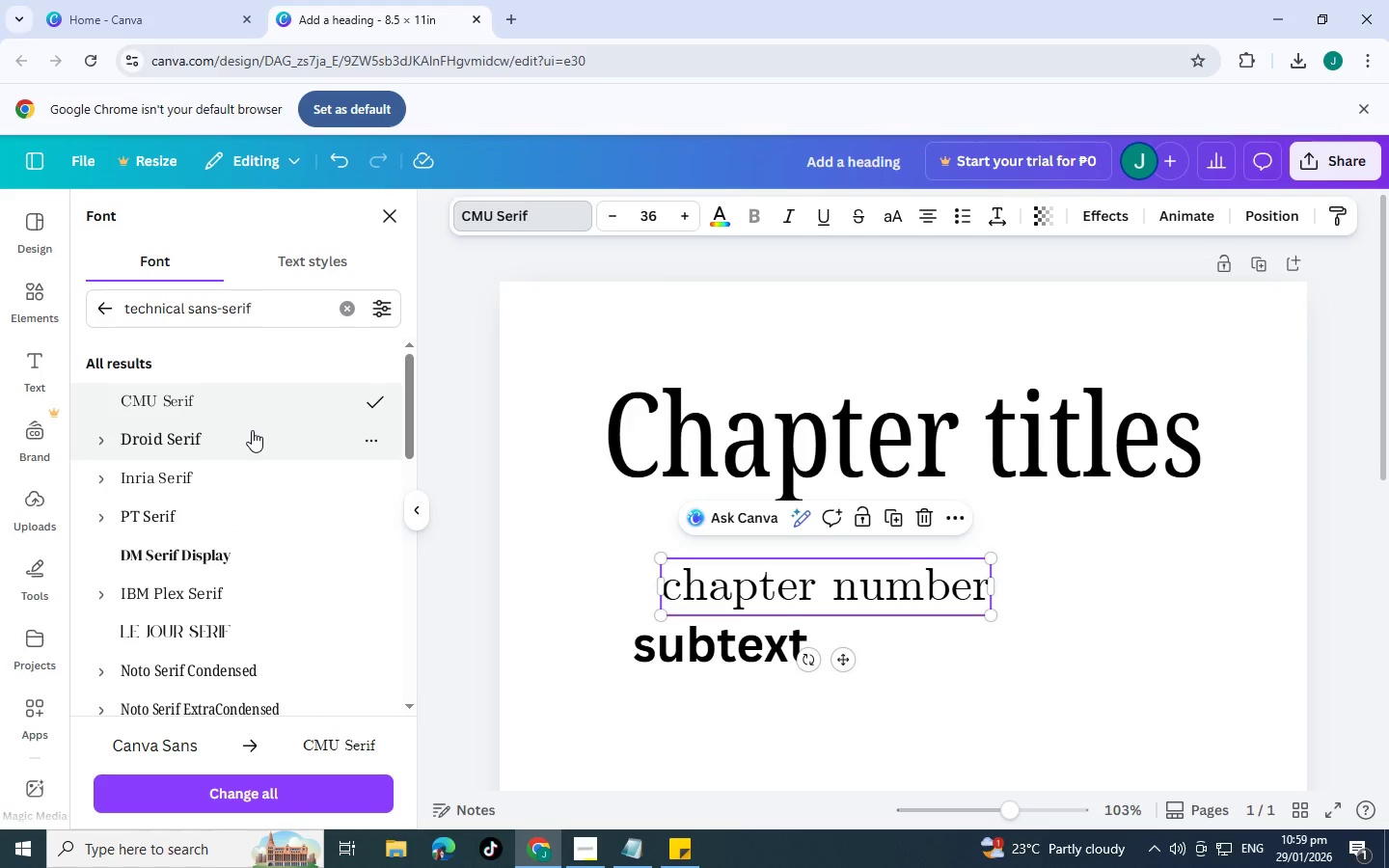 
left_click([252, 428])
 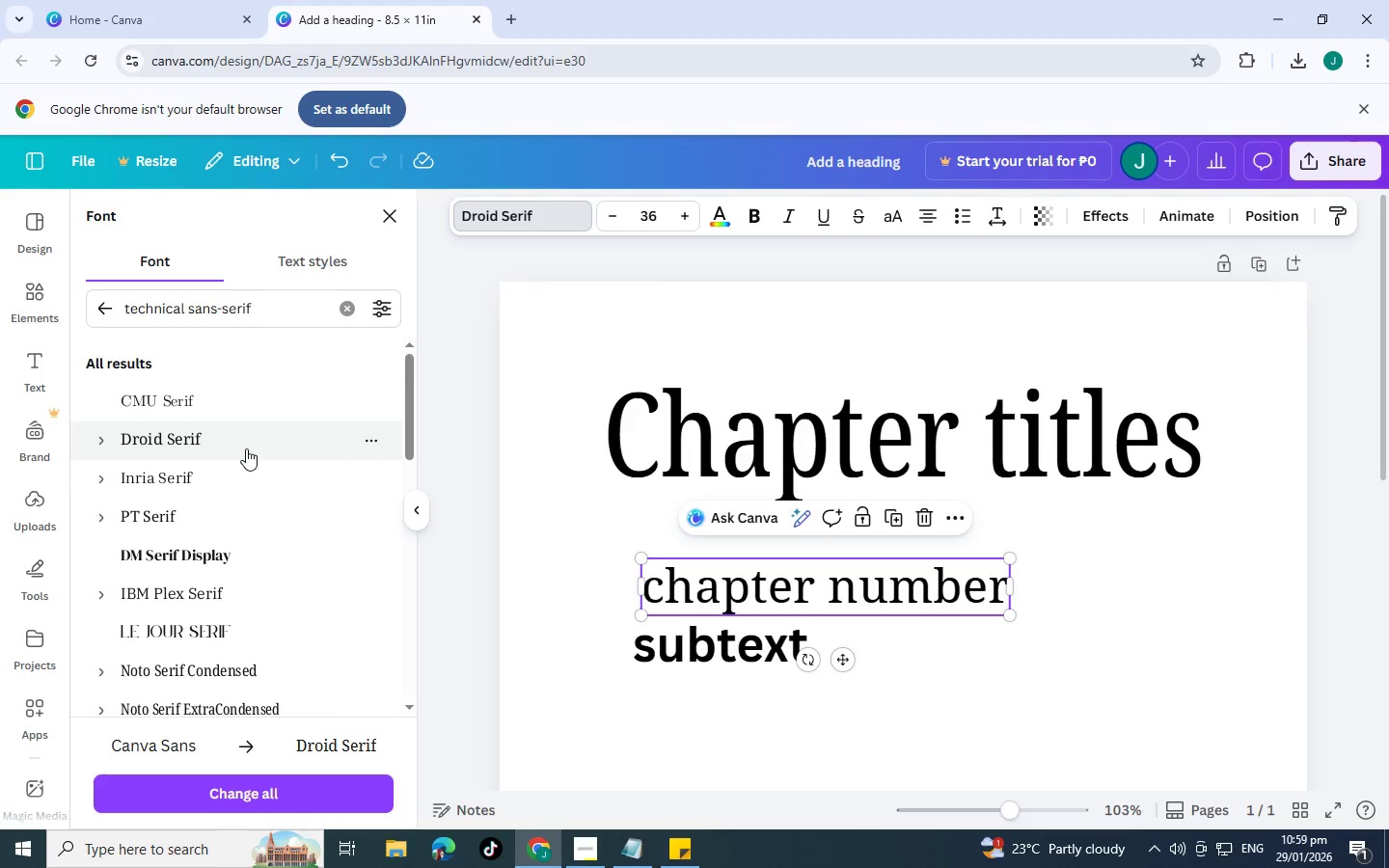 
left_click([246, 468])
 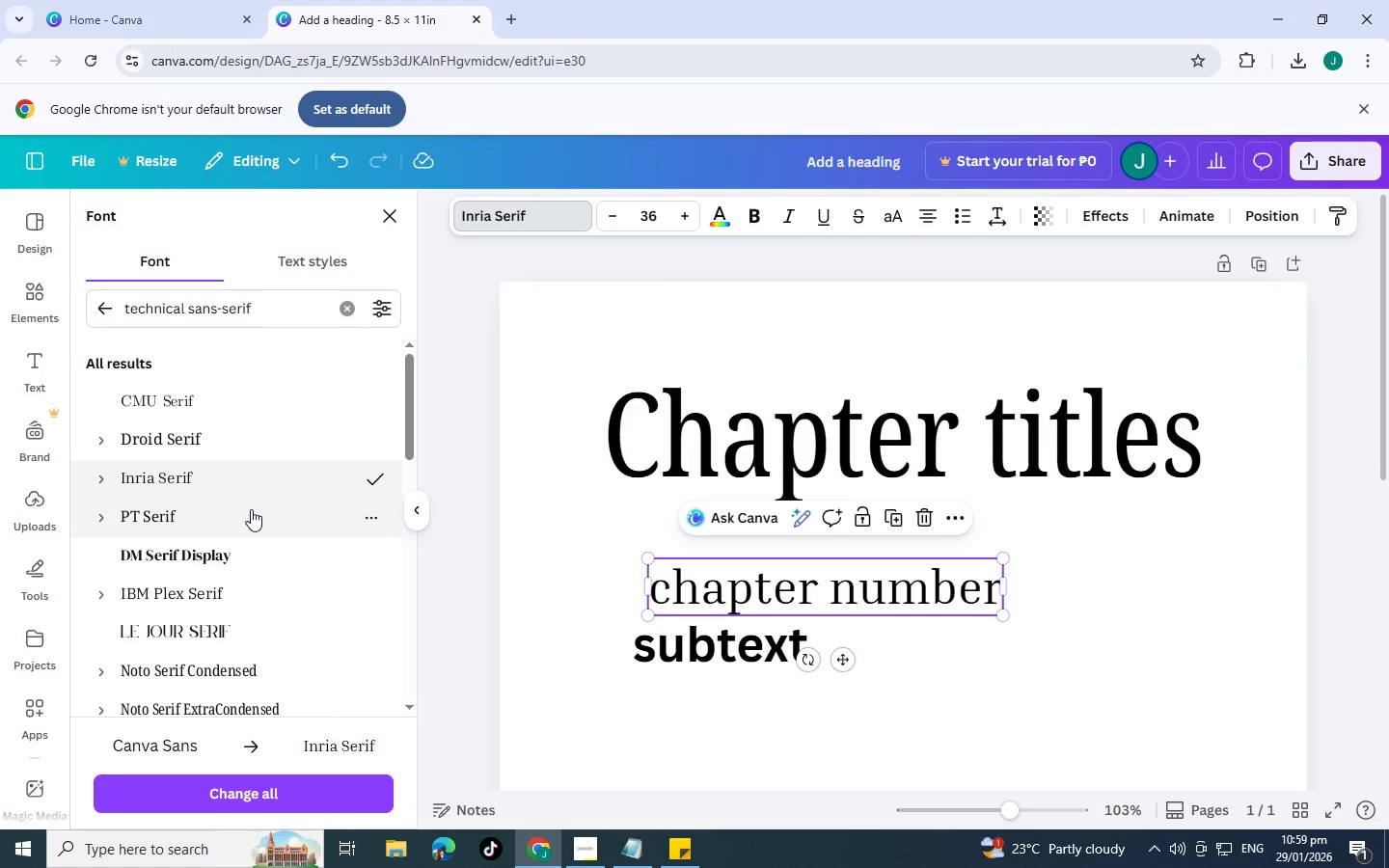 
left_click([251, 509])
 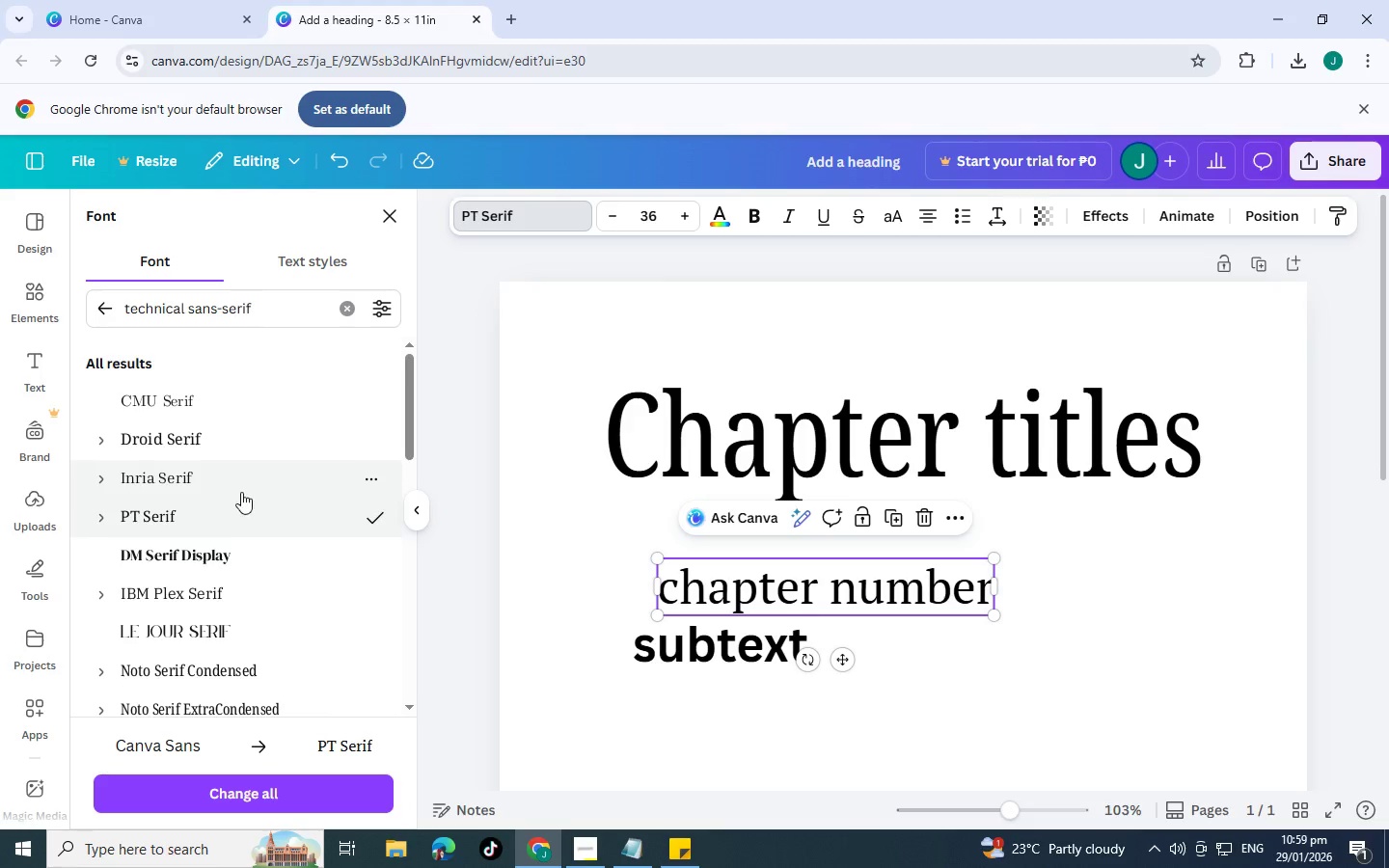 
left_click([220, 564])
 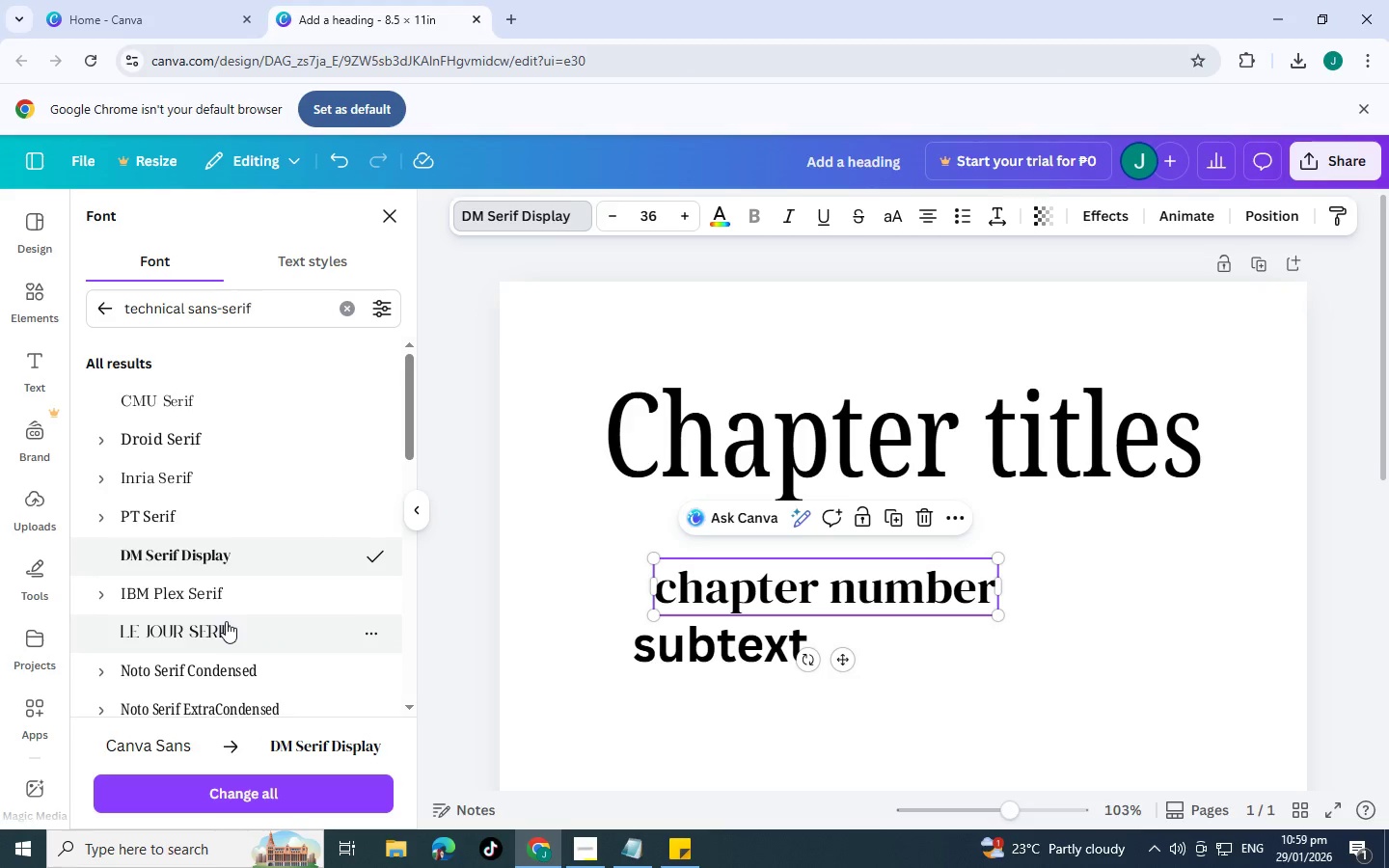 
left_click([226, 621])
 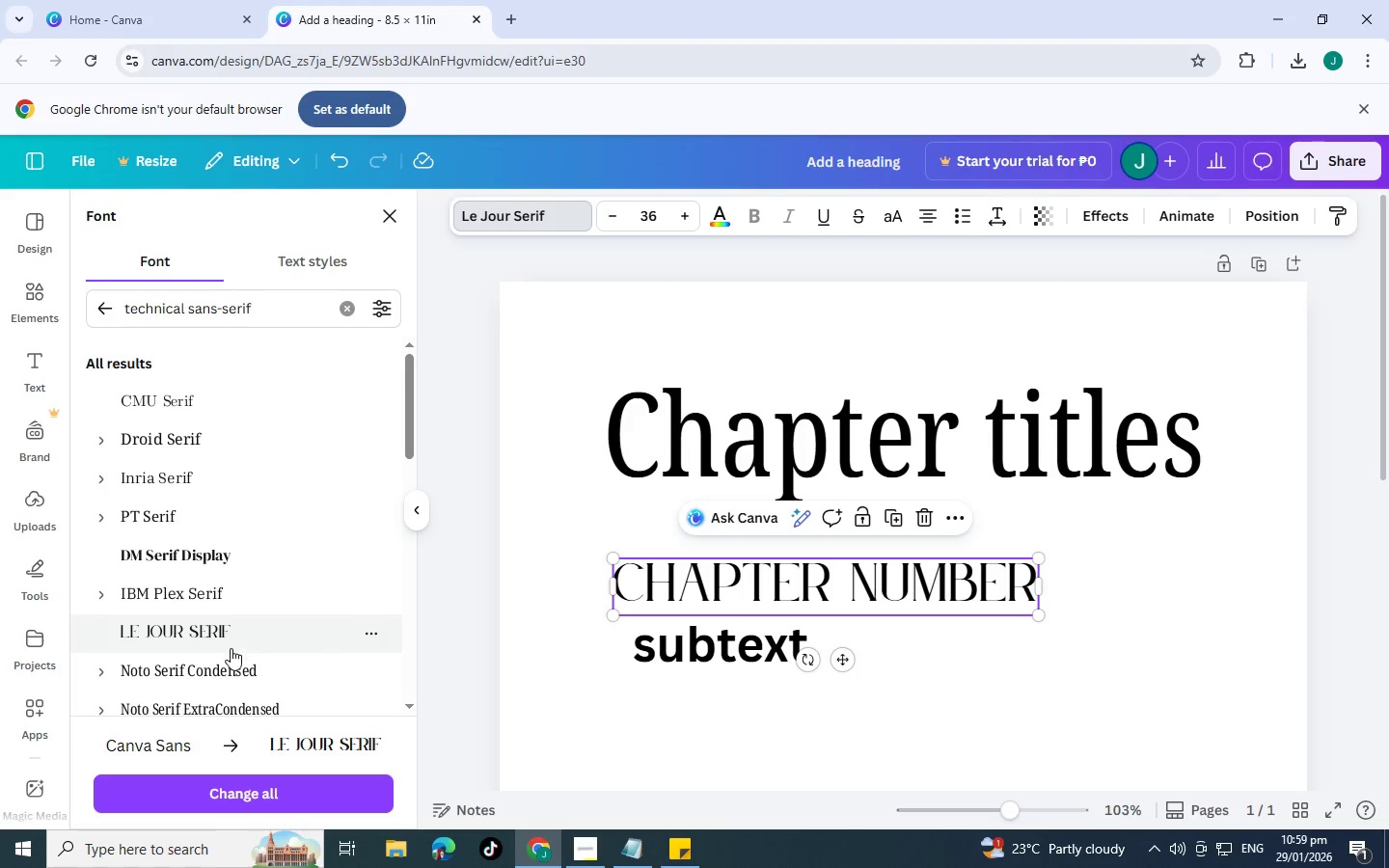 
left_click([220, 681])
 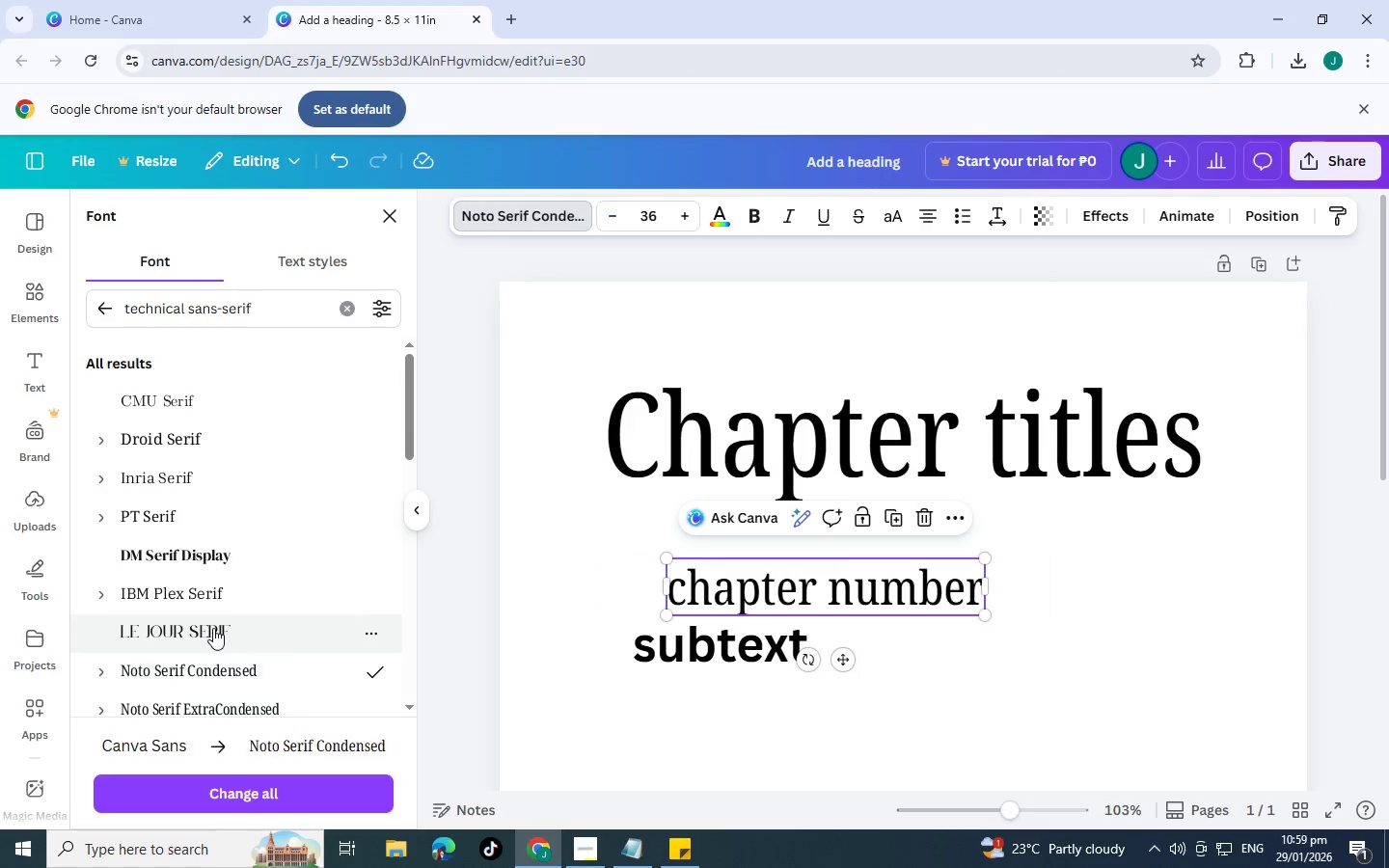 
scroll: coordinate [213, 628], scroll_direction: down, amount: 1.0
 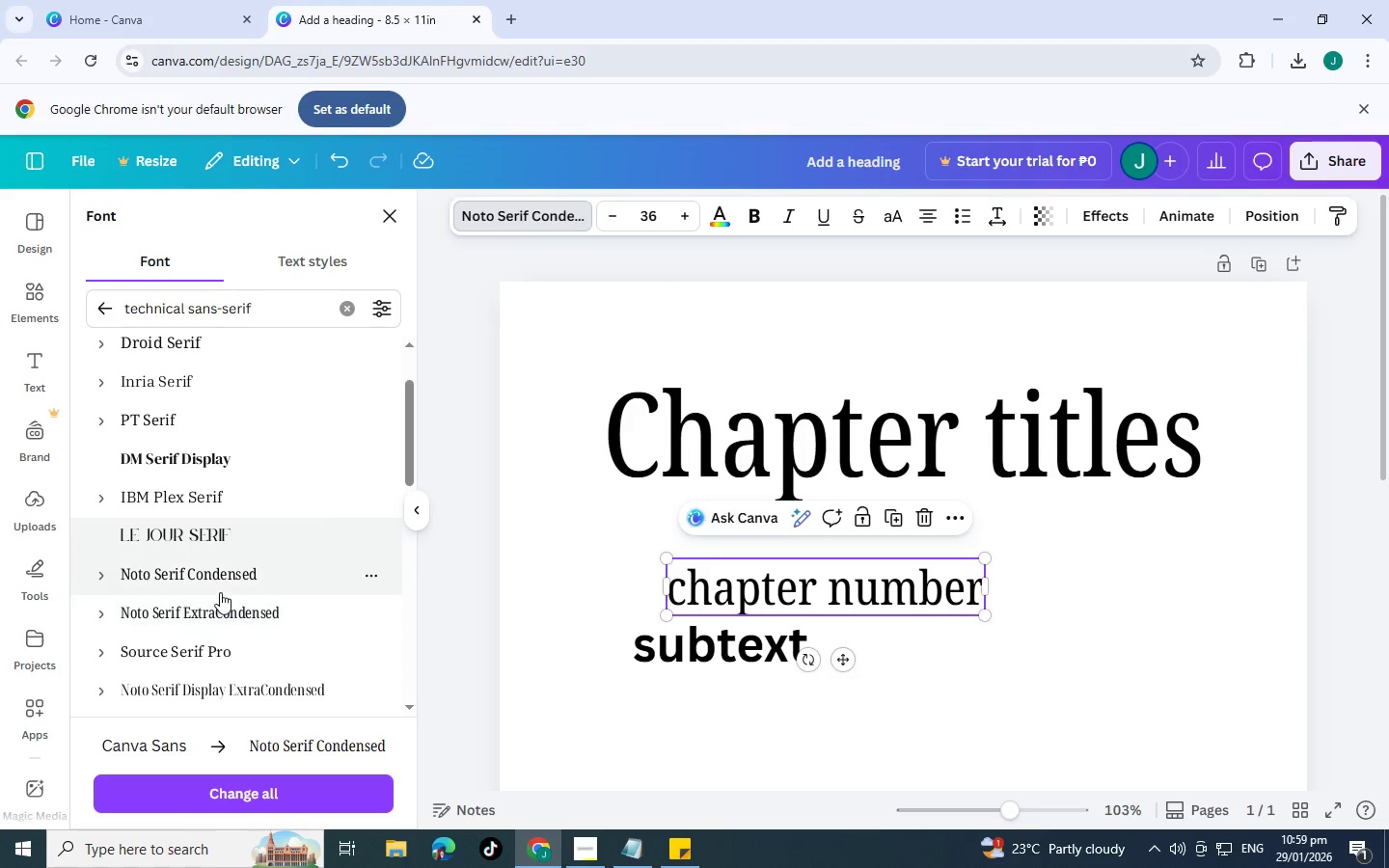 
left_click([220, 602])
 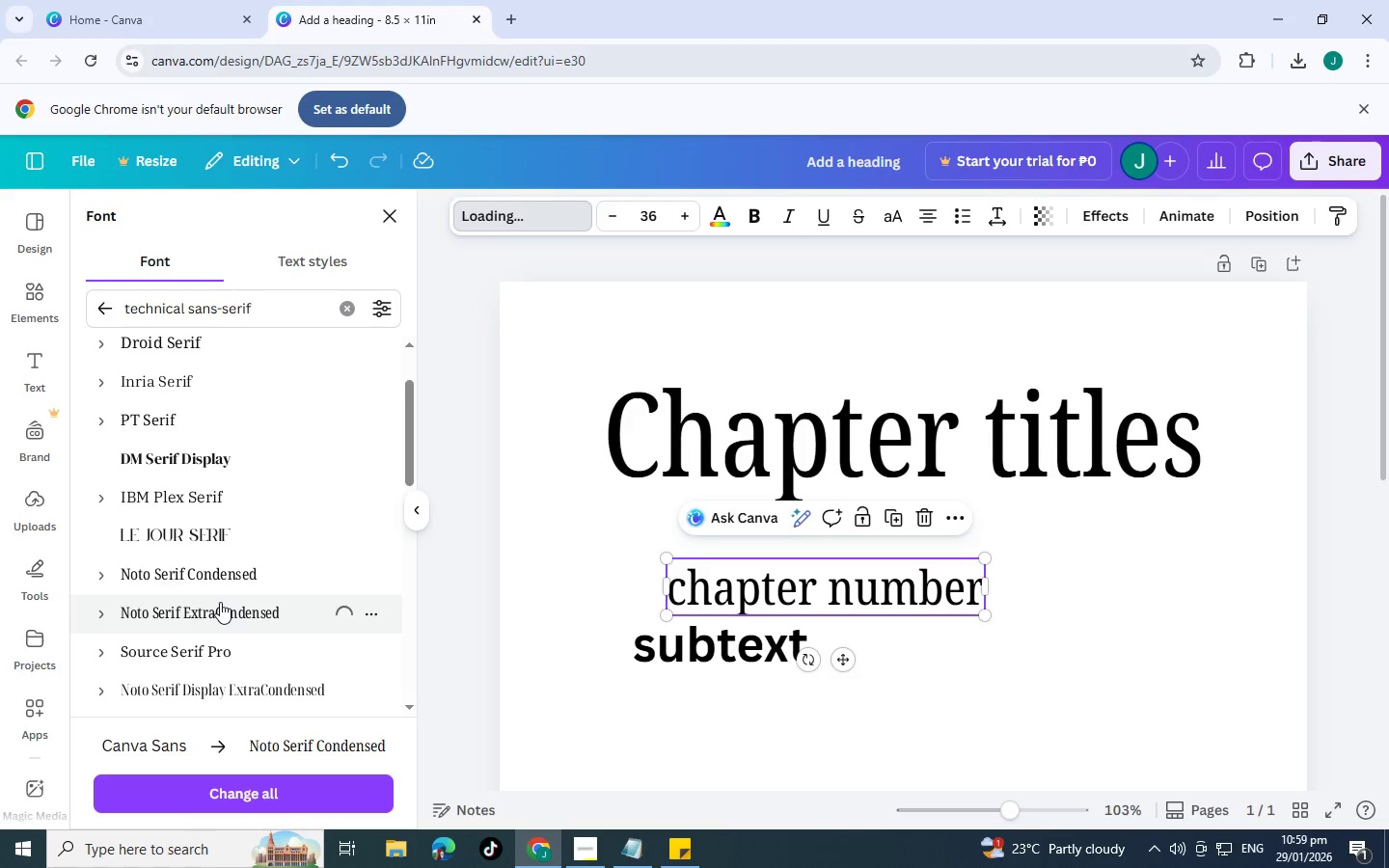 
scroll: coordinate [220, 602], scroll_direction: down, amount: 2.0
 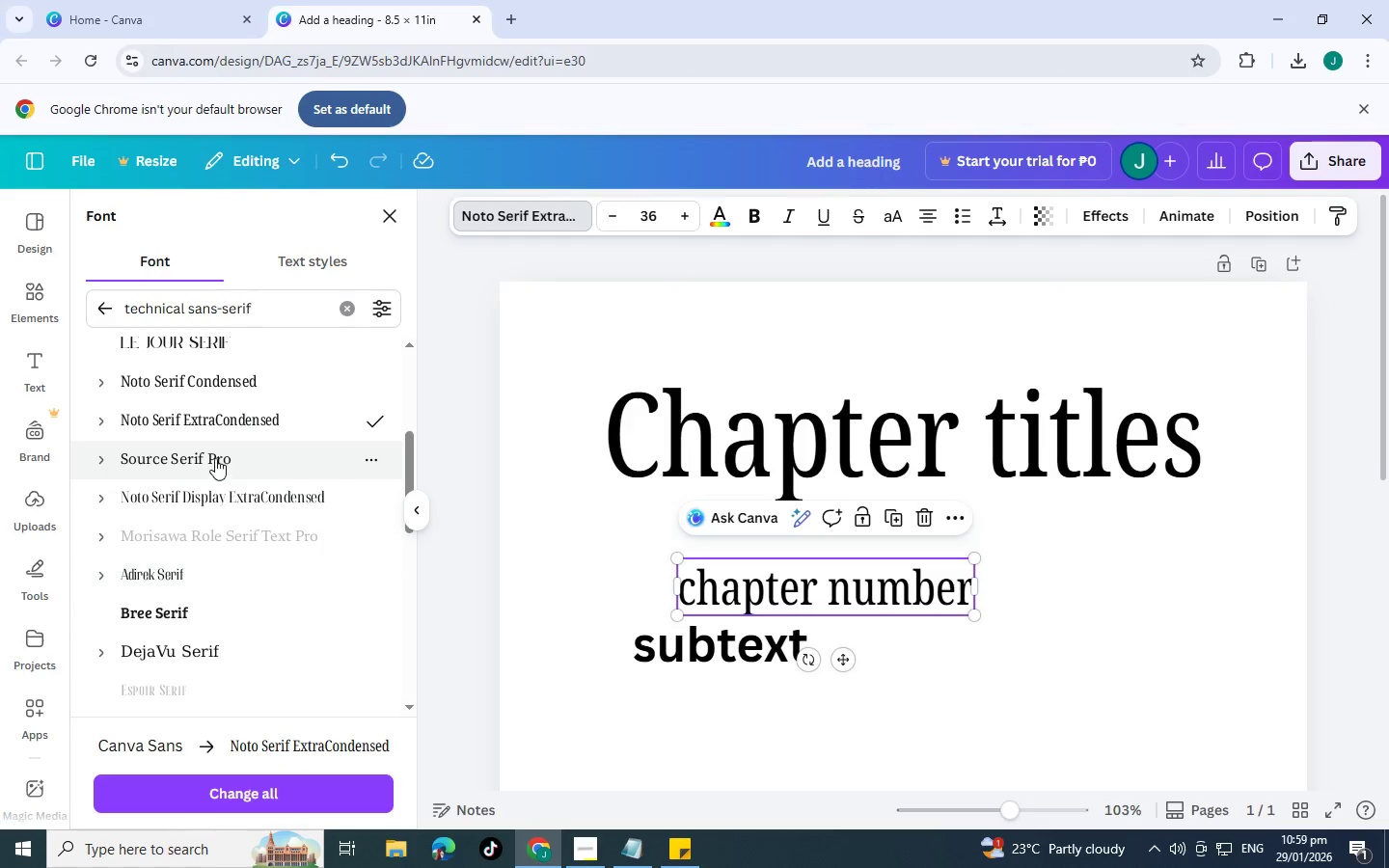 
left_click([215, 458])
 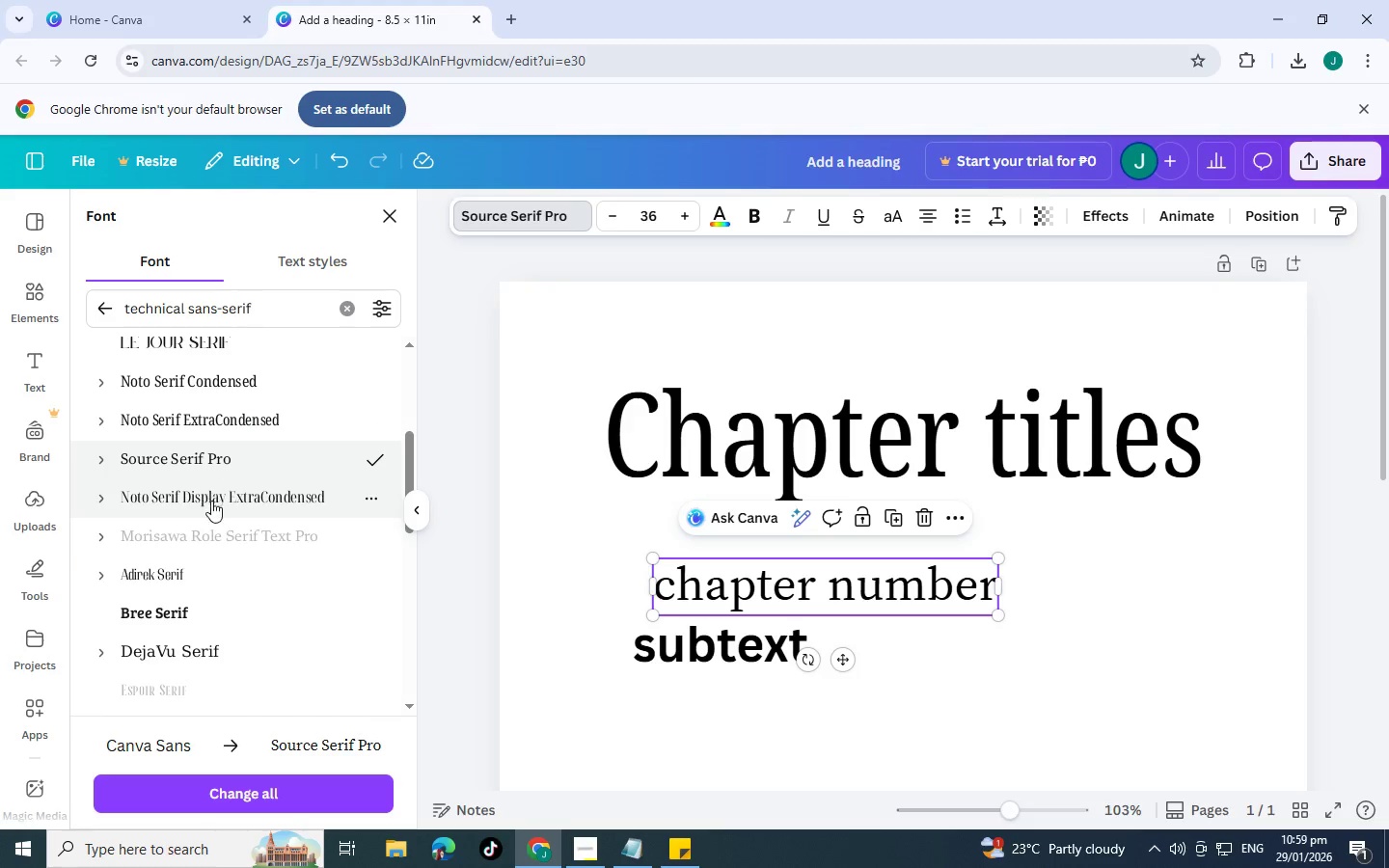 
left_click([219, 495])
 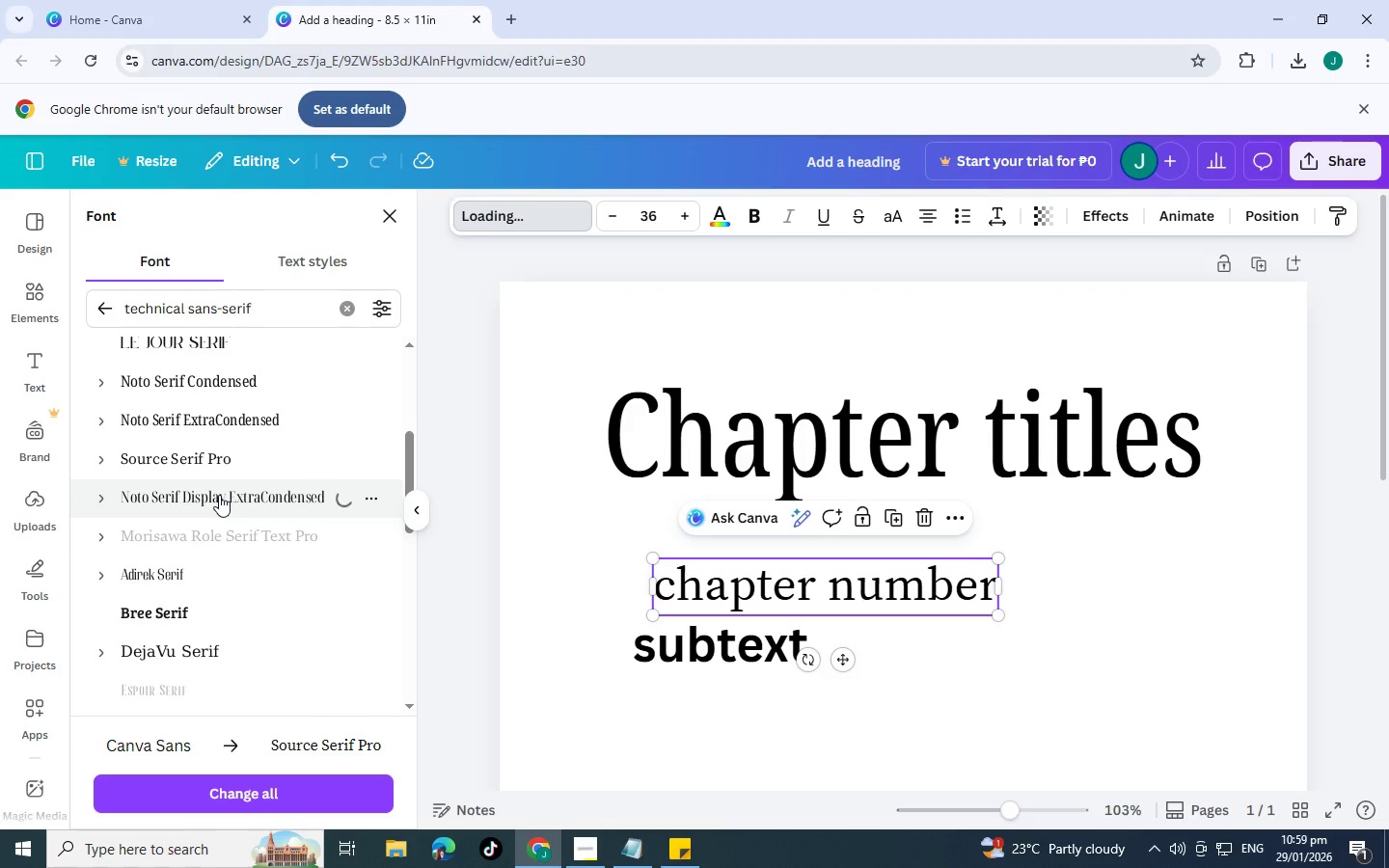 
scroll: coordinate [219, 495], scroll_direction: down, amount: 1.0
 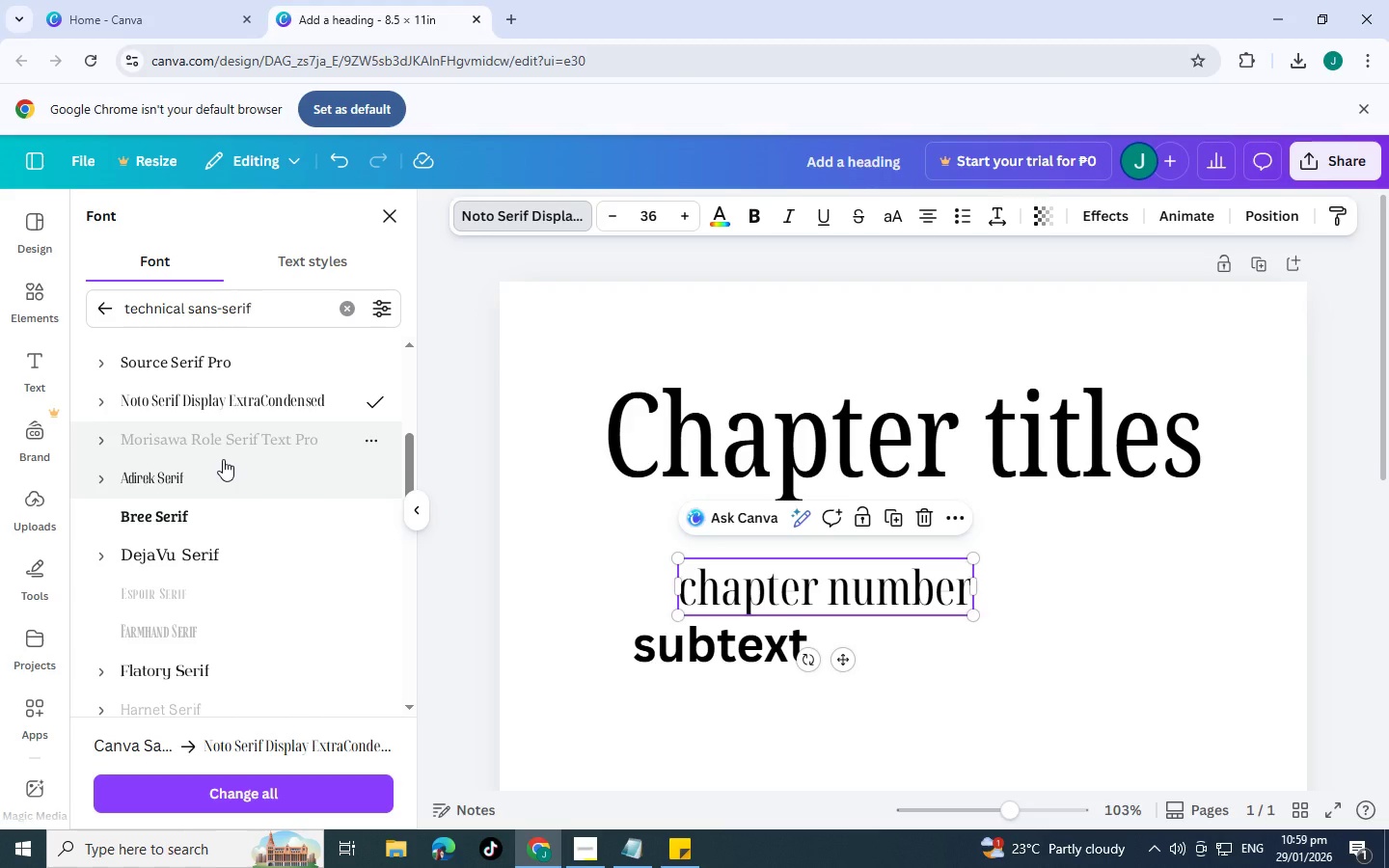 
left_click([223, 459])
 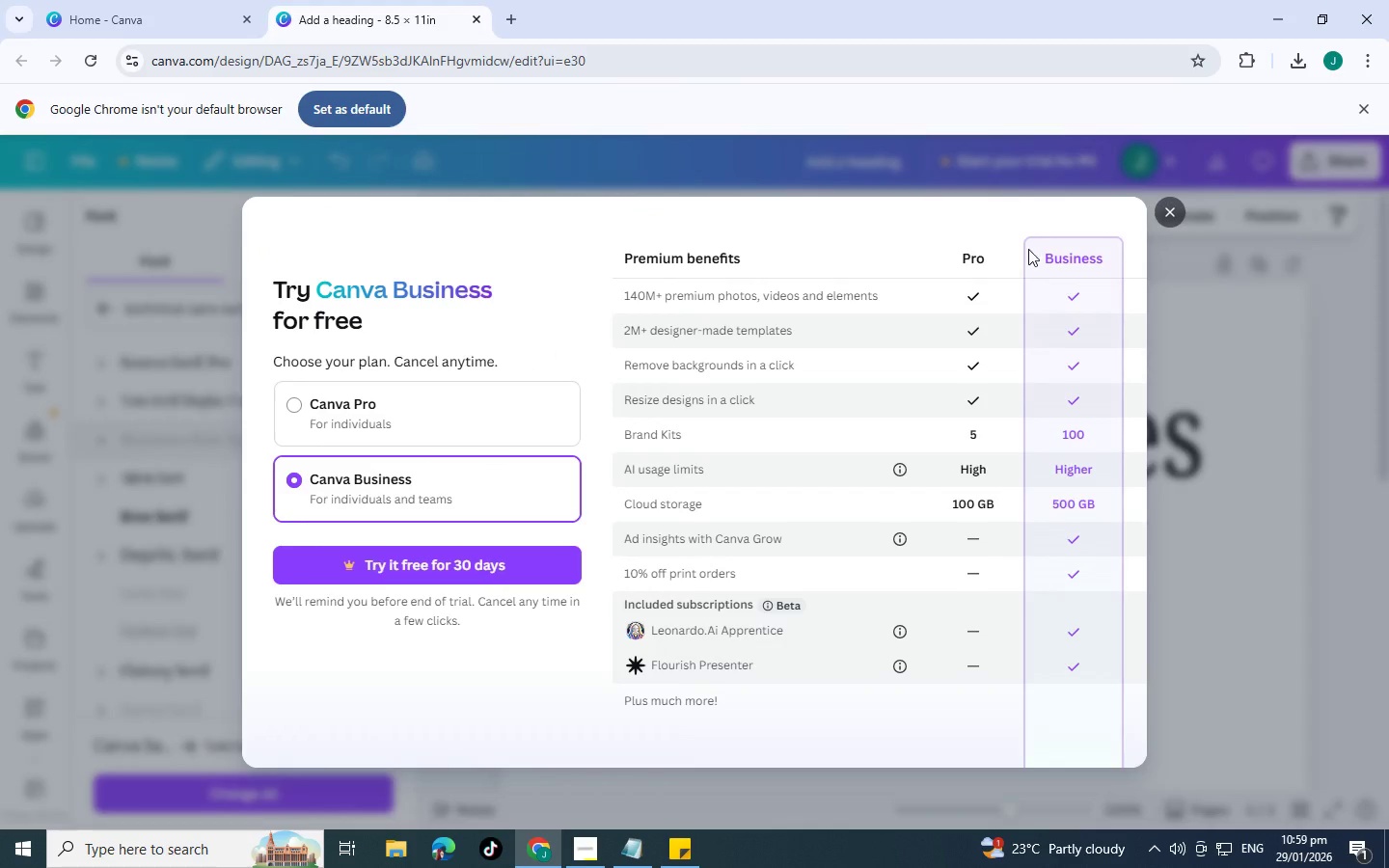 
left_click([1168, 204])
 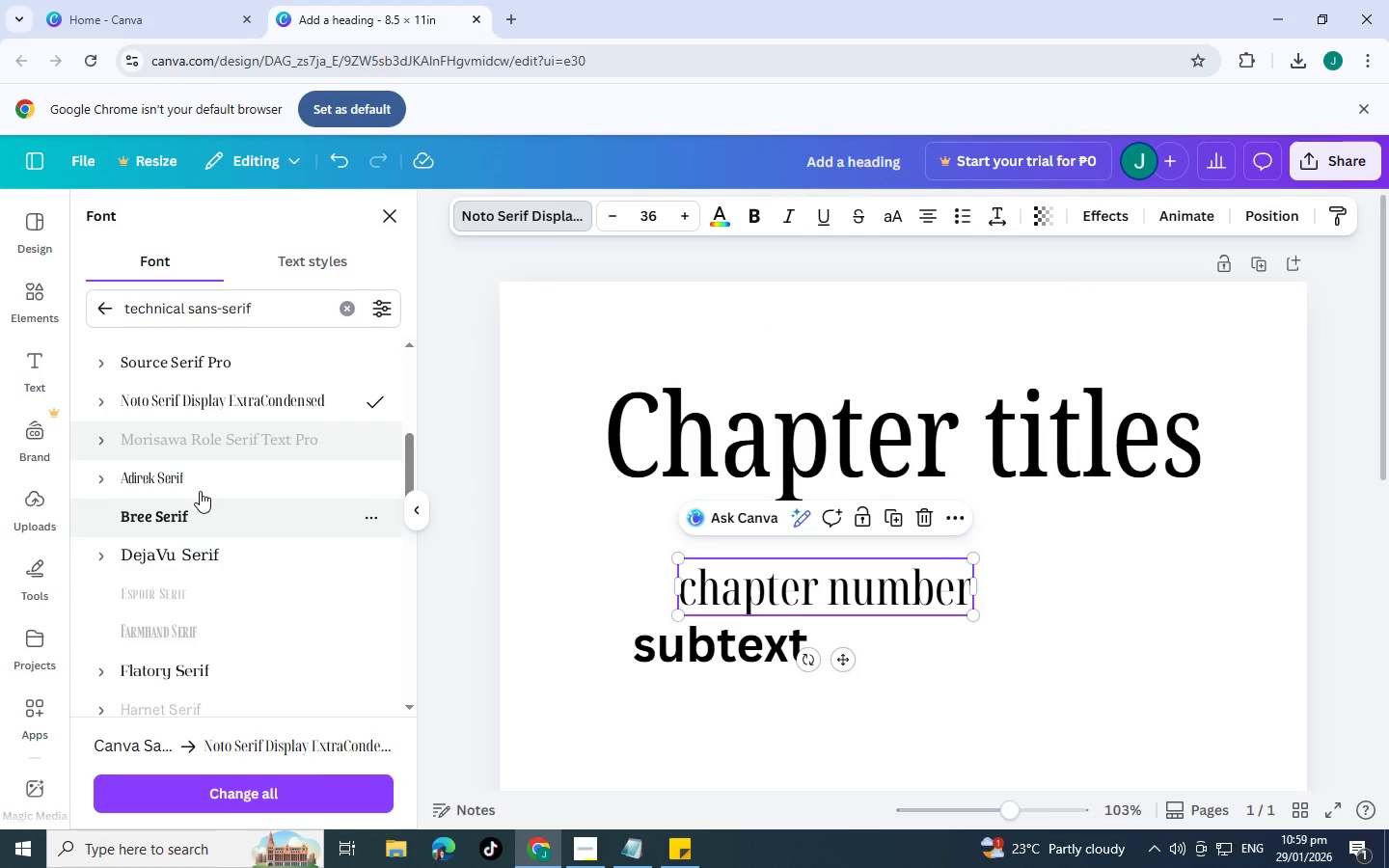 
left_click([203, 467])
 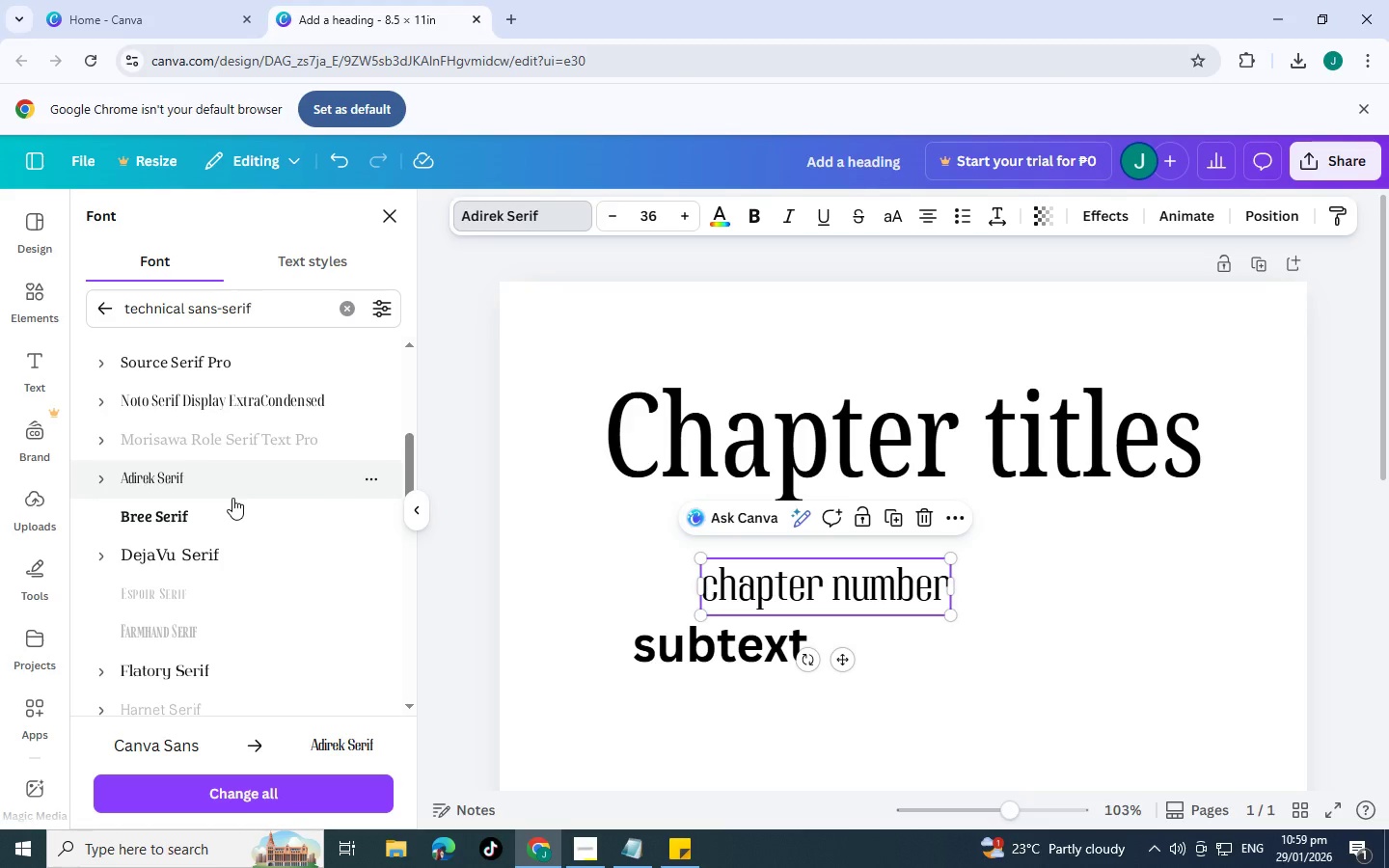 
left_click([255, 519])
 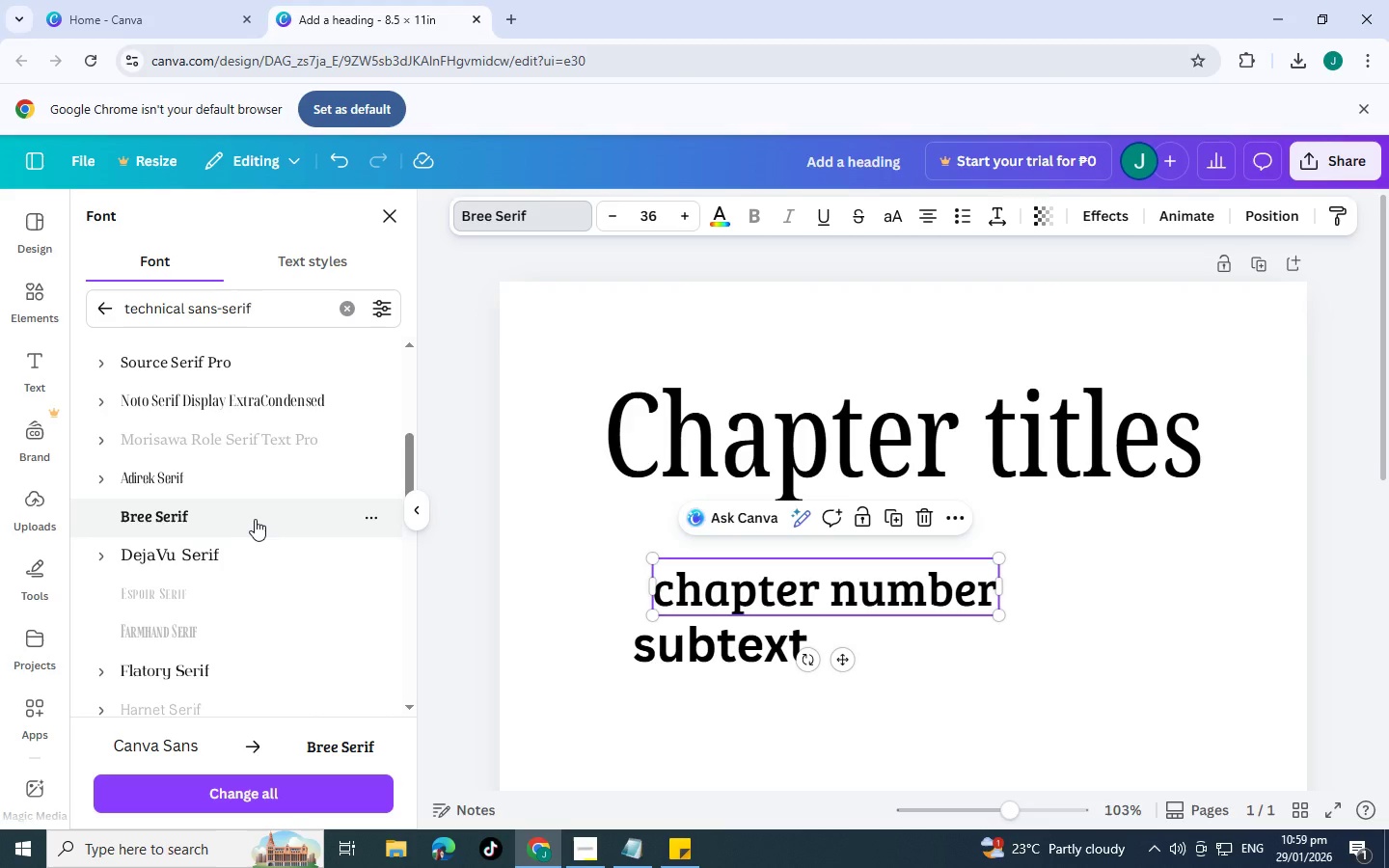 
scroll: coordinate [255, 514], scroll_direction: down, amount: 2.0
 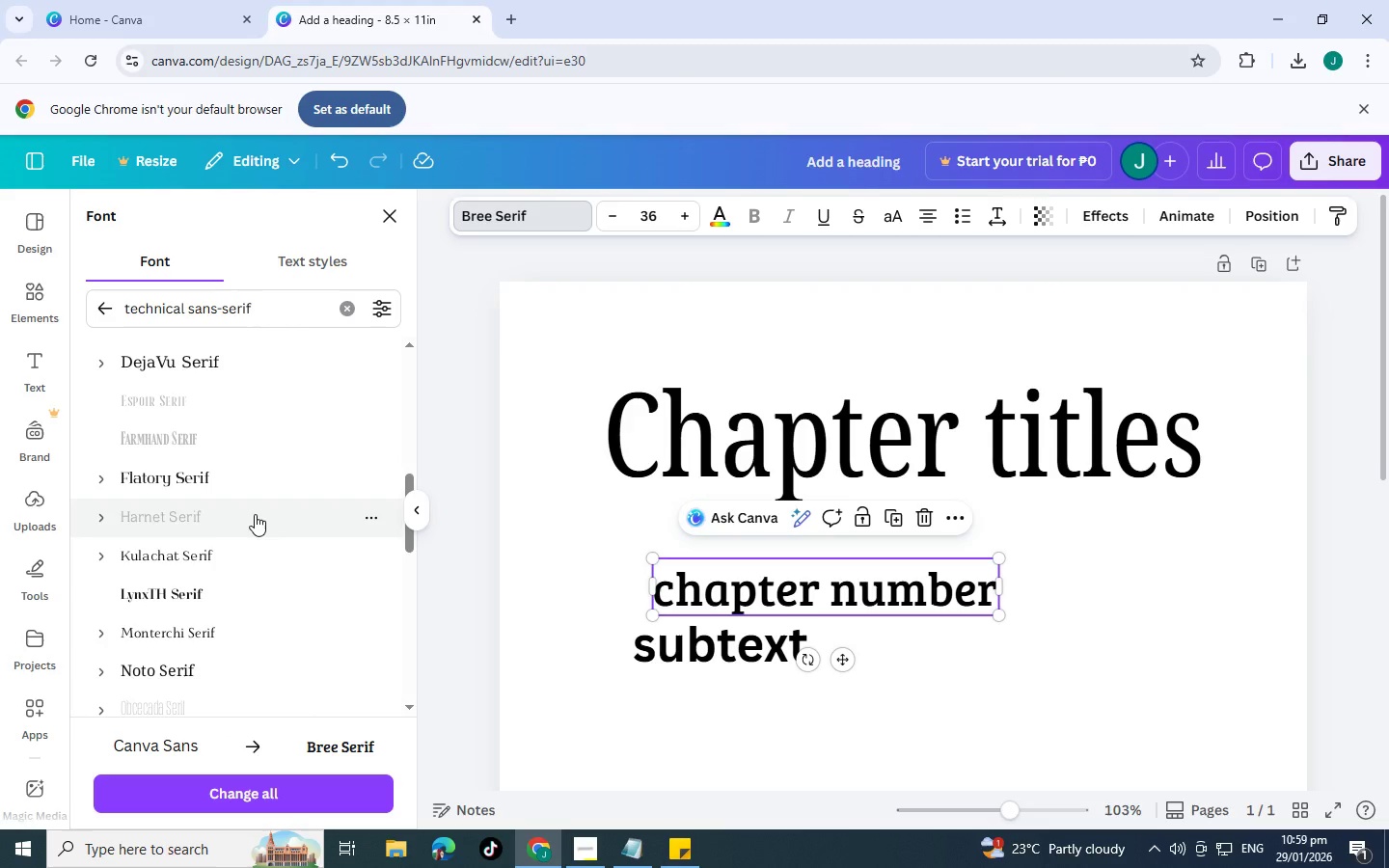 
left_click([227, 465])
 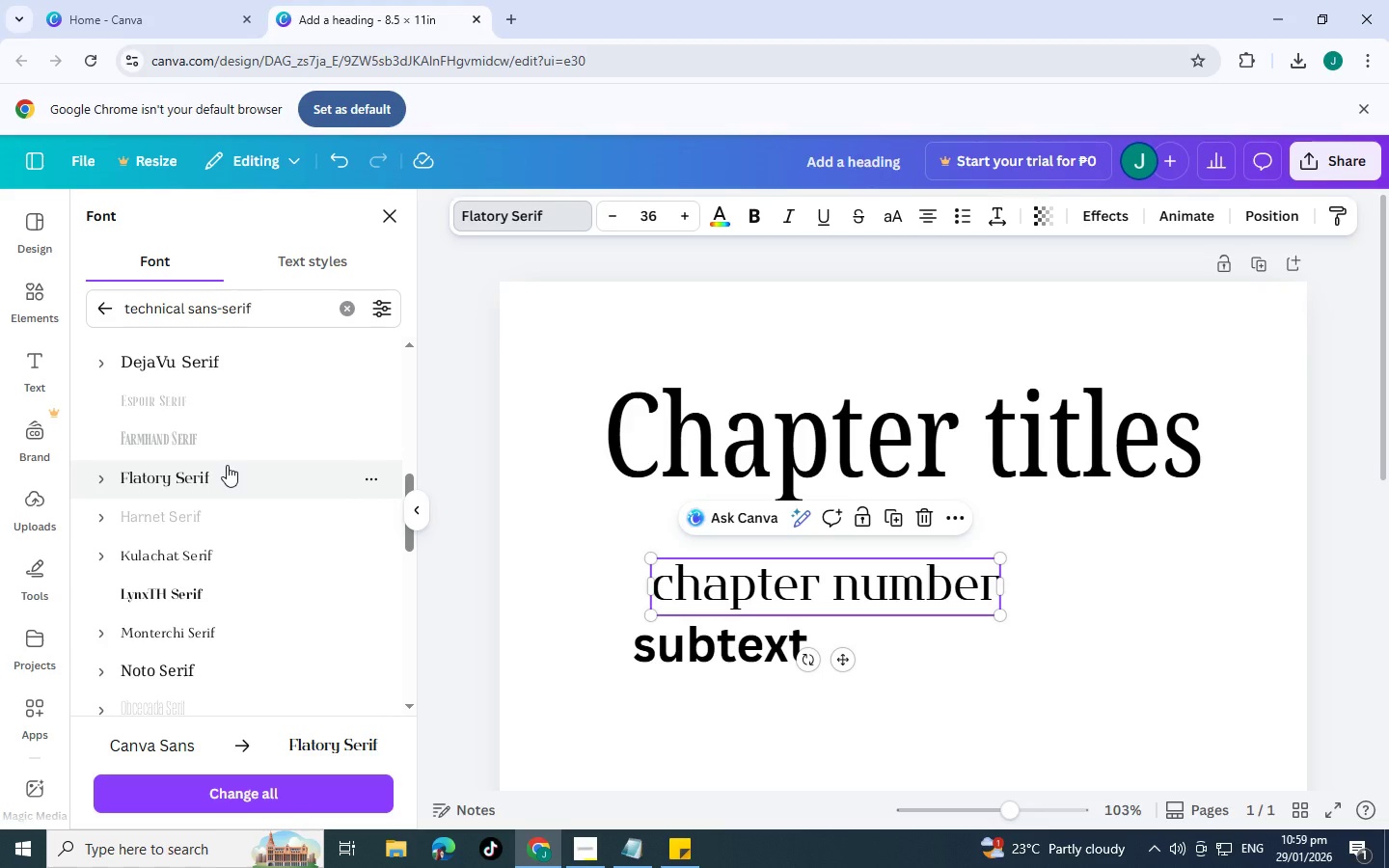 
left_click([225, 555])
 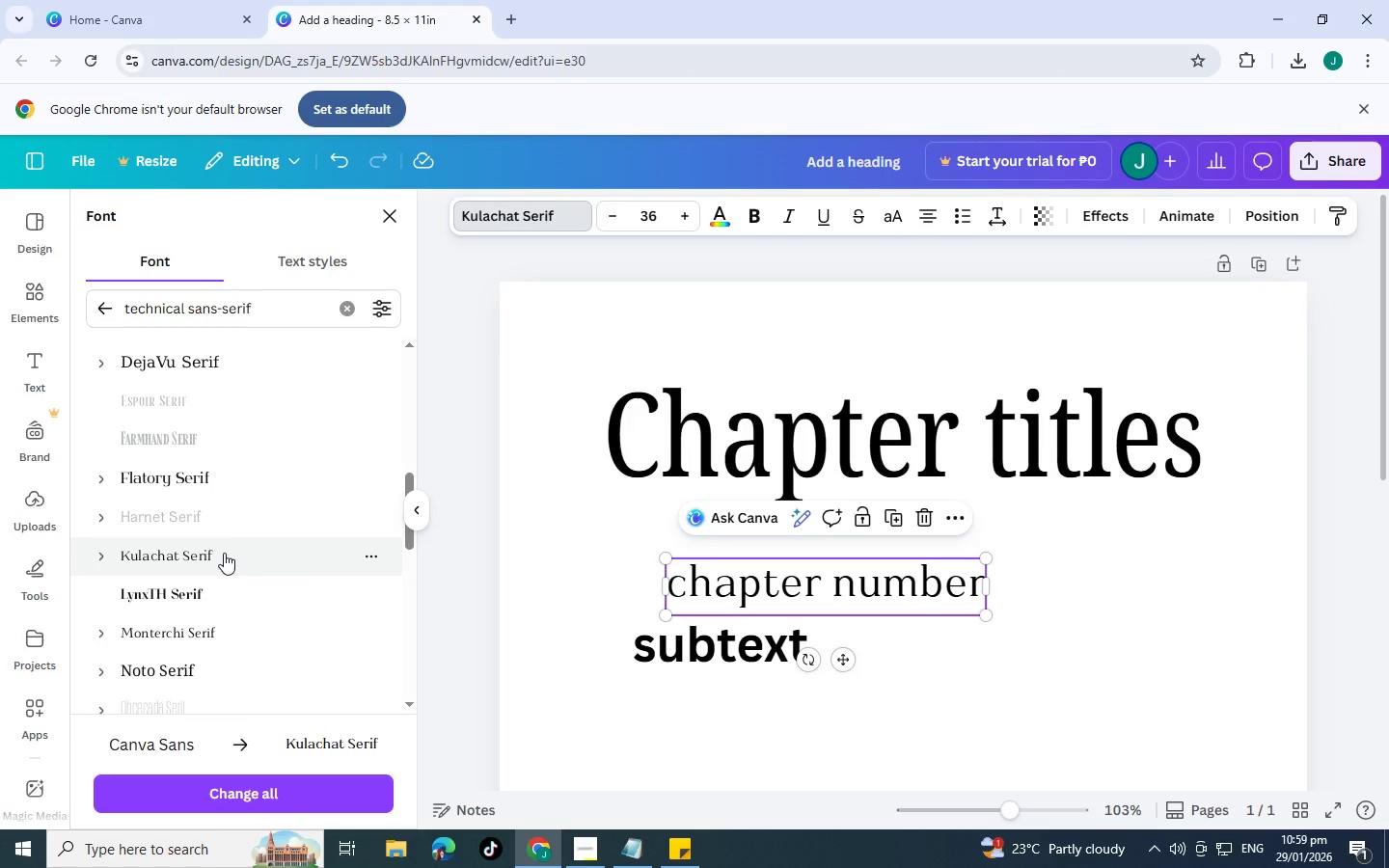 
wait(5.77)
 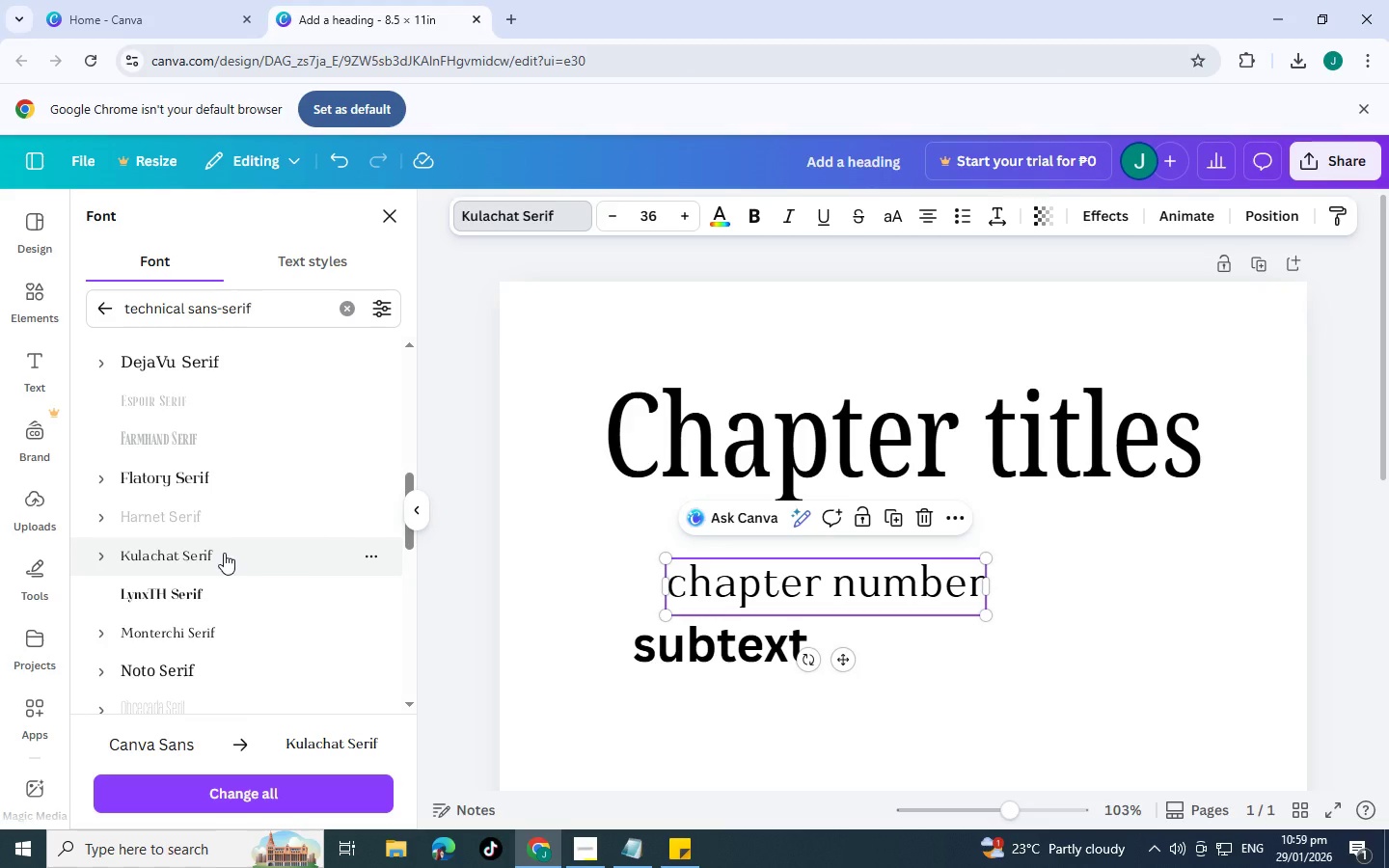 
scroll: coordinate [222, 549], scroll_direction: down, amount: 1.0
 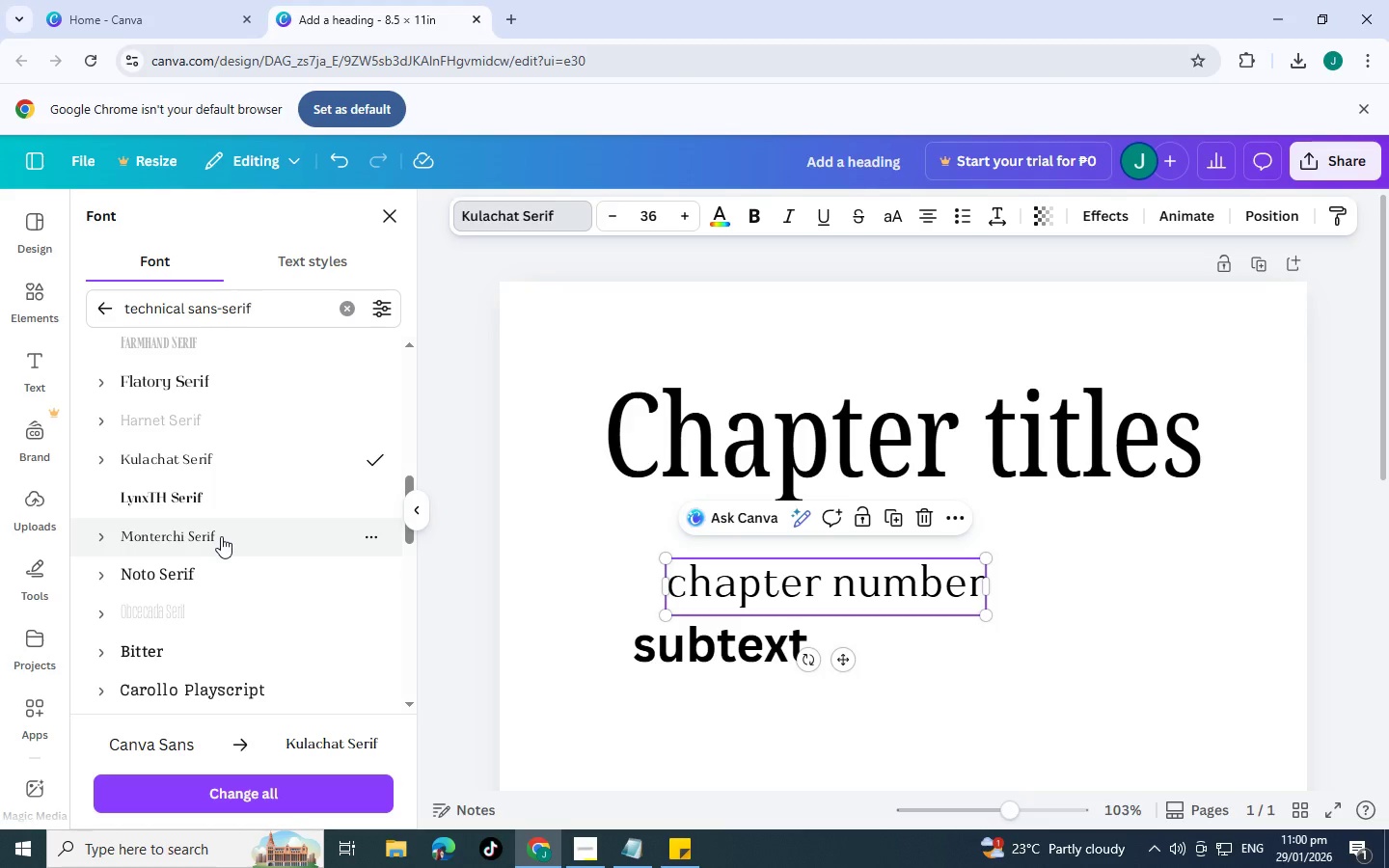 
wait(6.24)
 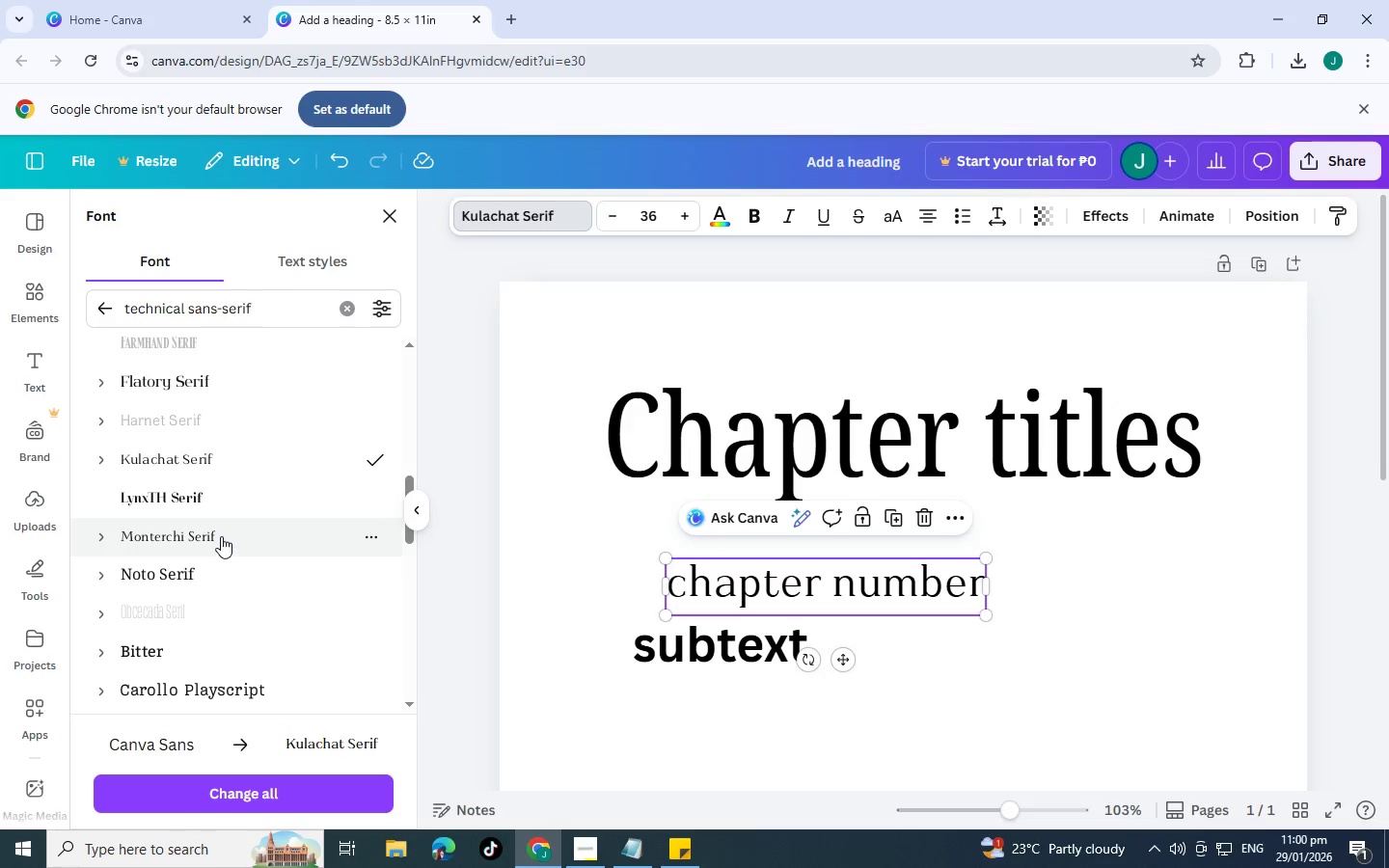 
scroll: coordinate [217, 535], scroll_direction: down, amount: 2.0
 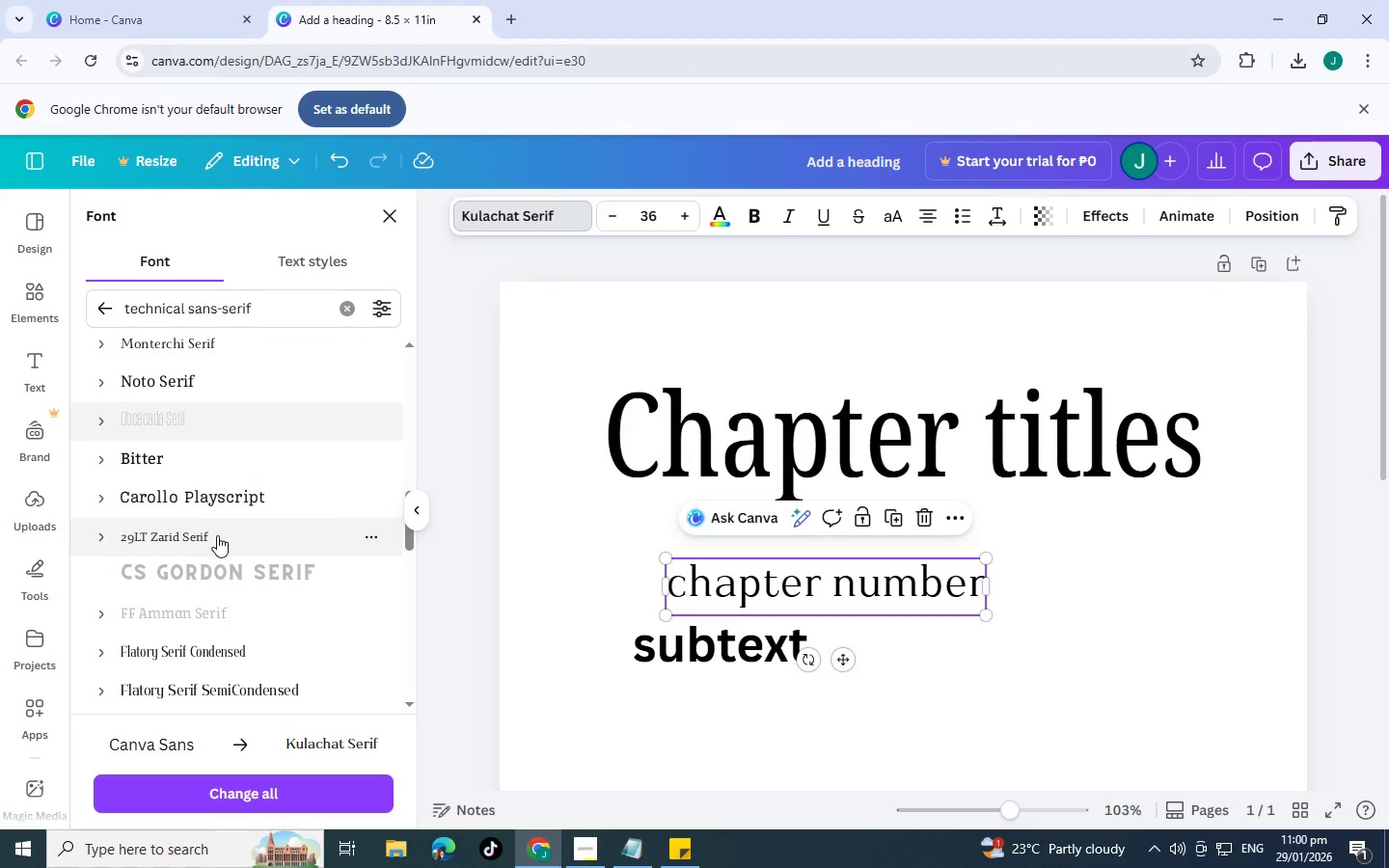 
wait(6.63)
 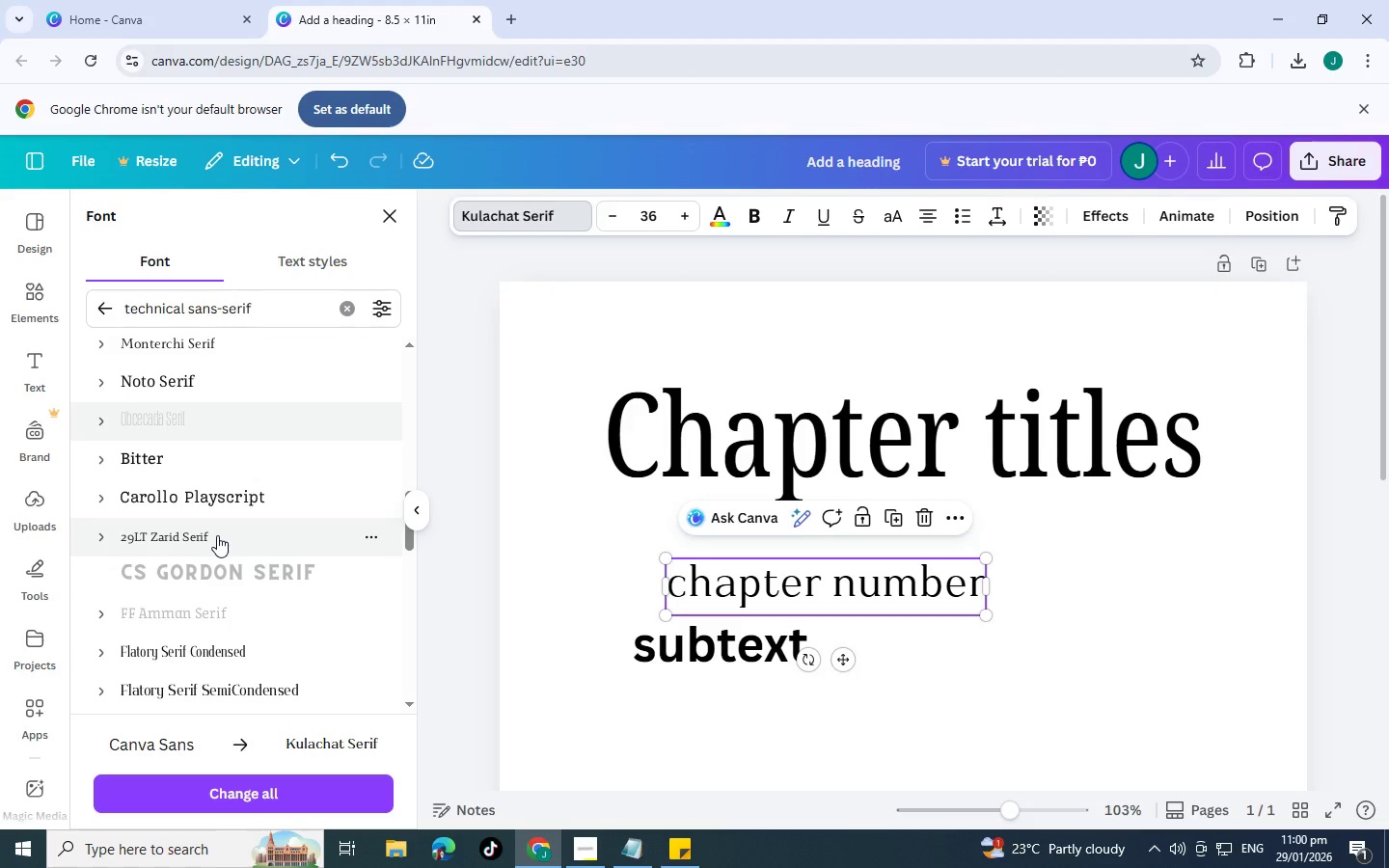 
scroll: coordinate [190, 491], scroll_direction: down, amount: 2.0
 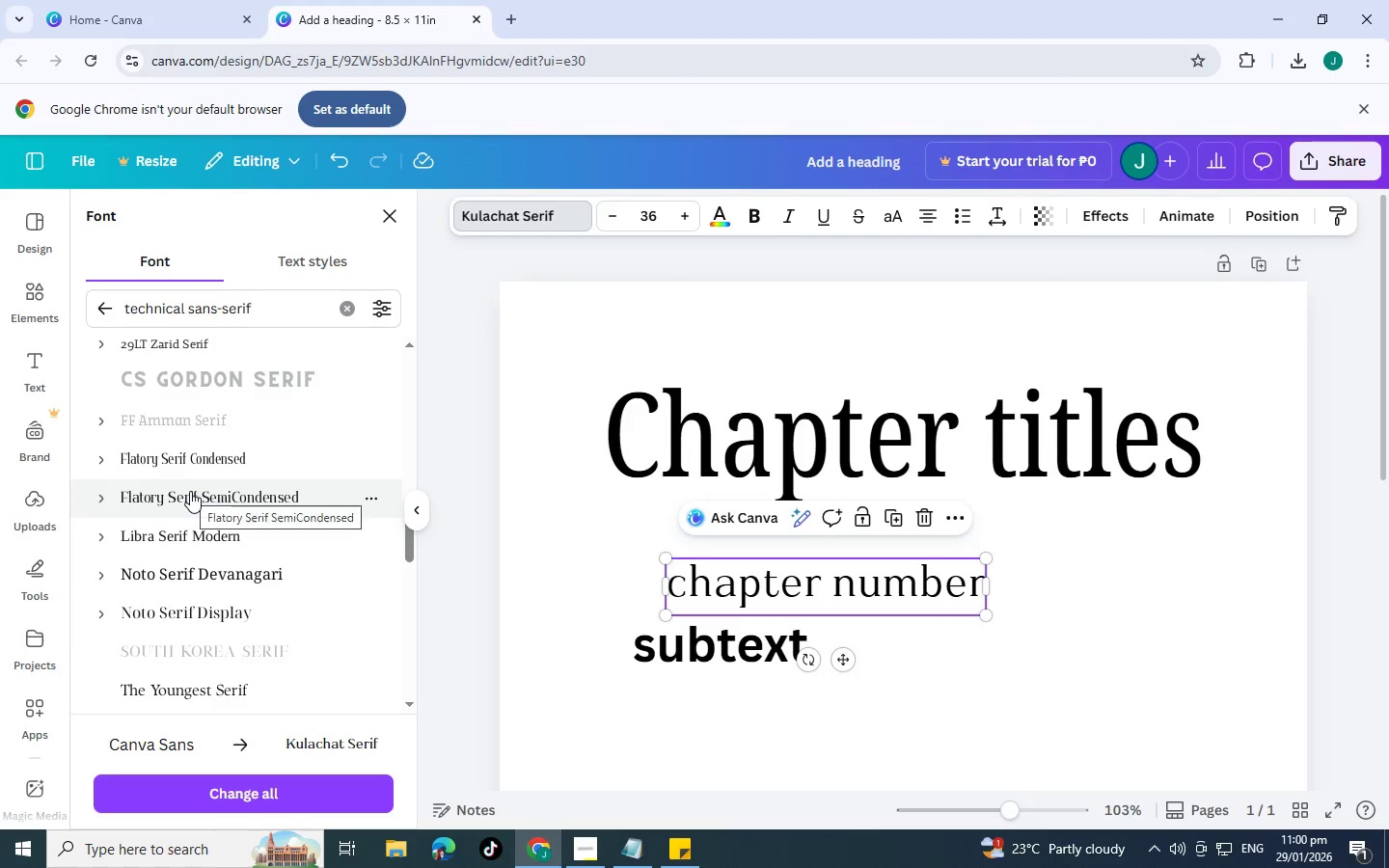 
left_click([190, 491])
 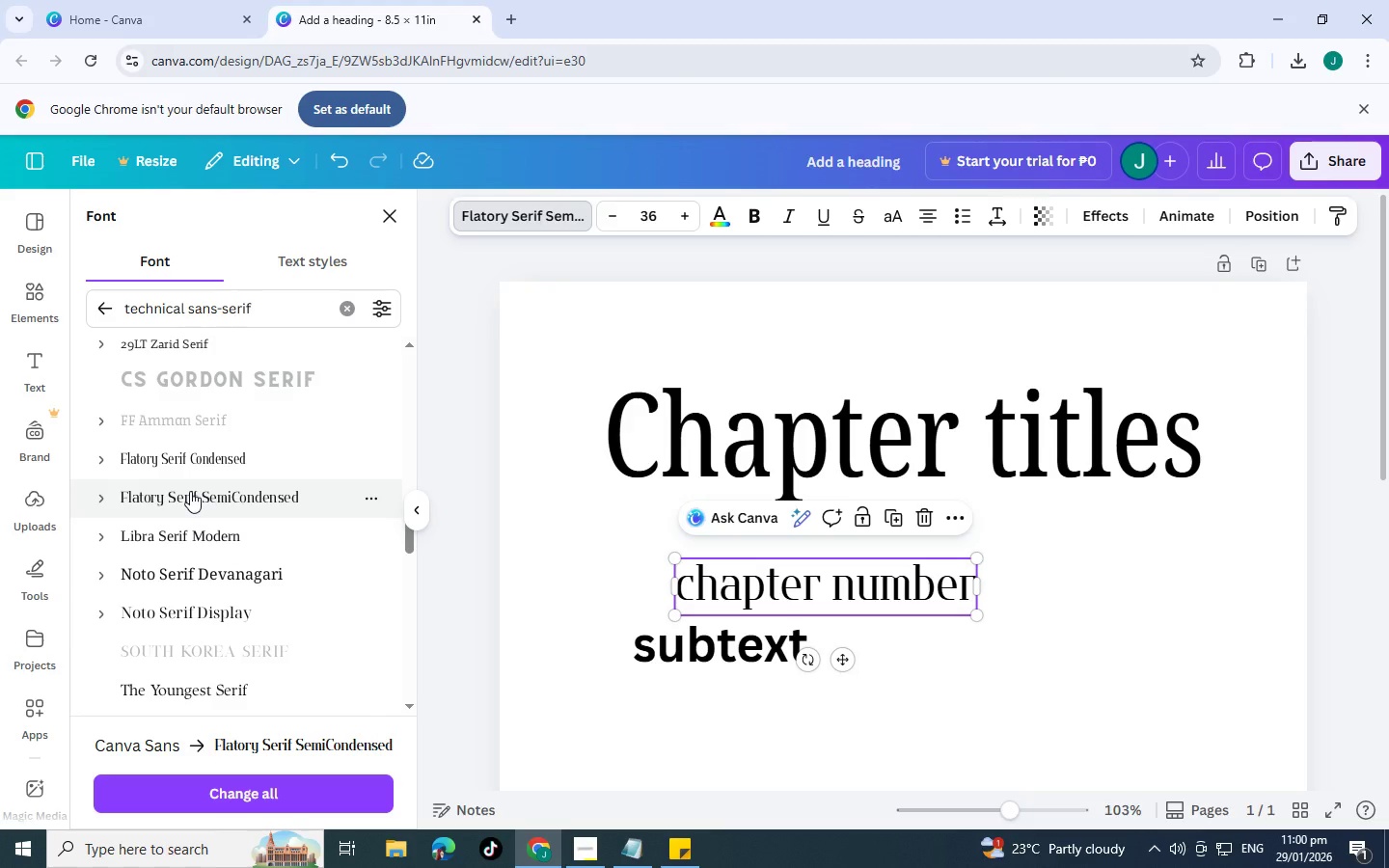 
wait(6.05)
 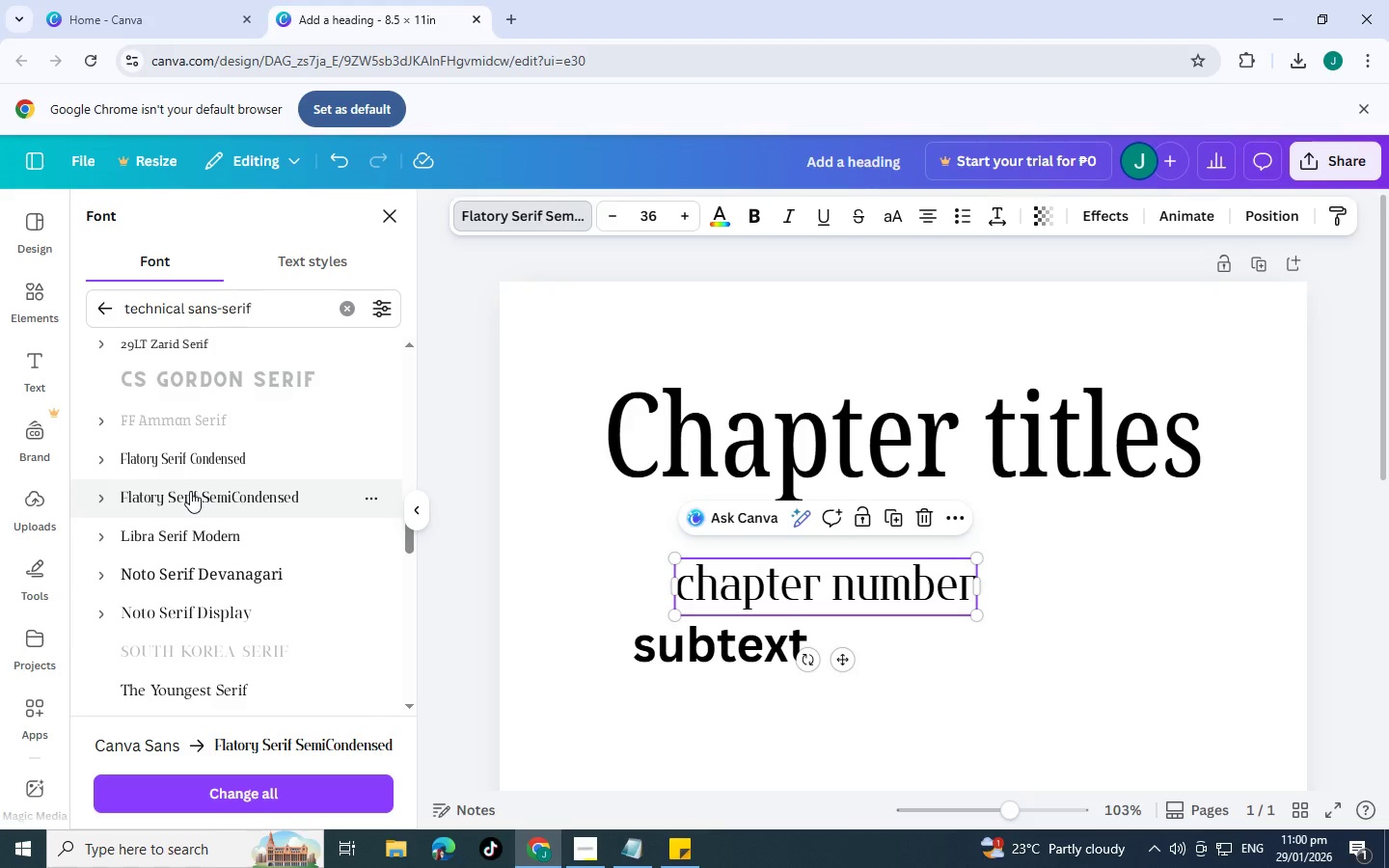 
scroll: coordinate [170, 468], scroll_direction: down, amount: 4.0
 